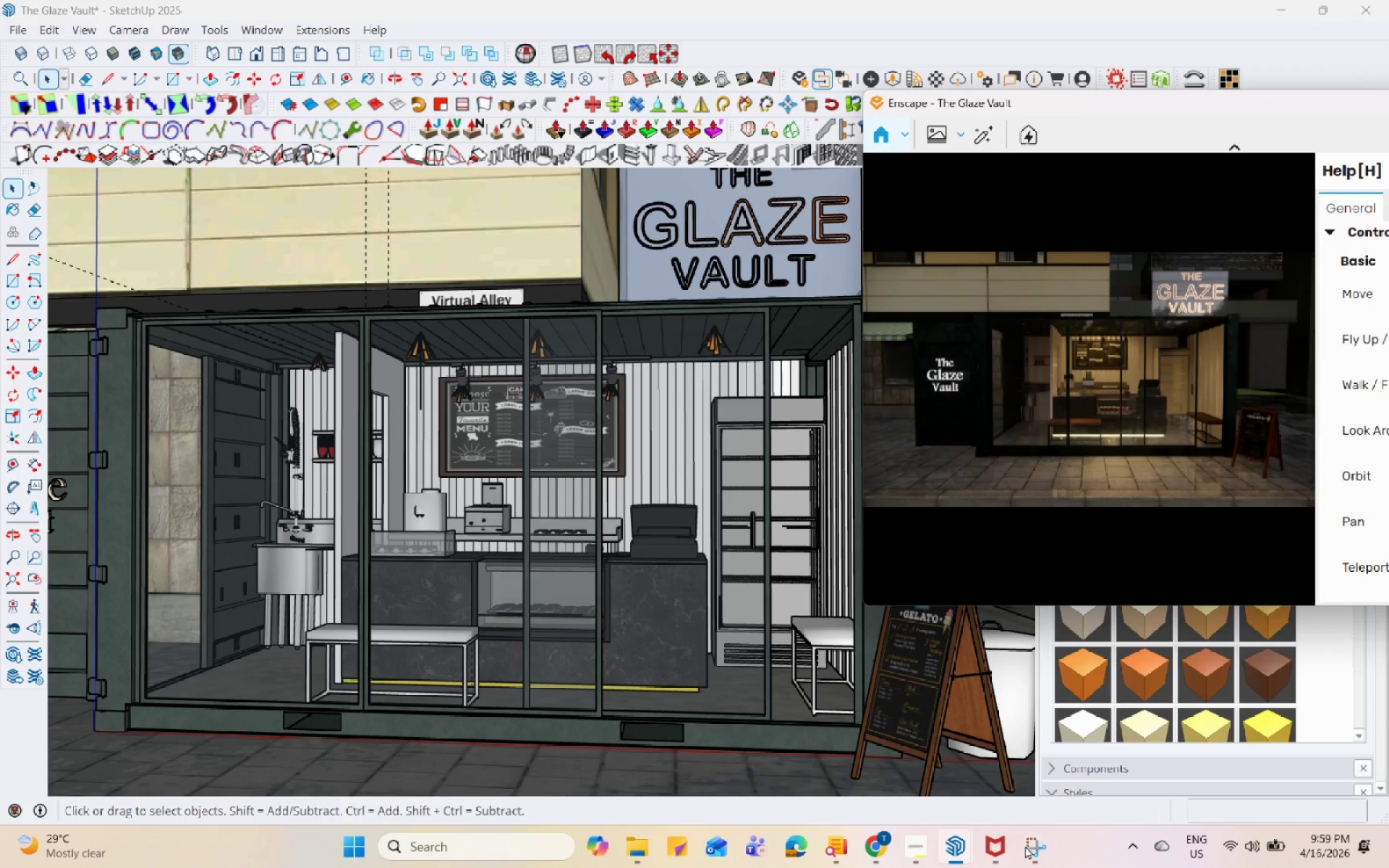 
wait(15.05)
 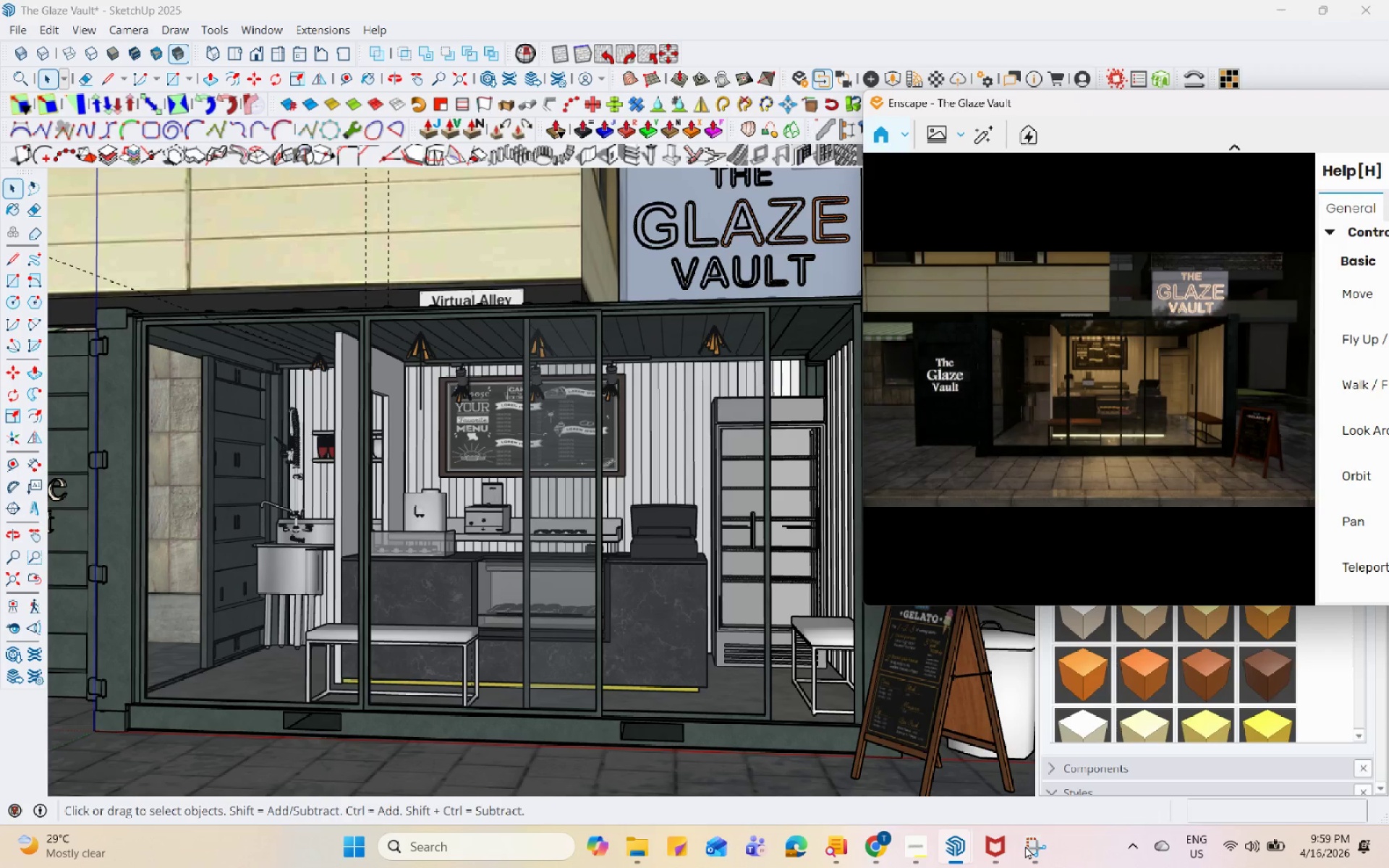 
scroll: coordinate [650, 372], scroll_direction: up, amount: 20.0
 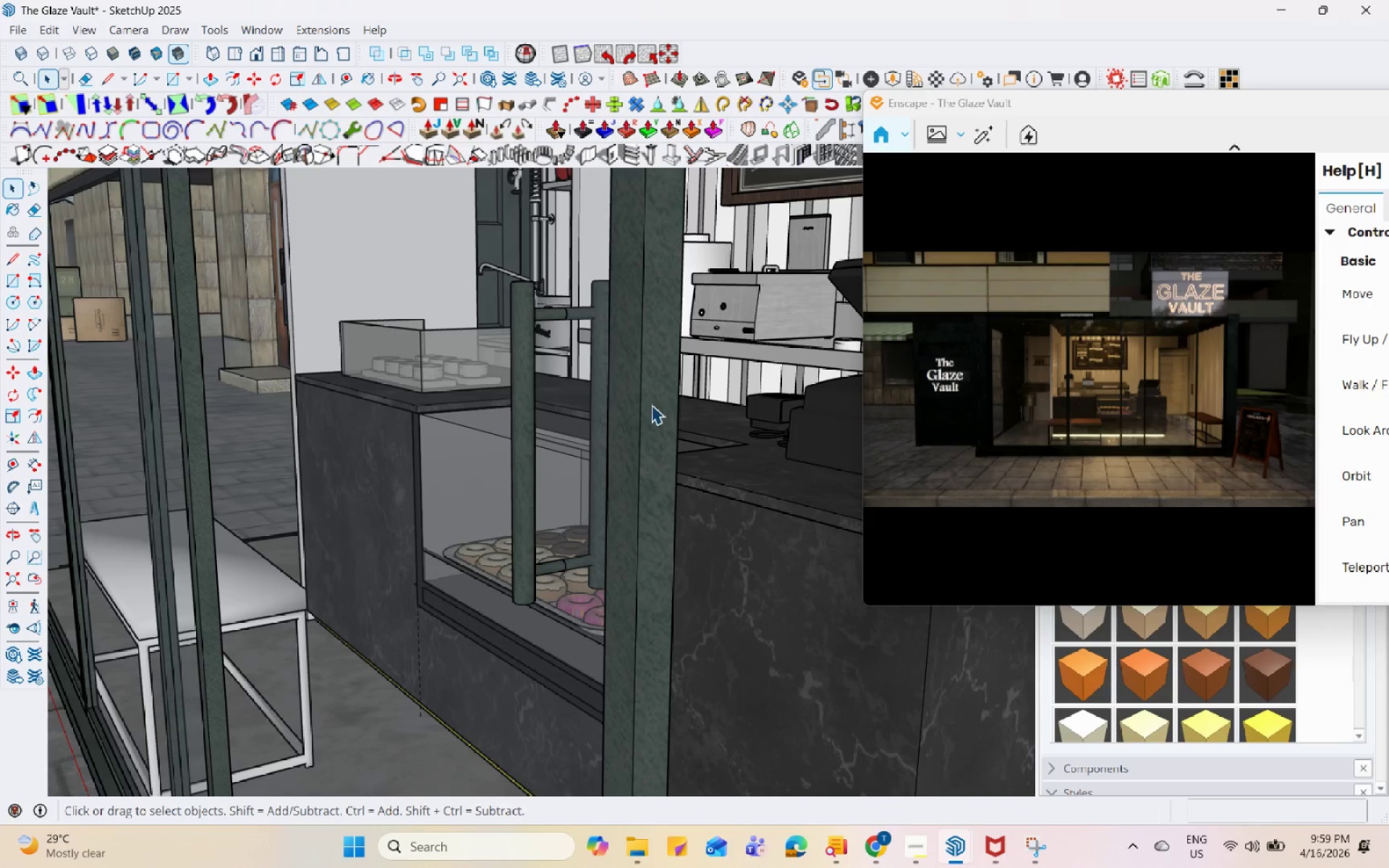 
key(H)
 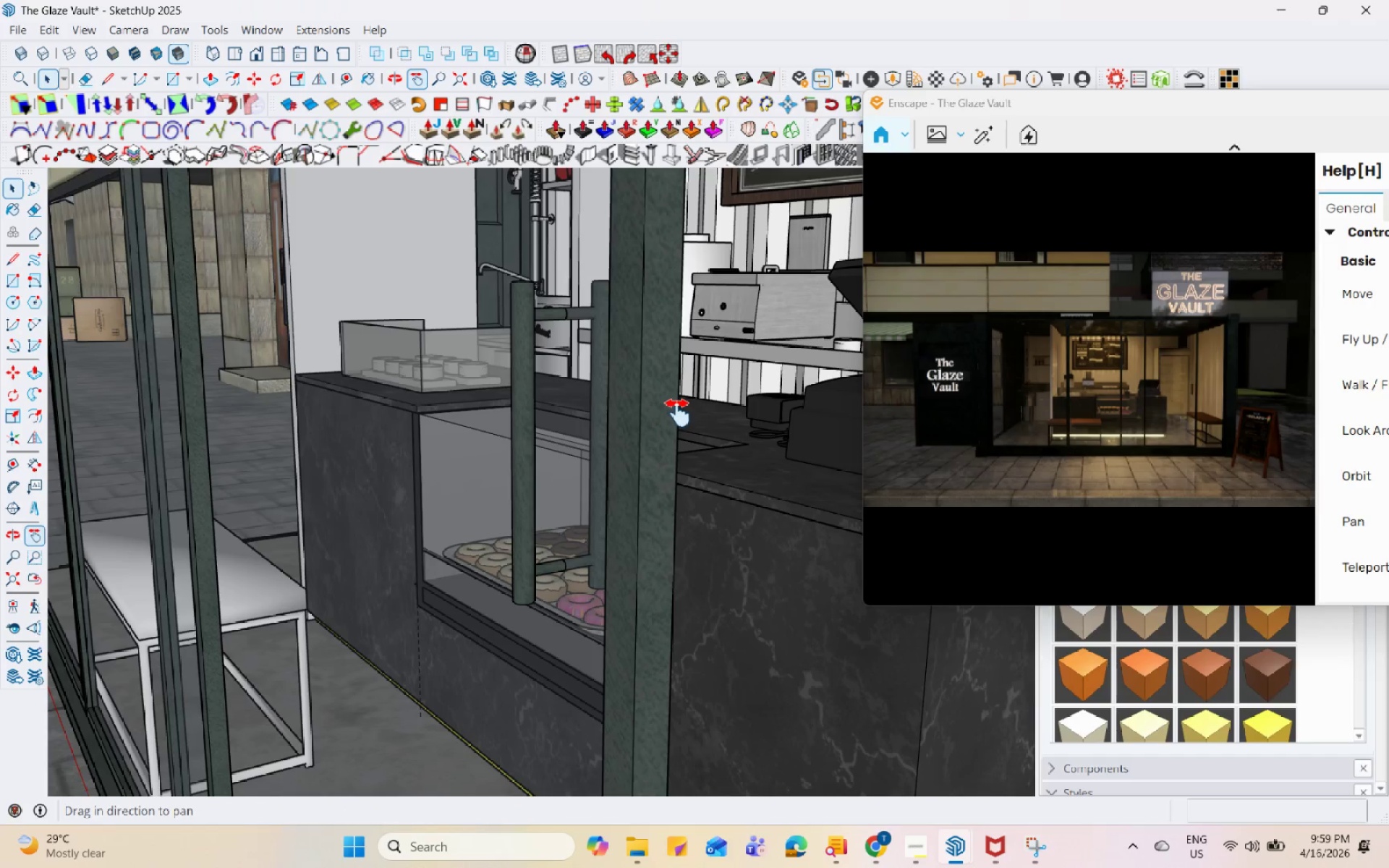 
left_click_drag(start_coordinate=[678, 413], to_coordinate=[142, 487])
 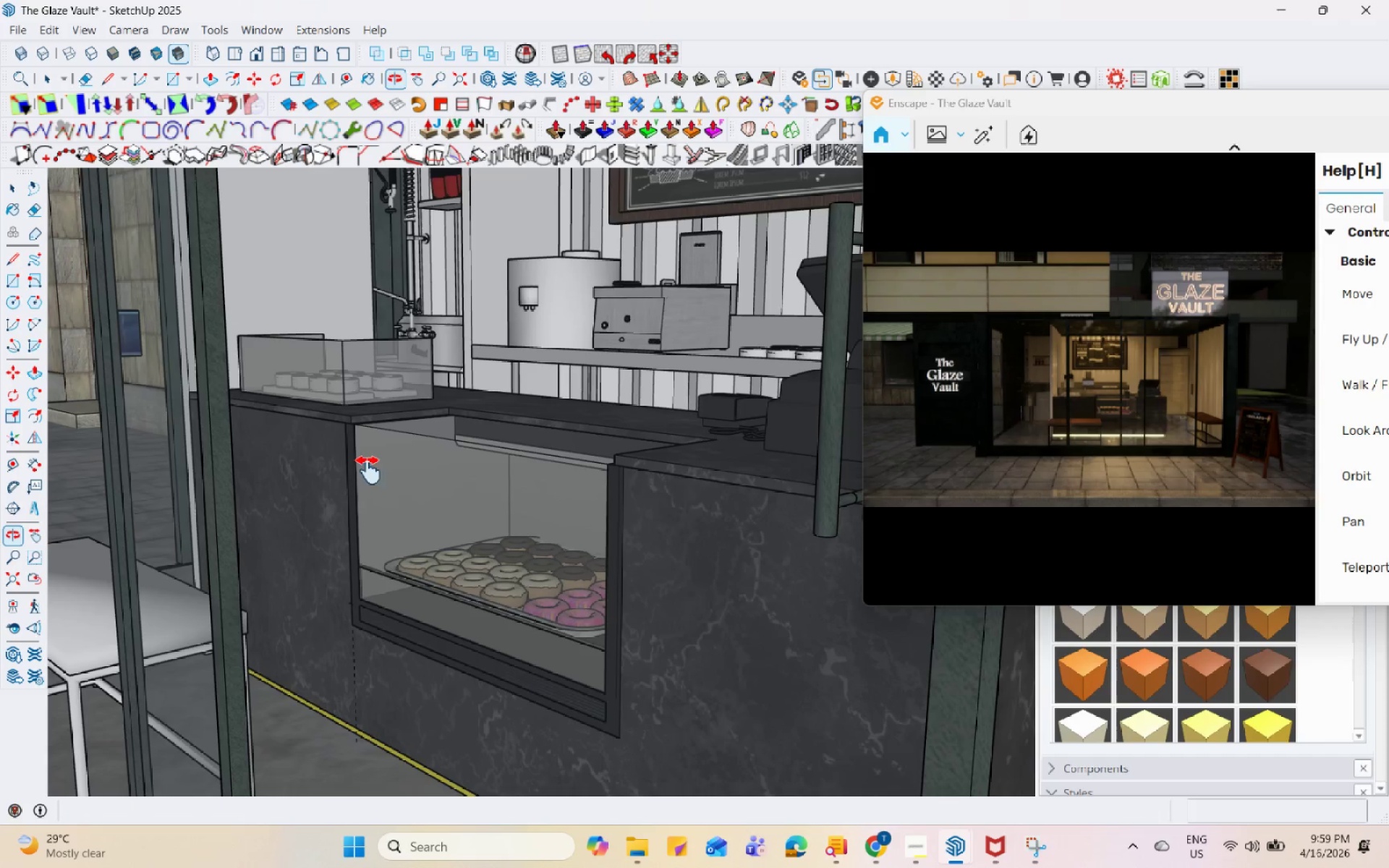 
left_click_drag(start_coordinate=[704, 423], to_coordinate=[124, 523])
 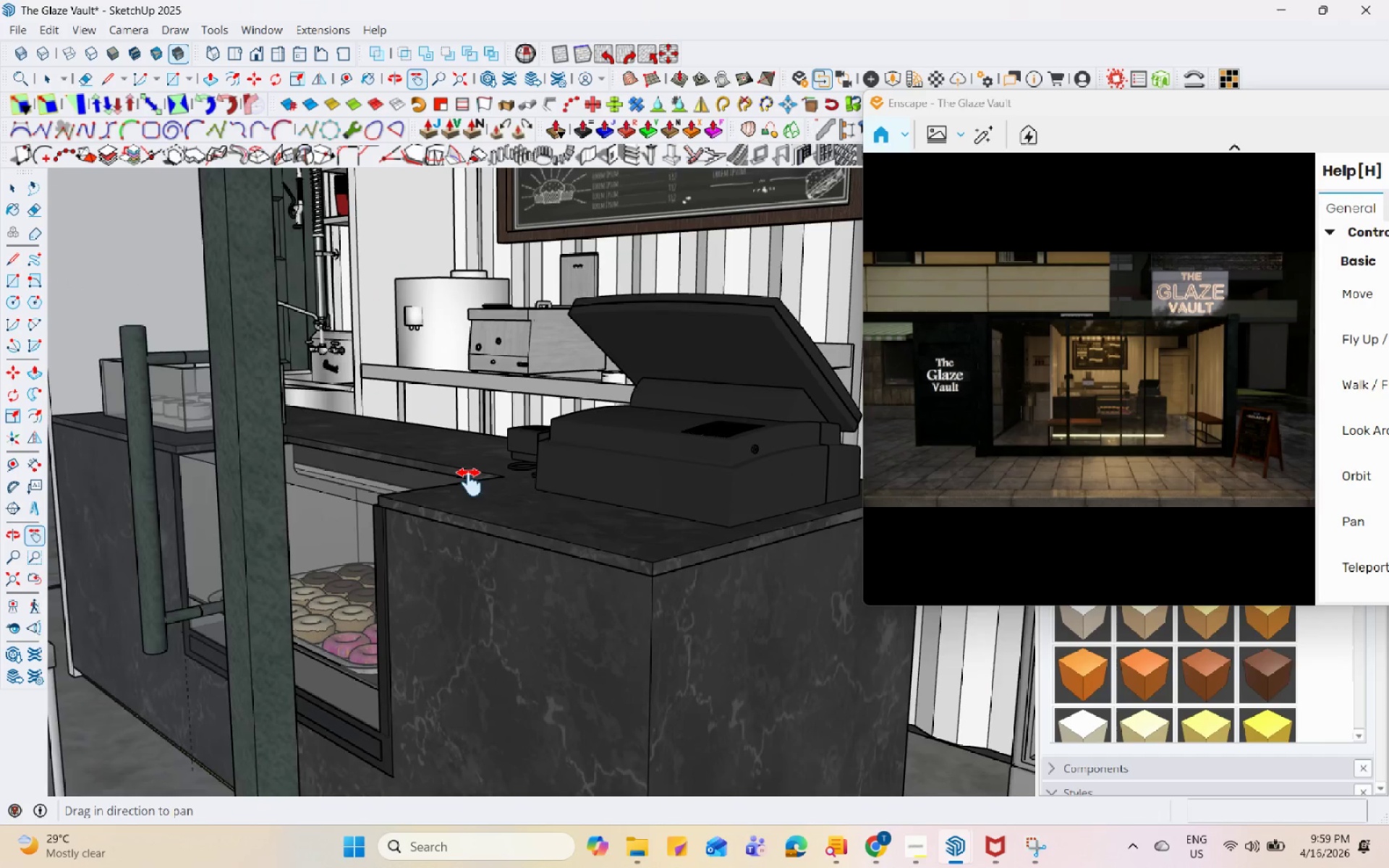 
scroll: coordinate [470, 482], scroll_direction: up, amount: 3.0
 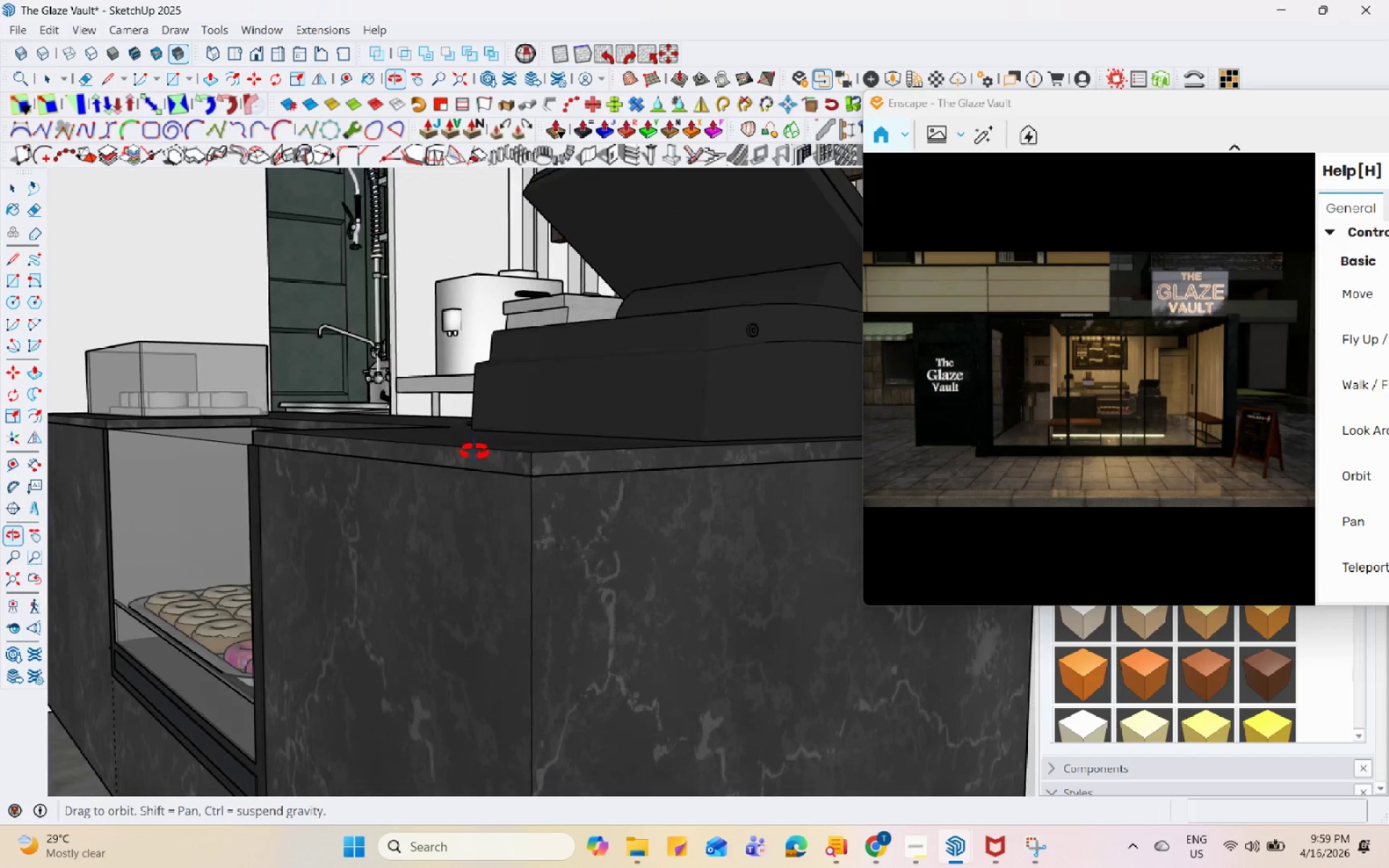 
scroll: coordinate [574, 598], scroll_direction: down, amount: 18.0
 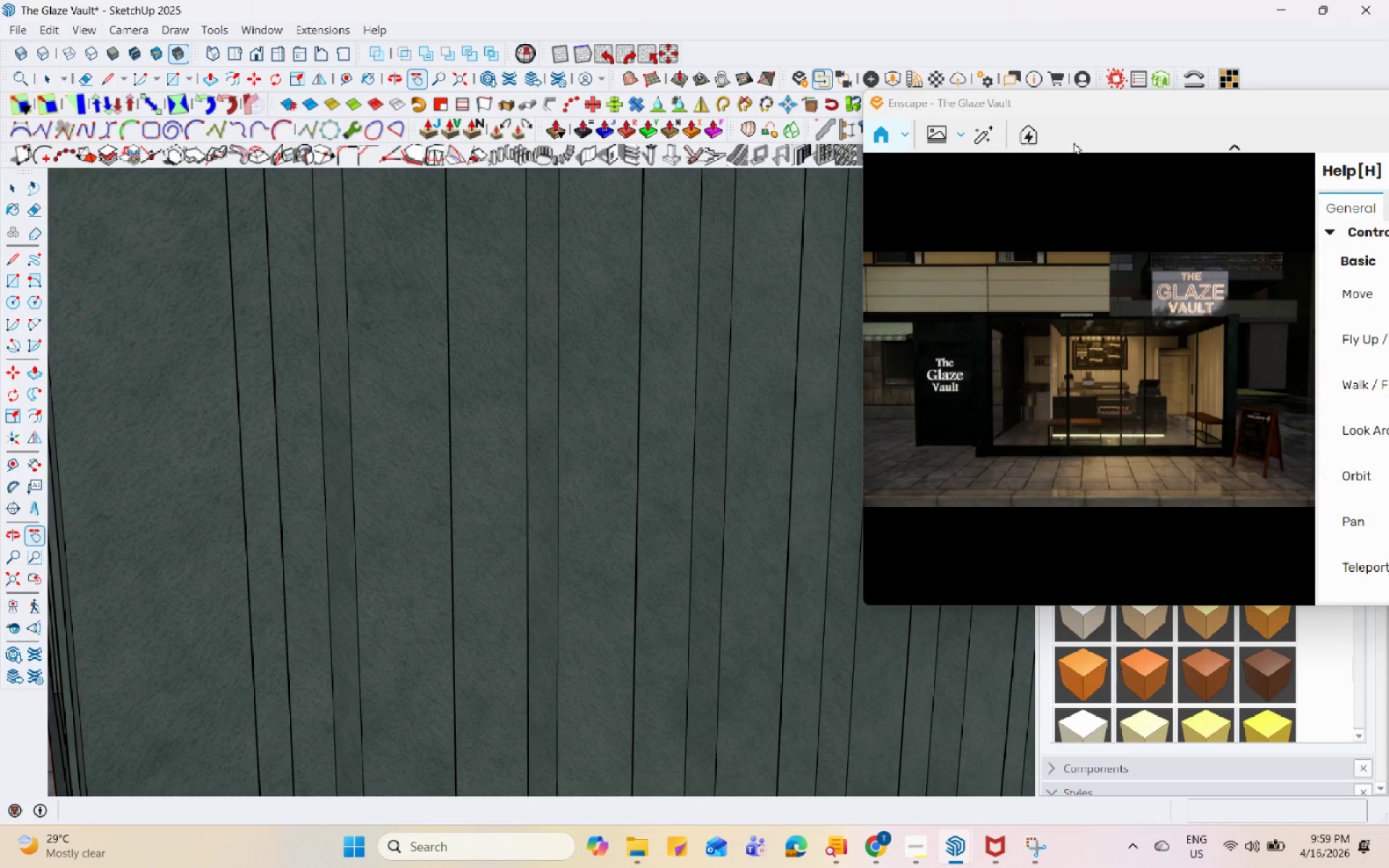 
left_click_drag(start_coordinate=[1102, 103], to_coordinate=[397, 113])
 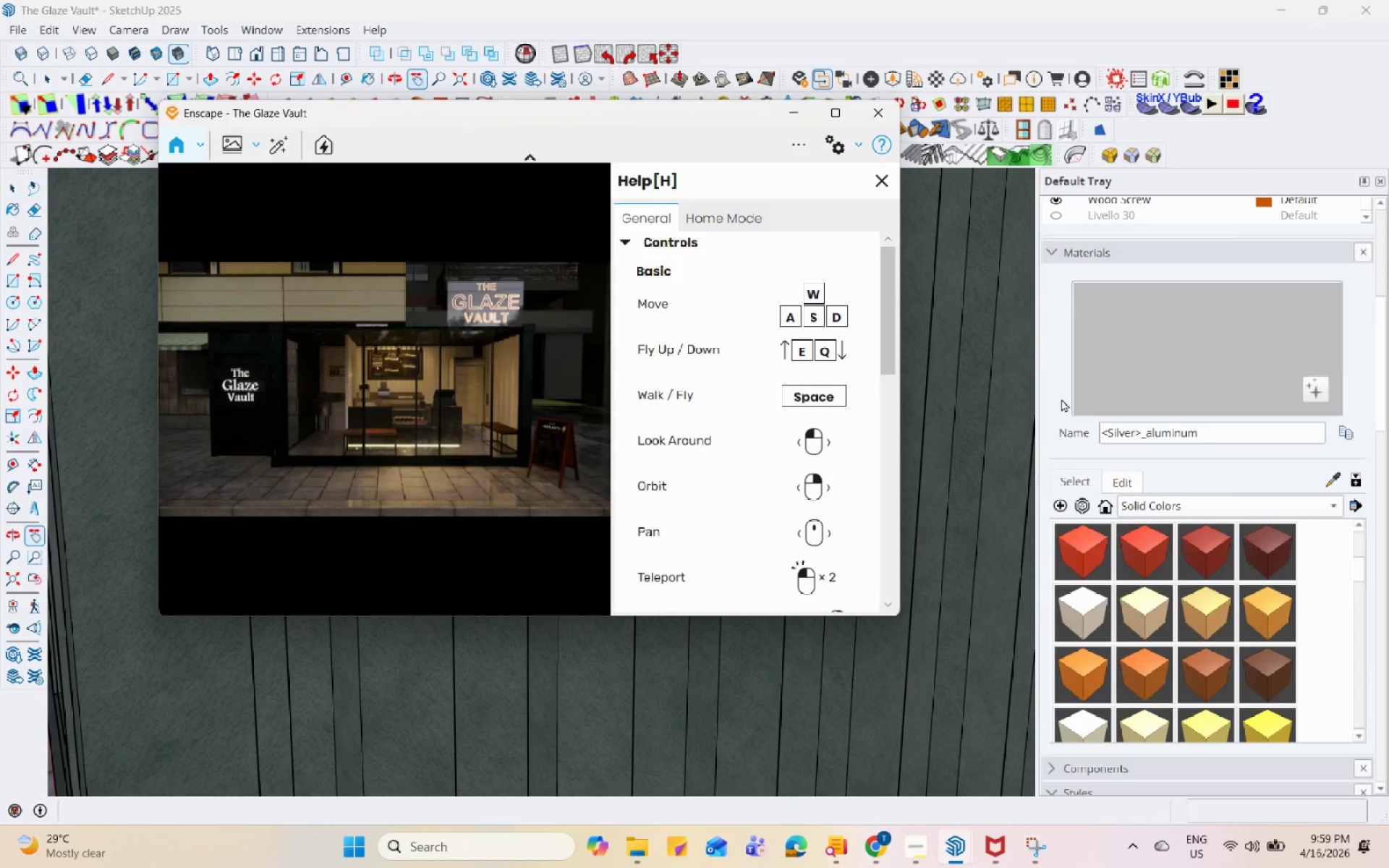 
scroll: coordinate [1142, 383], scroll_direction: up, amount: 4.0
 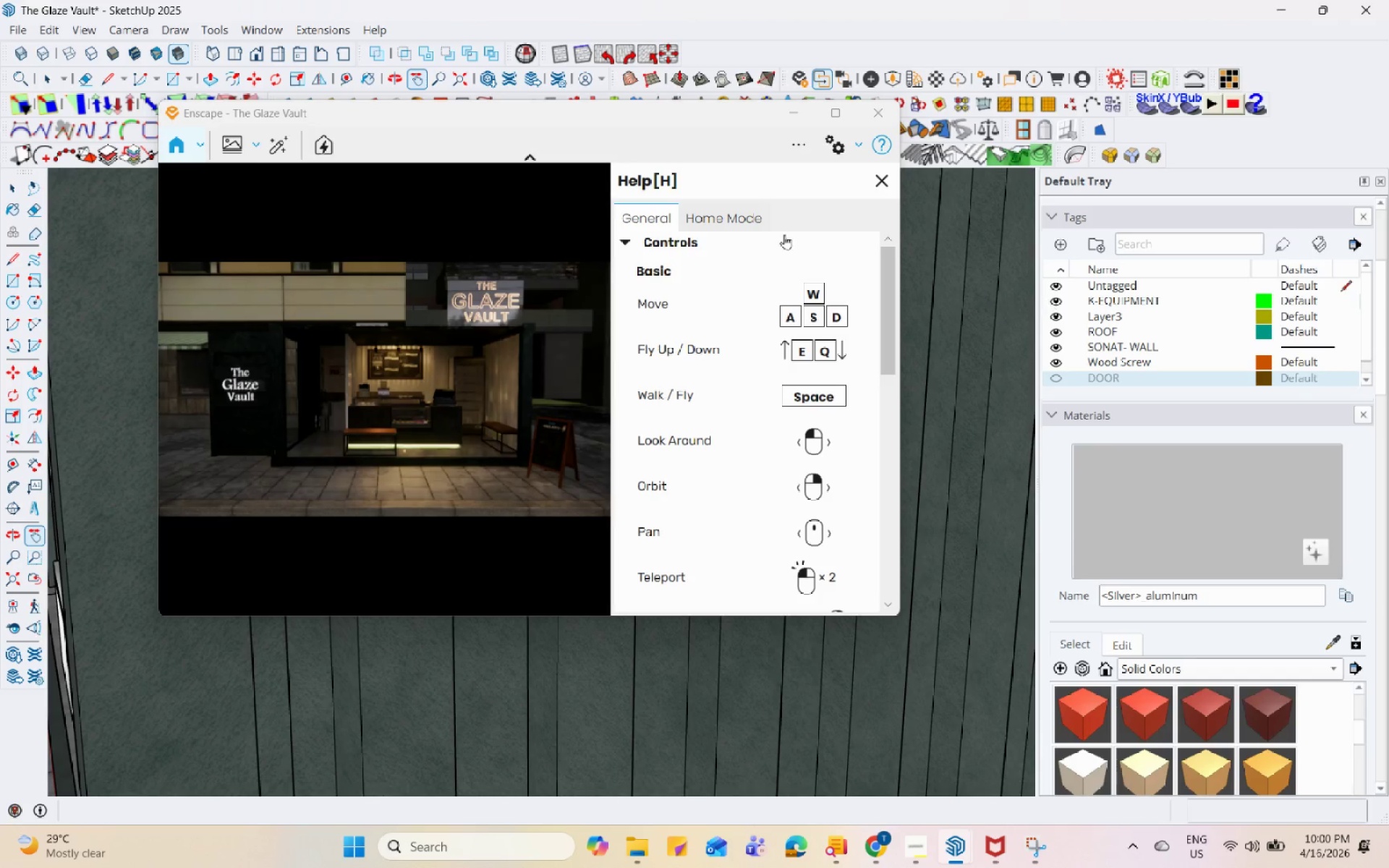 
left_click_drag(start_coordinate=[666, 114], to_coordinate=[1033, 114])
 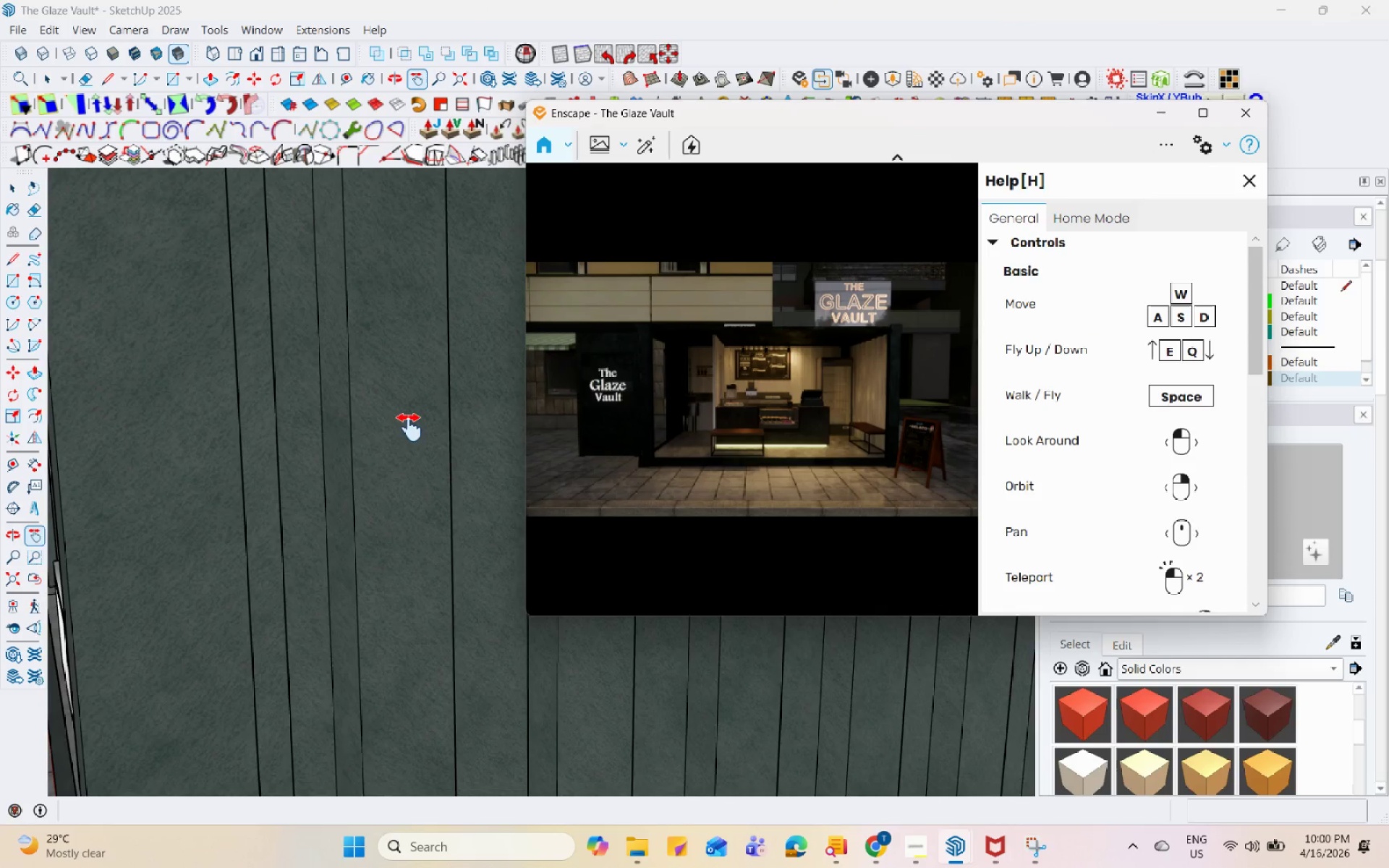 
scroll: coordinate [424, 517], scroll_direction: down, amount: 13.0
 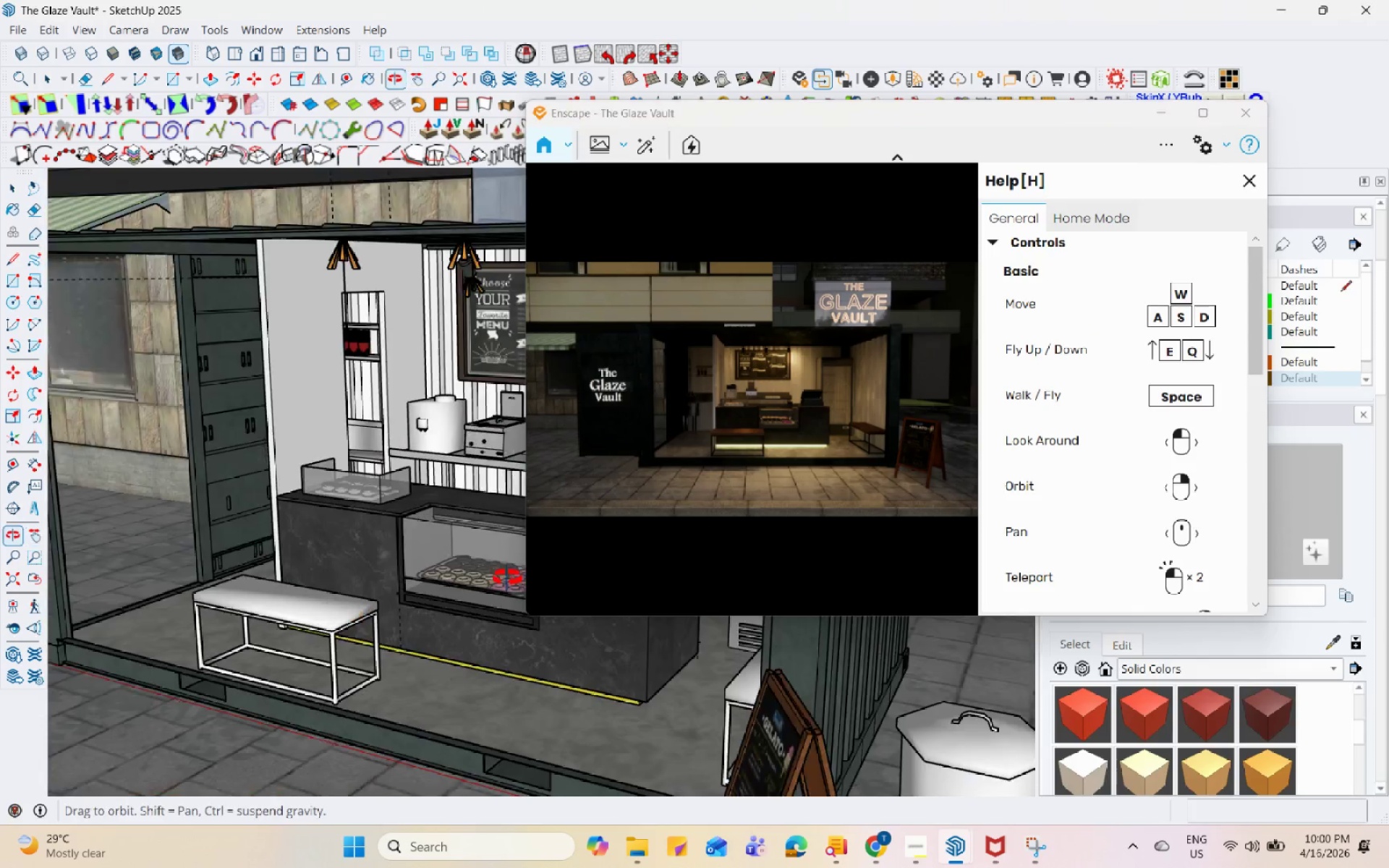 
scroll: coordinate [310, 452], scroll_direction: up, amount: 10.0
 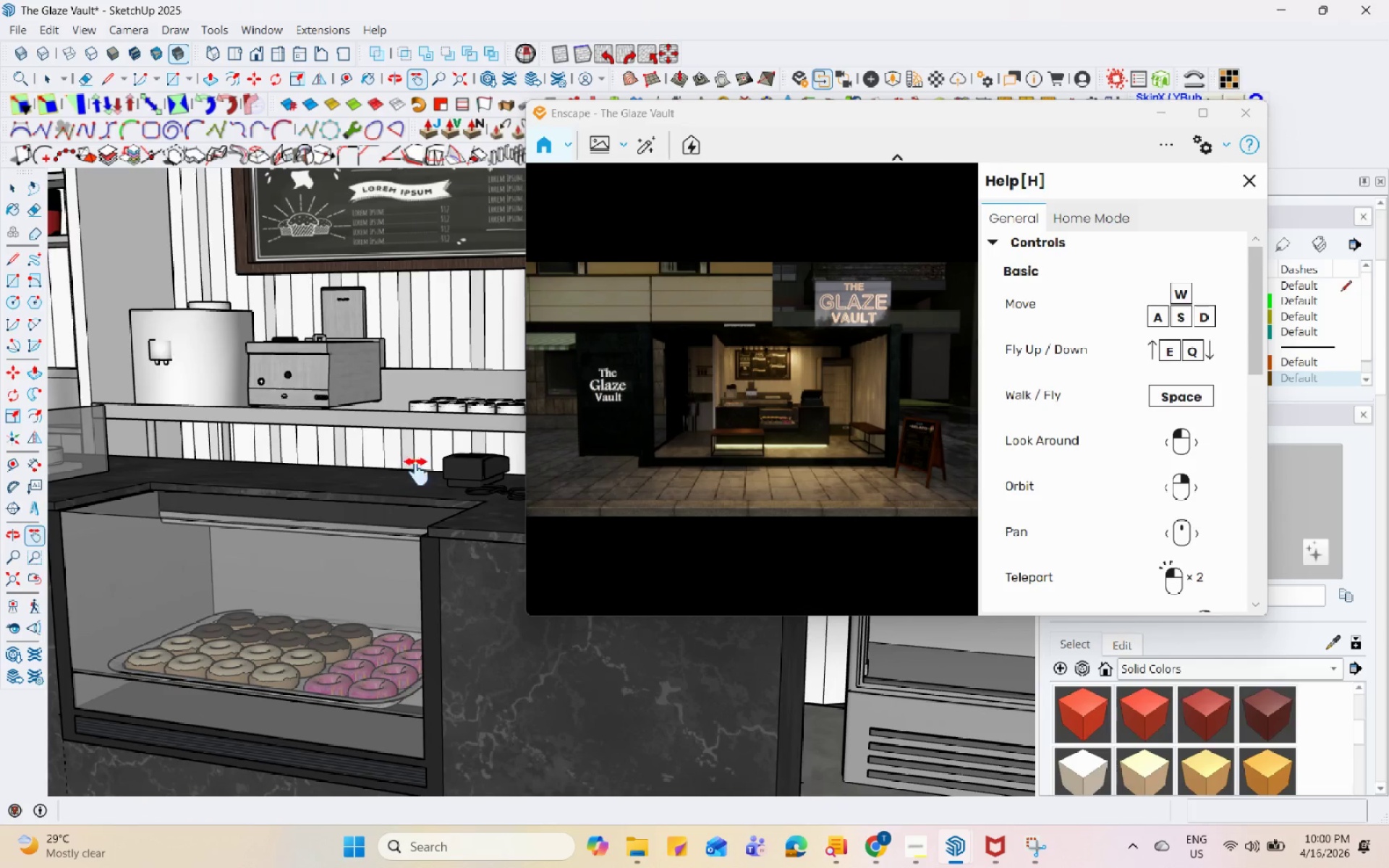 
left_click_drag(start_coordinate=[418, 469], to_coordinate=[441, 451])
 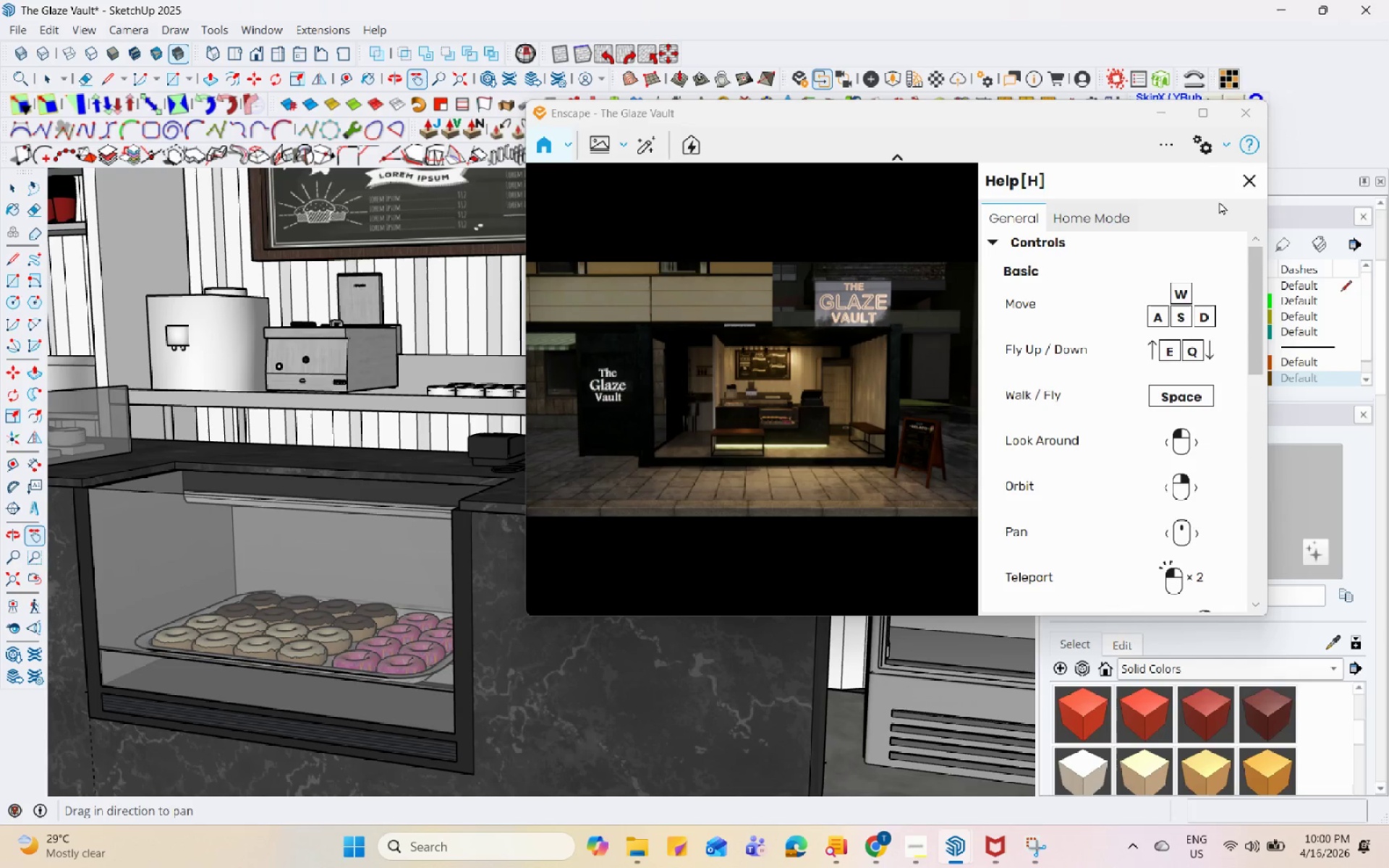 
left_click([1249, 189])
 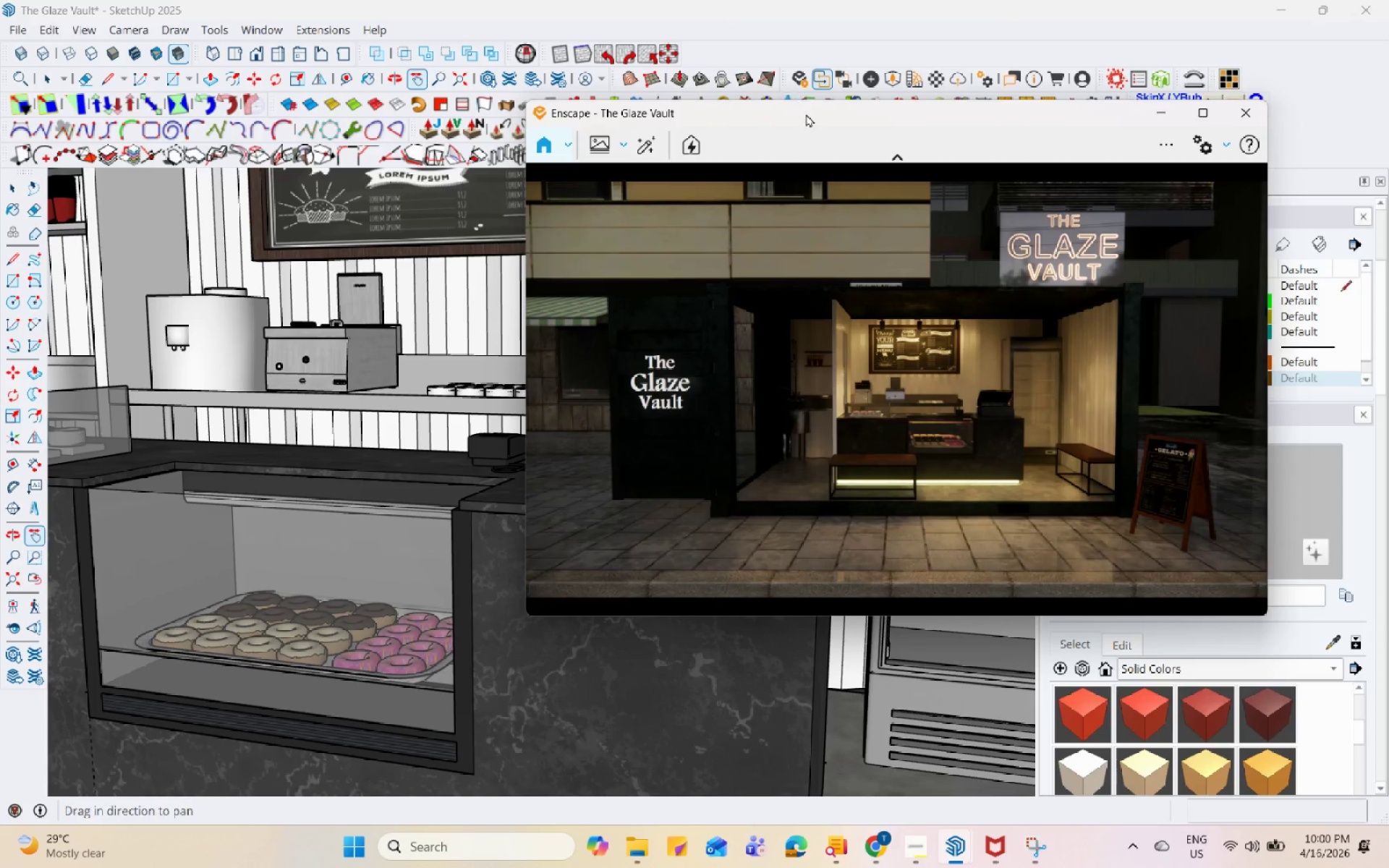 
left_click_drag(start_coordinate=[810, 120], to_coordinate=[902, 133])
 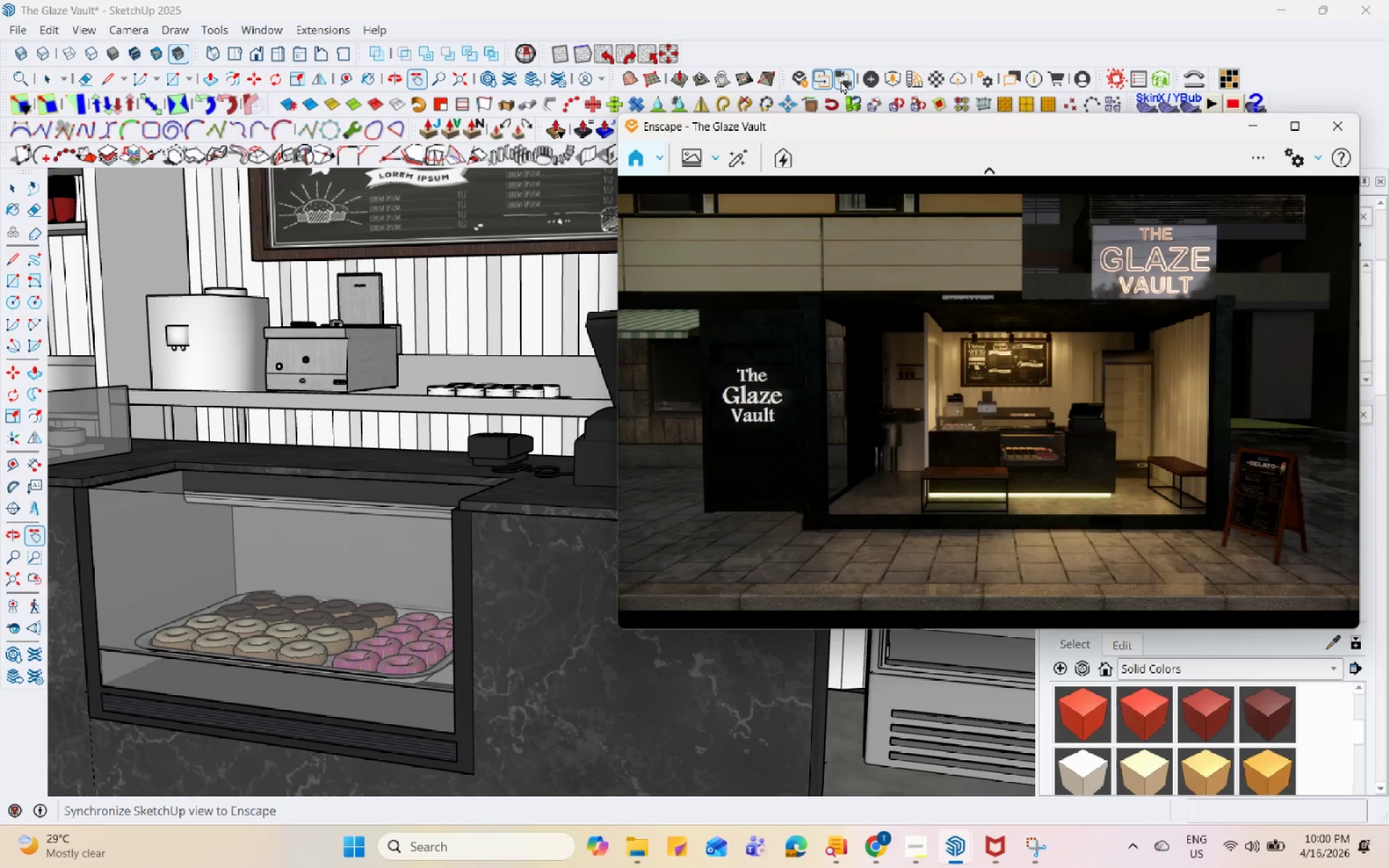 
left_click([841, 75])
 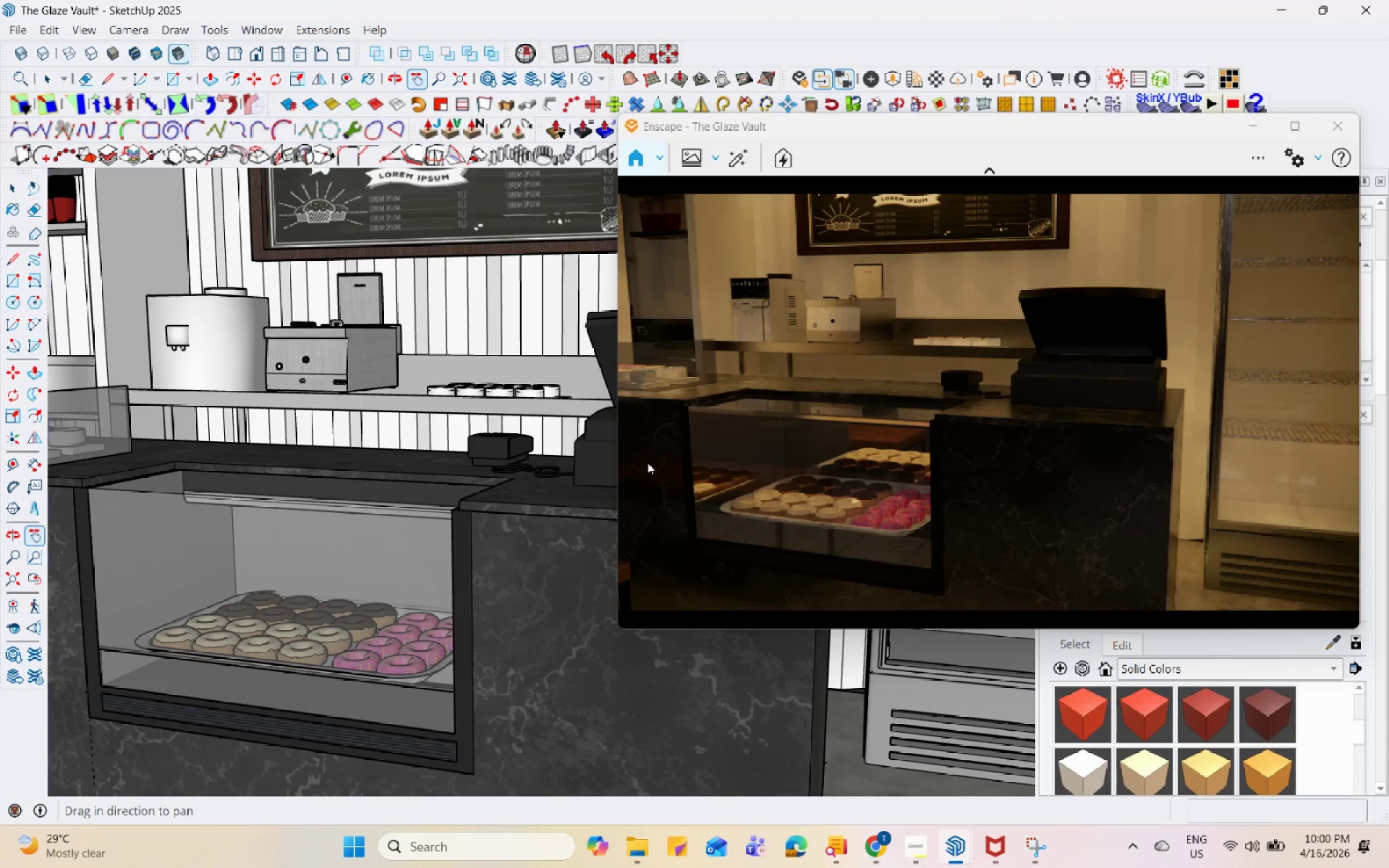 
left_click_drag(start_coordinate=[918, 437], to_coordinate=[901, 431])
 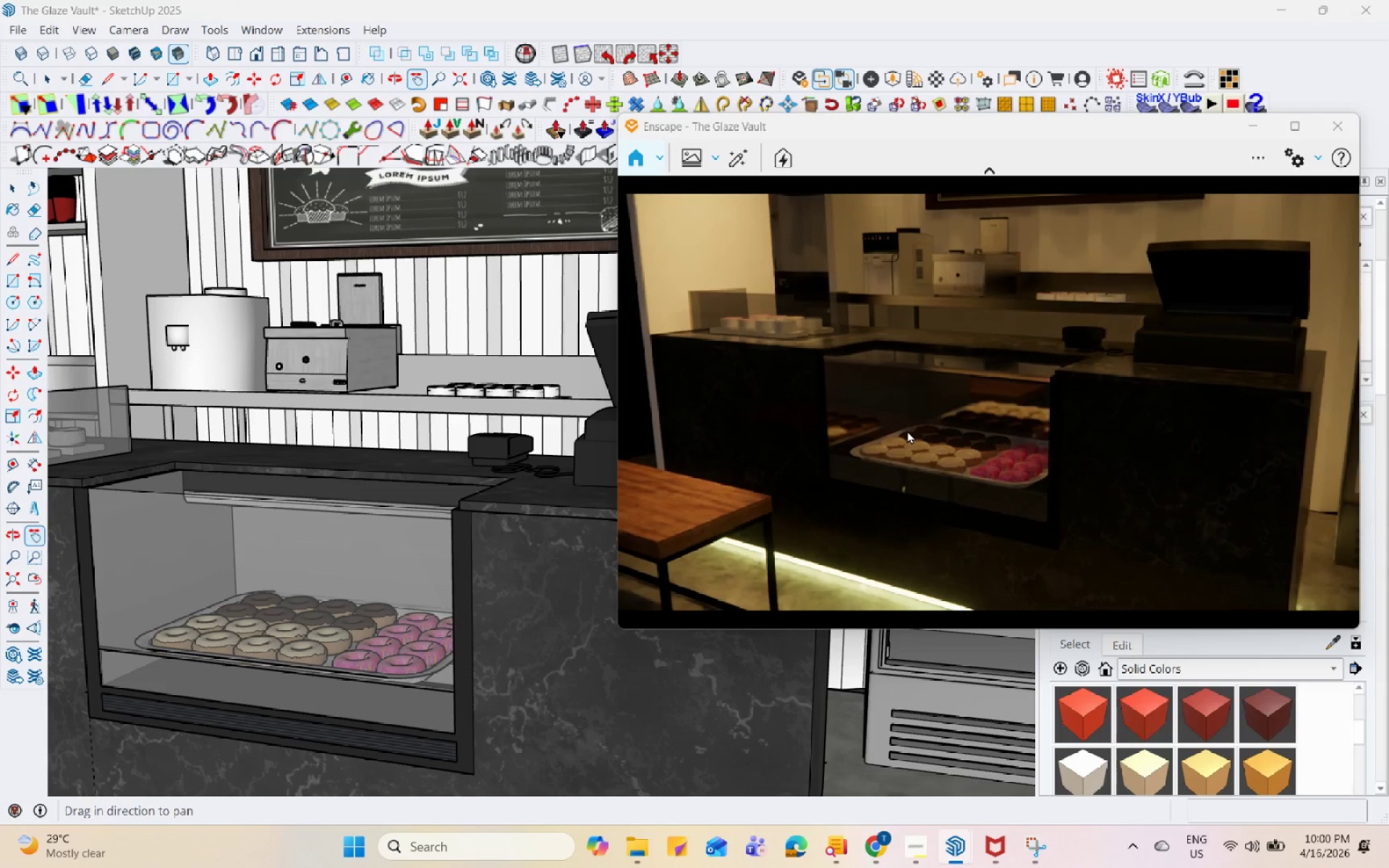 
scroll: coordinate [1009, 322], scroll_direction: down, amount: 2.0
 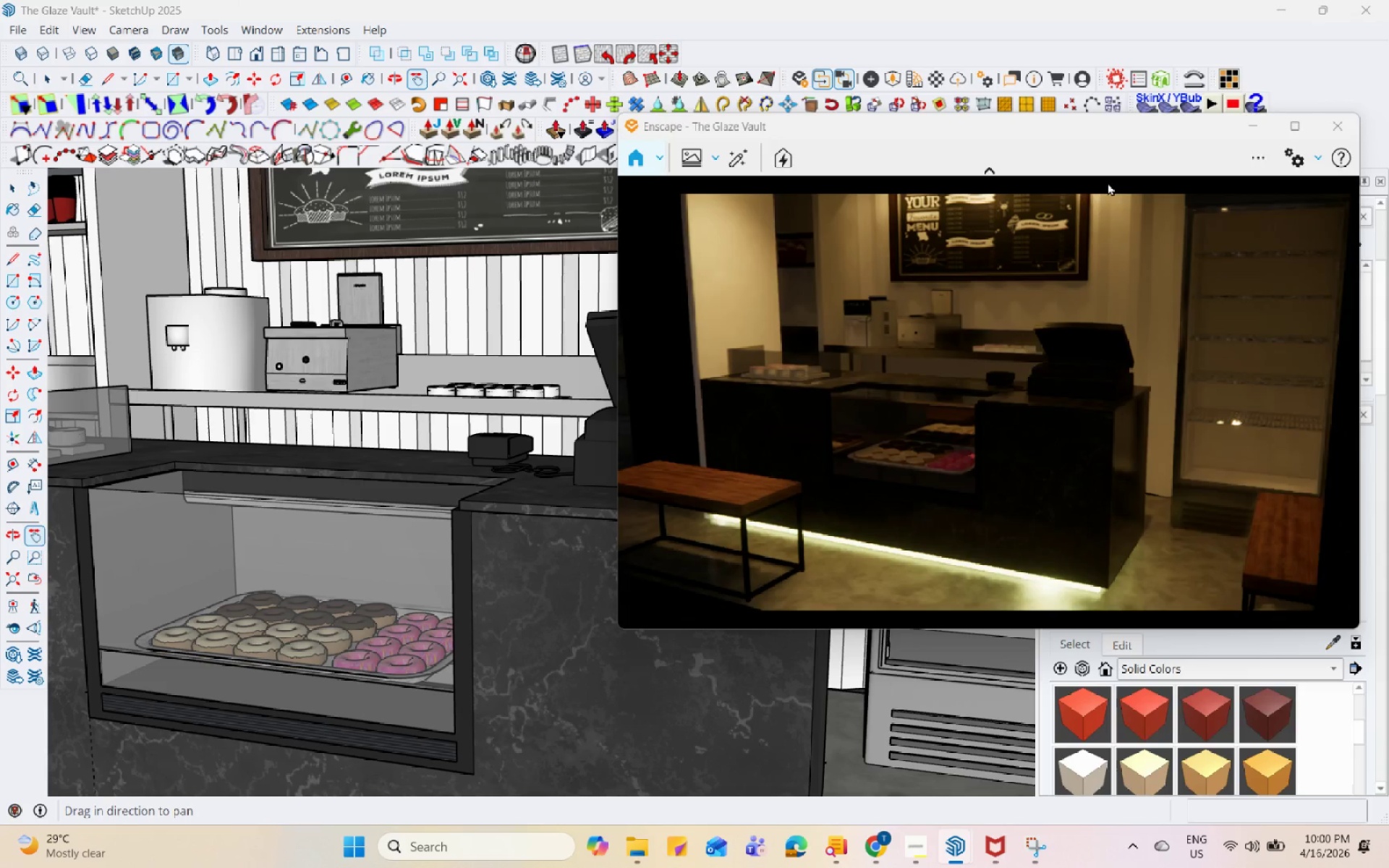 
scroll: coordinate [902, 506], scroll_direction: up, amount: 2.0
 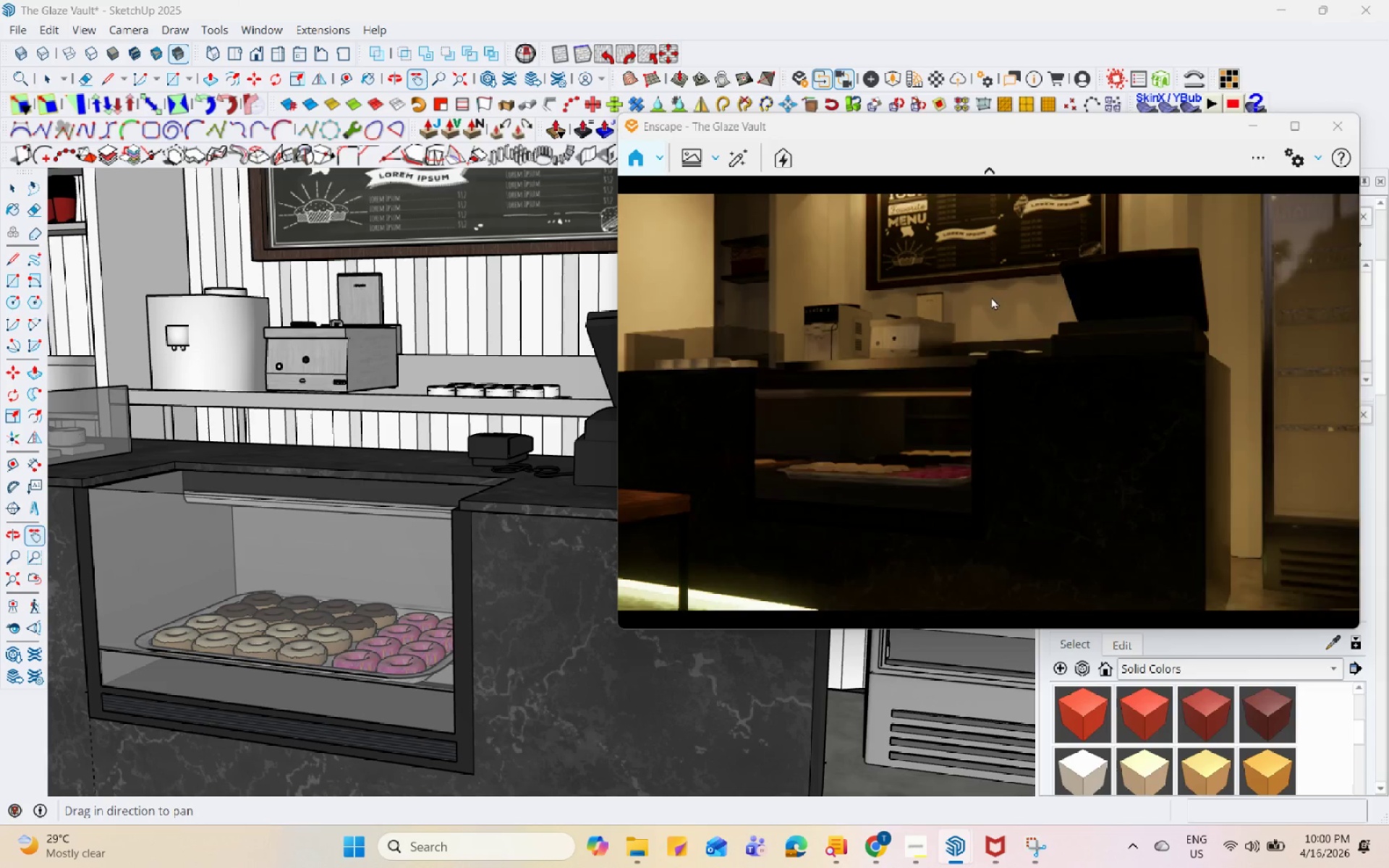 
scroll: coordinate [949, 519], scroll_direction: down, amount: 2.0
 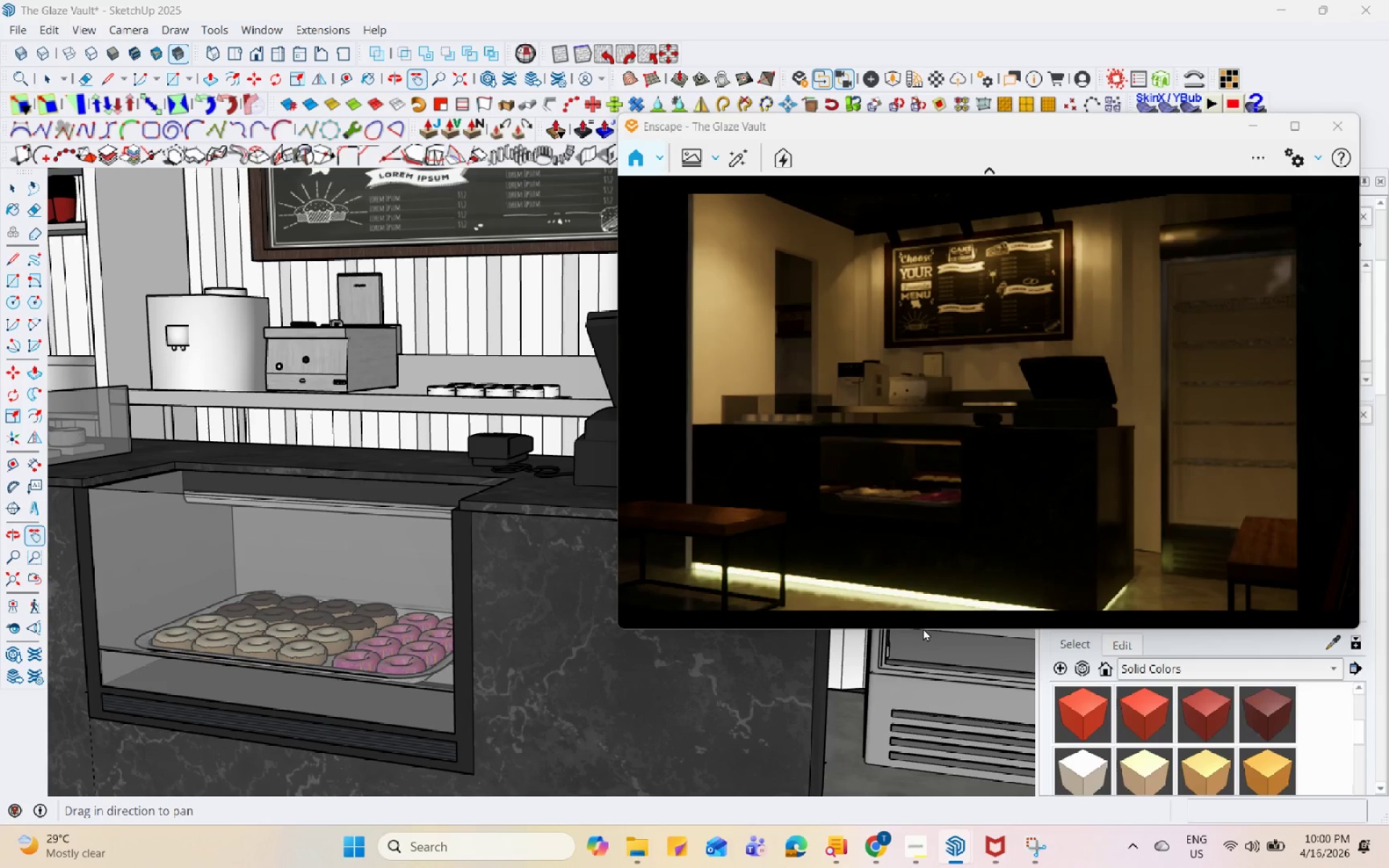 
scroll: coordinate [959, 454], scroll_direction: up, amount: 1.0
 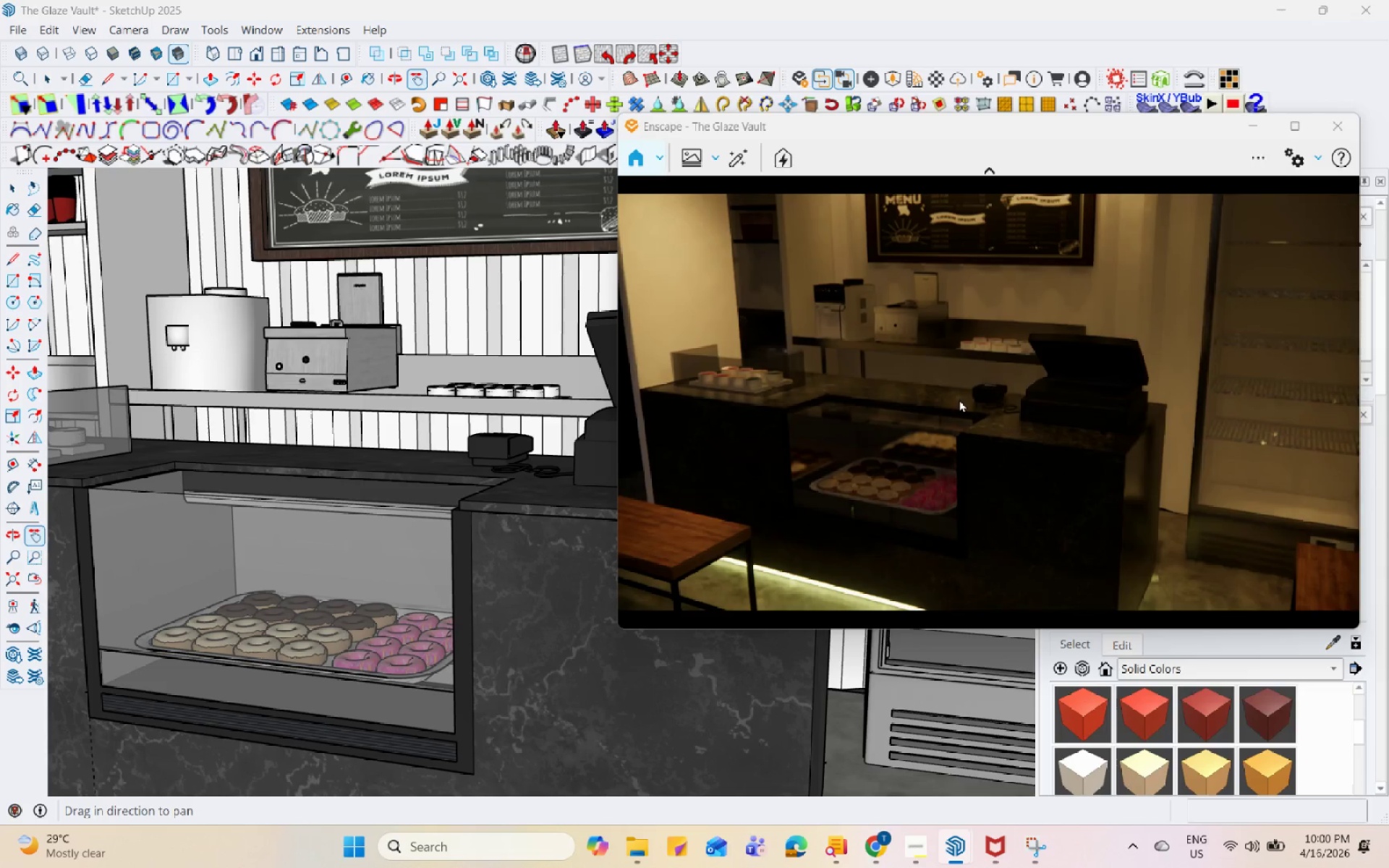 
left_click([1027, 859])
 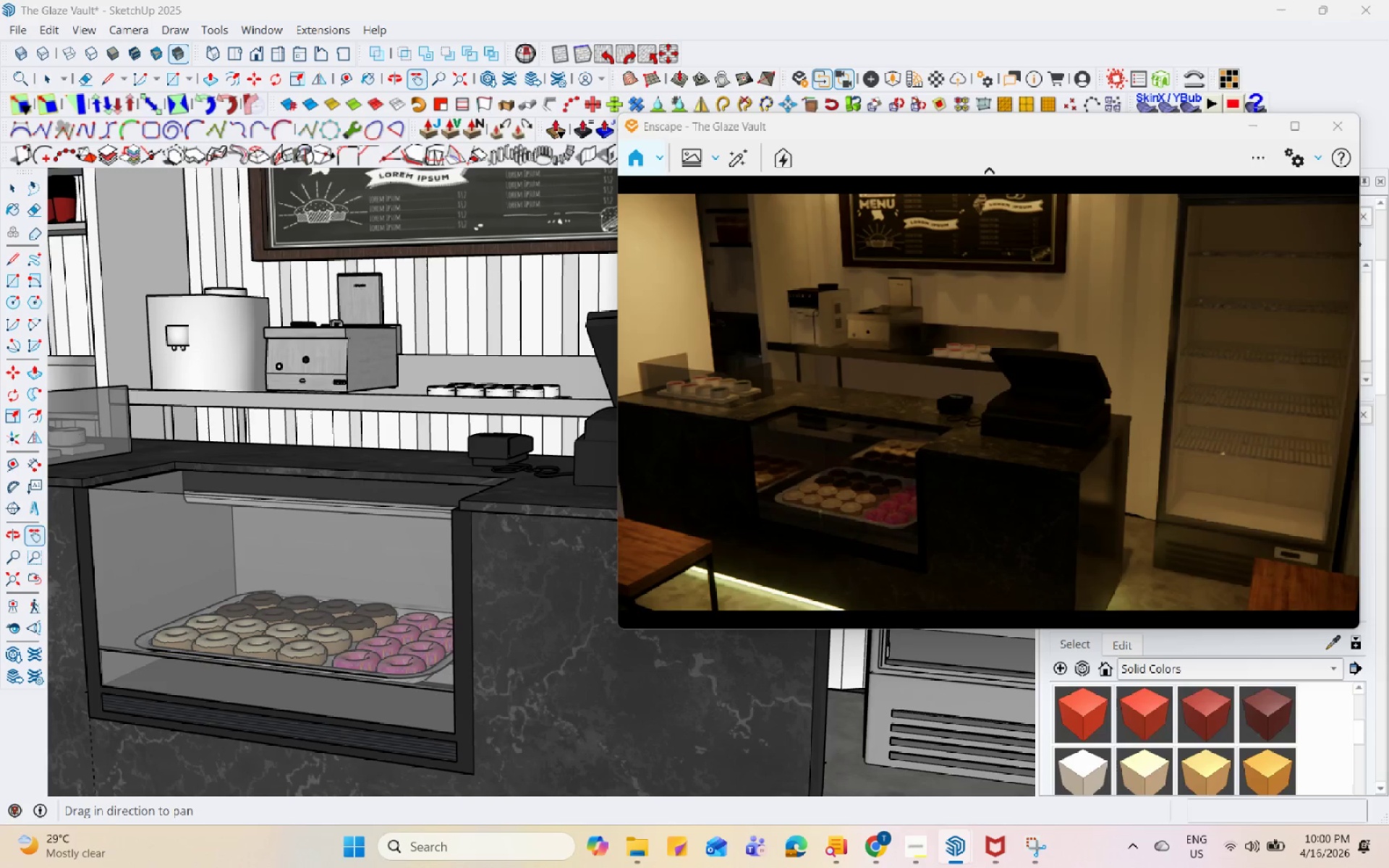 
wait(5.27)
 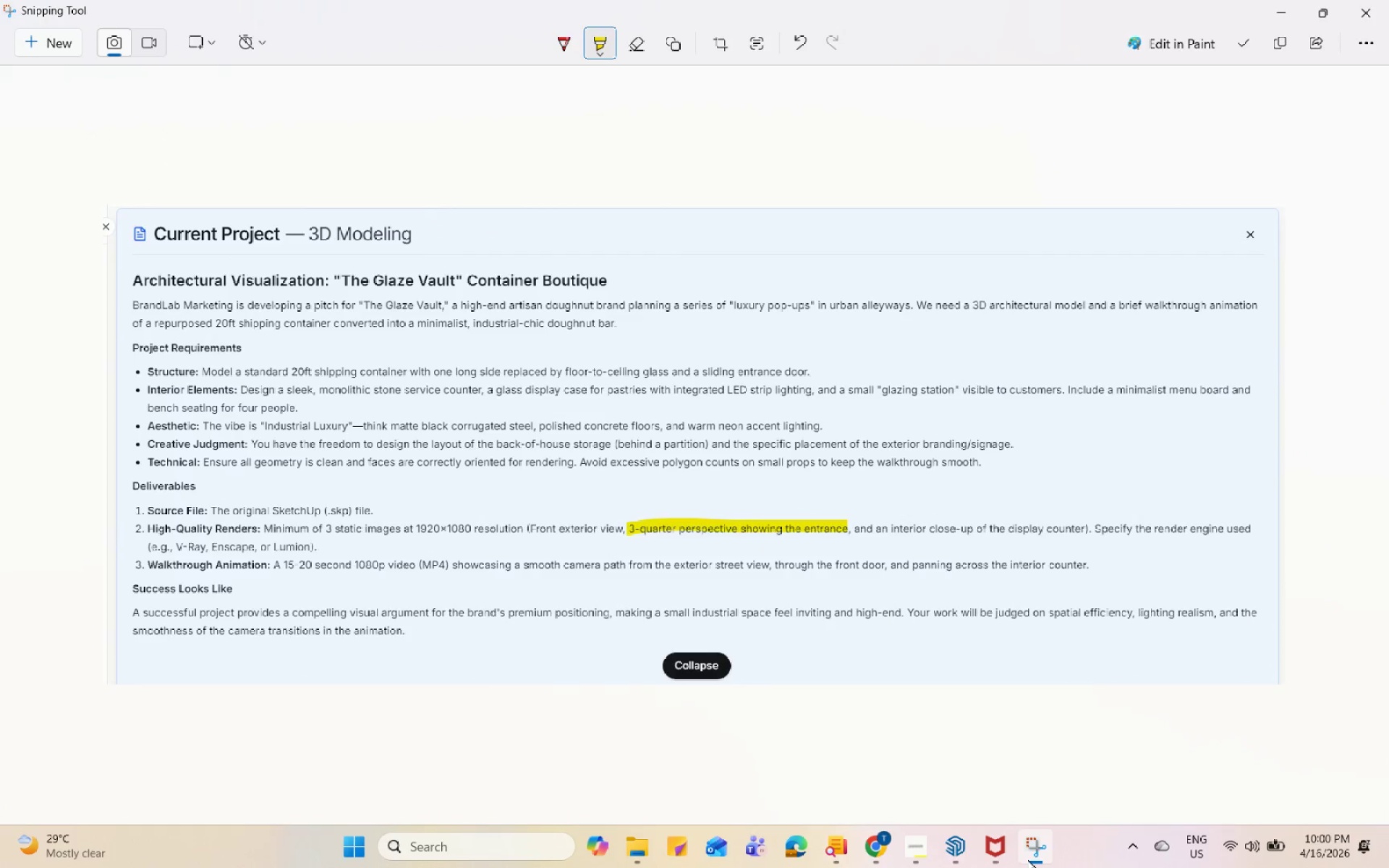 
scroll: coordinate [950, 521], scroll_direction: up, amount: 1.0
 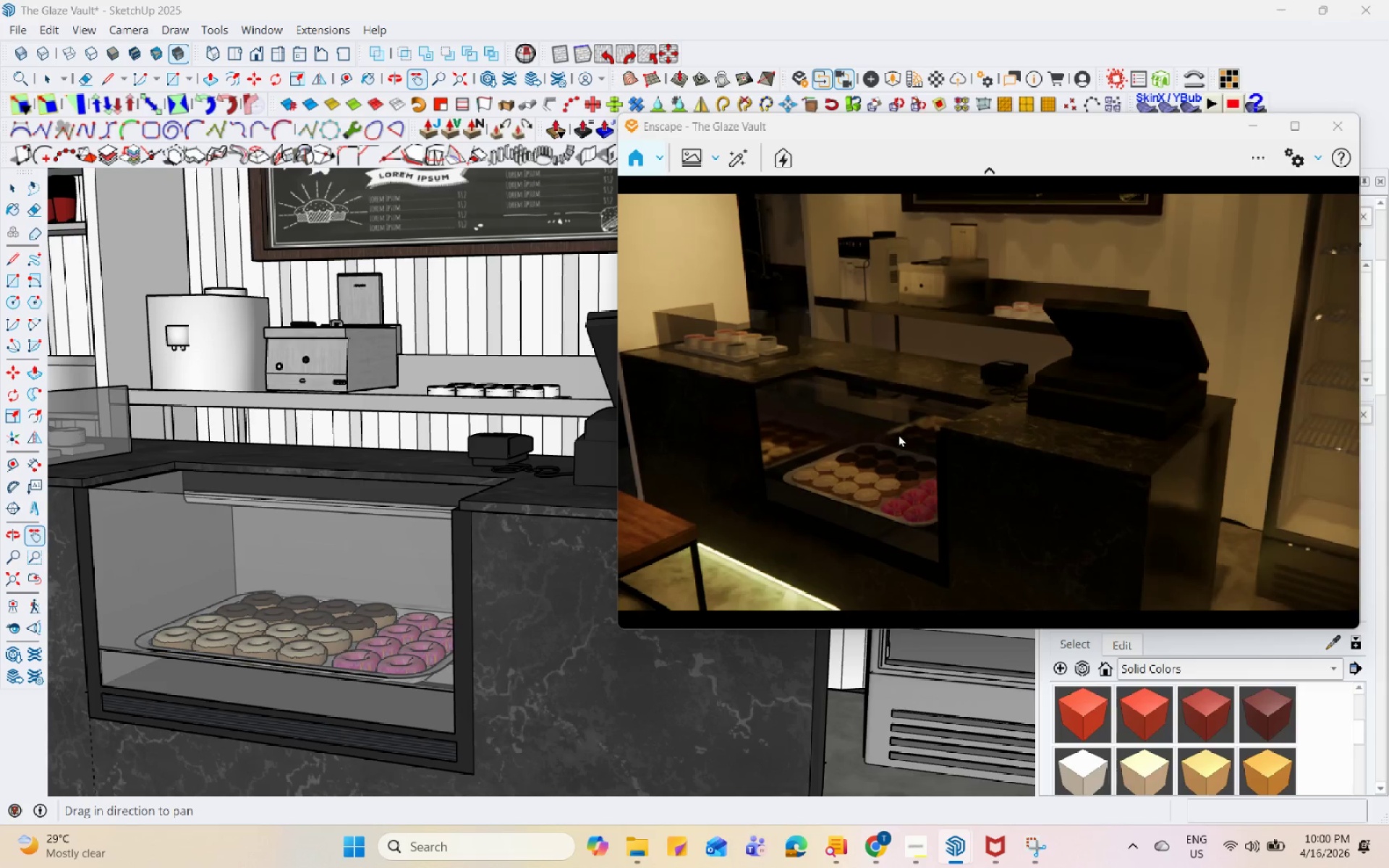 
scroll: coordinate [874, 482], scroll_direction: down, amount: 1.0
 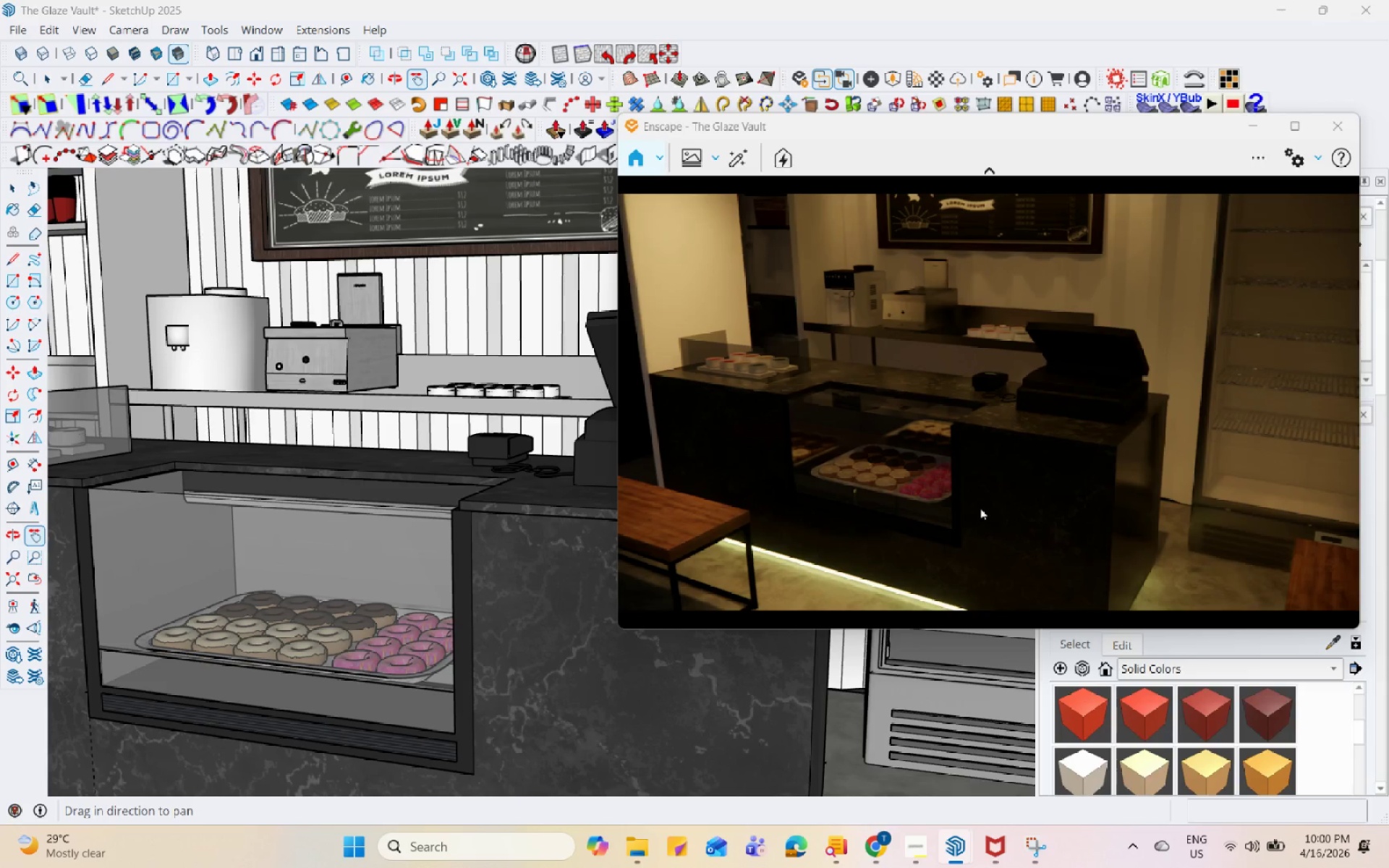 
left_click([1286, 161])
 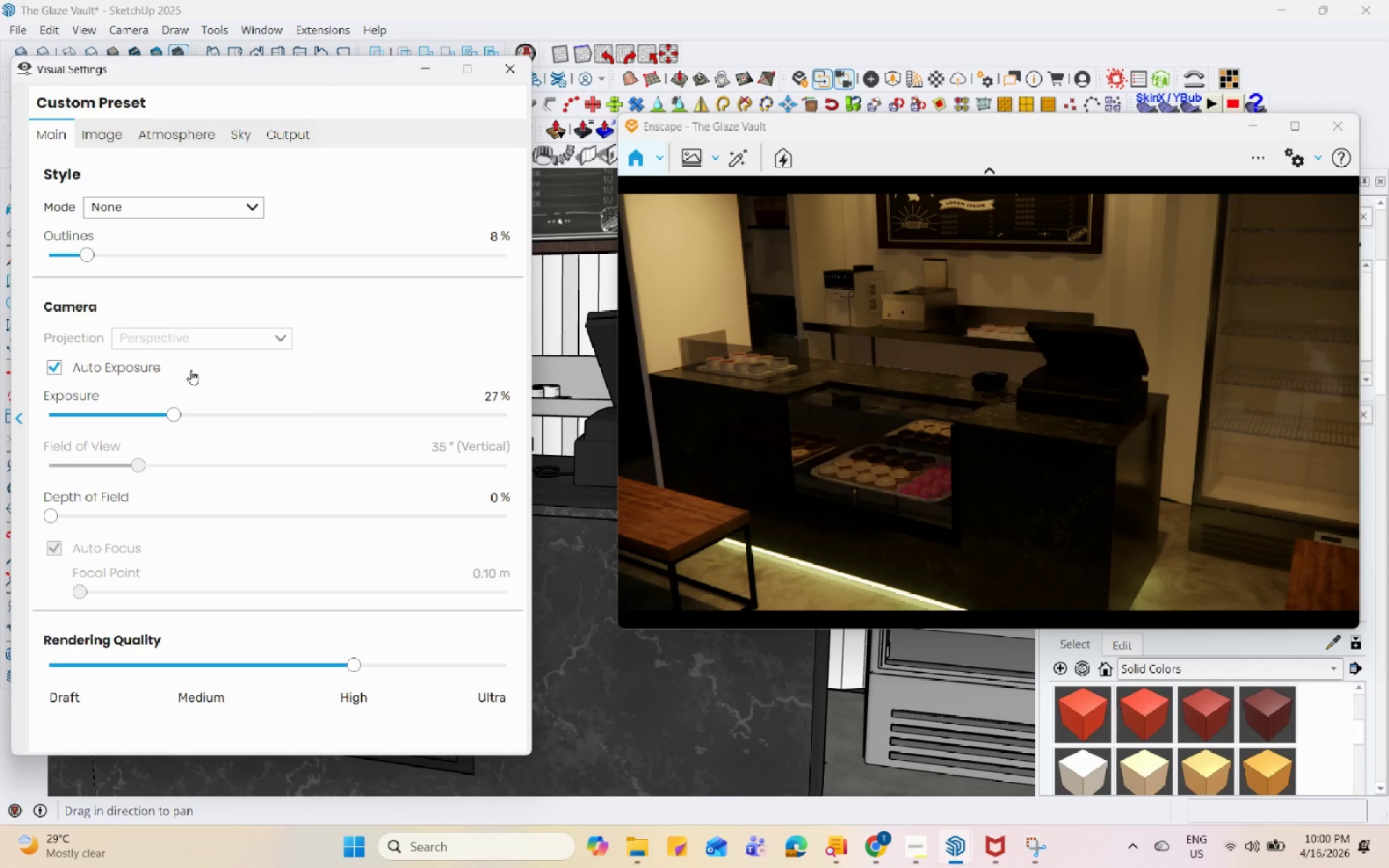 
left_click_drag(start_coordinate=[170, 414], to_coordinate=[179, 414])
 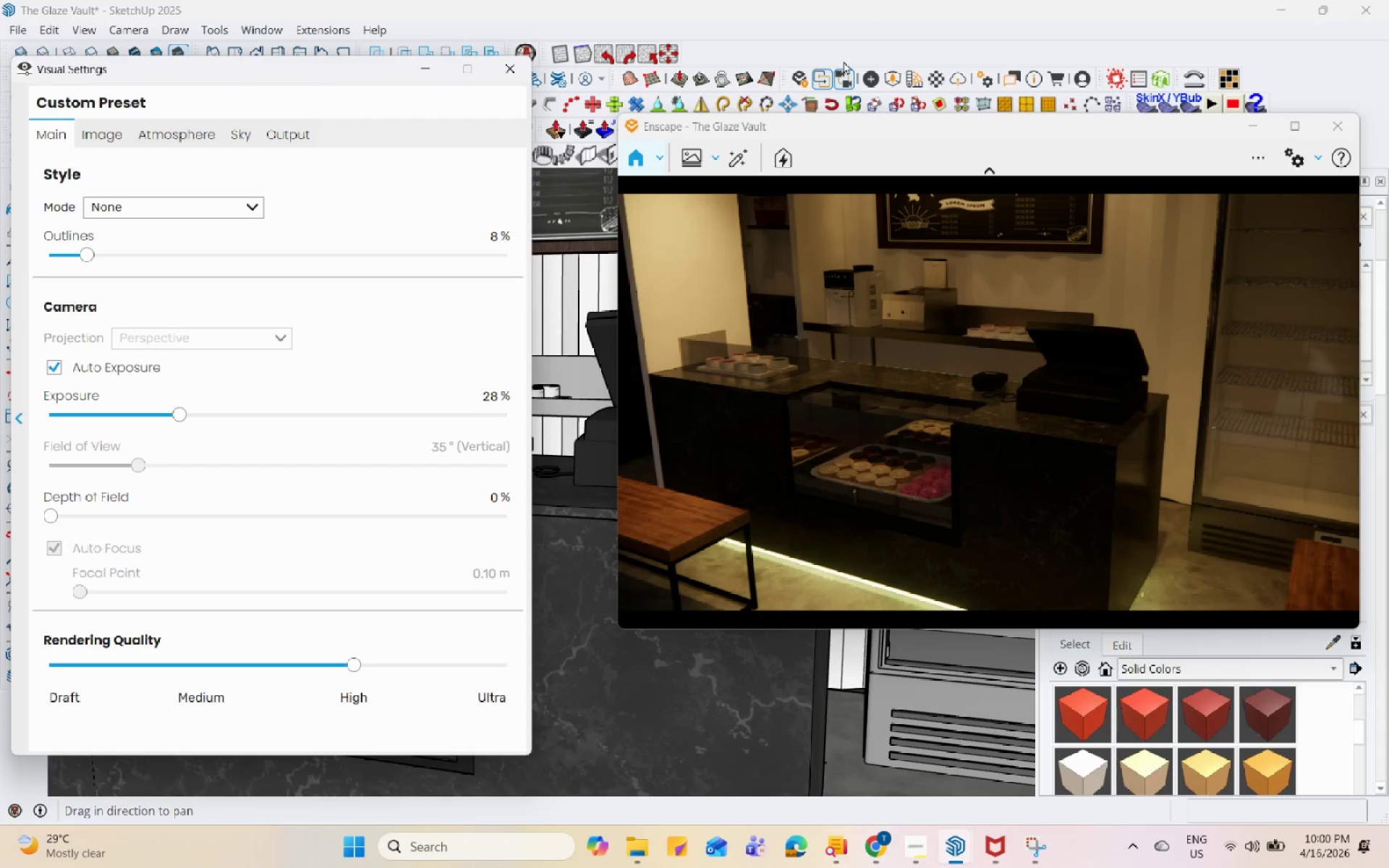 
left_click([849, 73])
 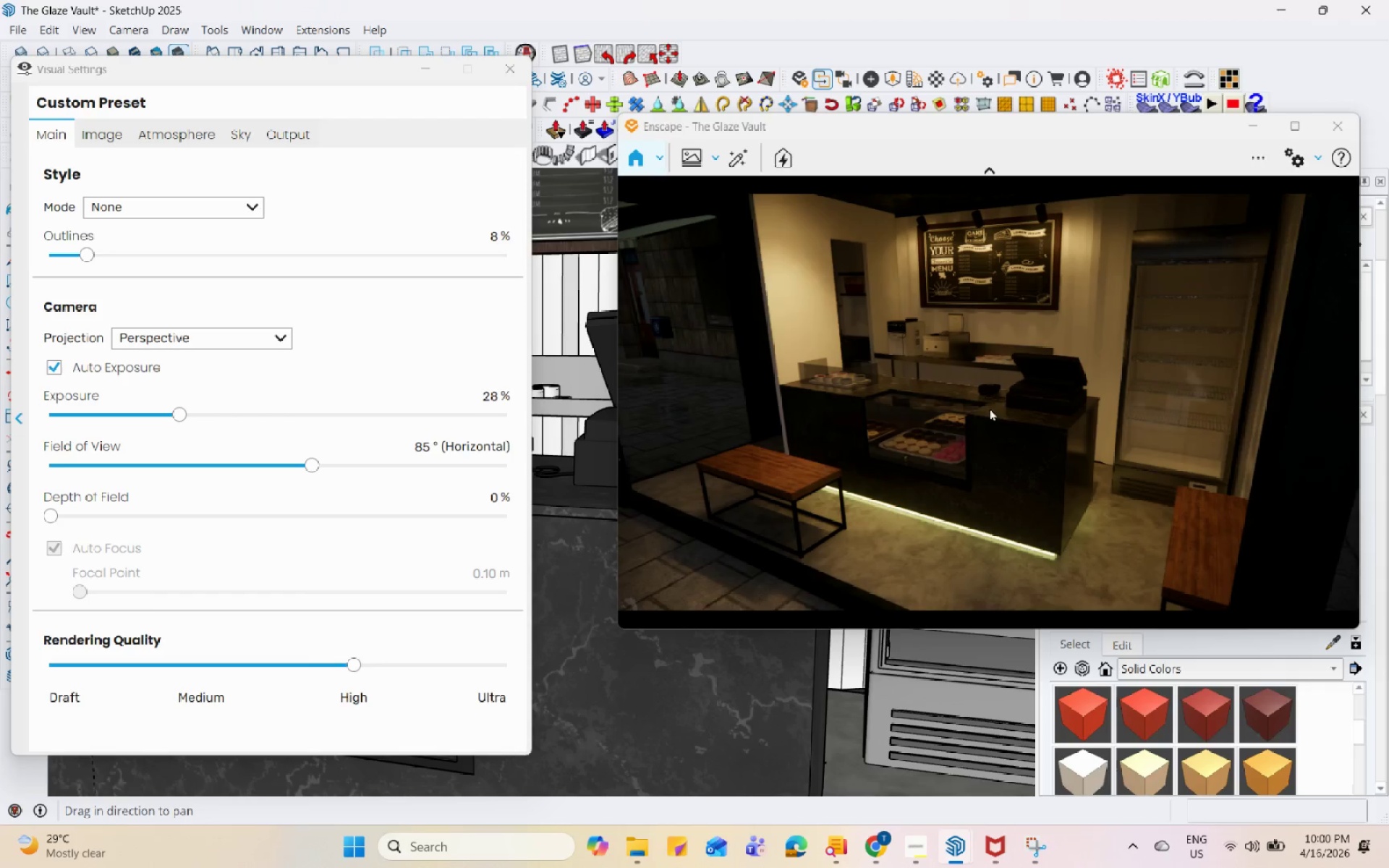 
scroll: coordinate [995, 418], scroll_direction: up, amount: 2.0
 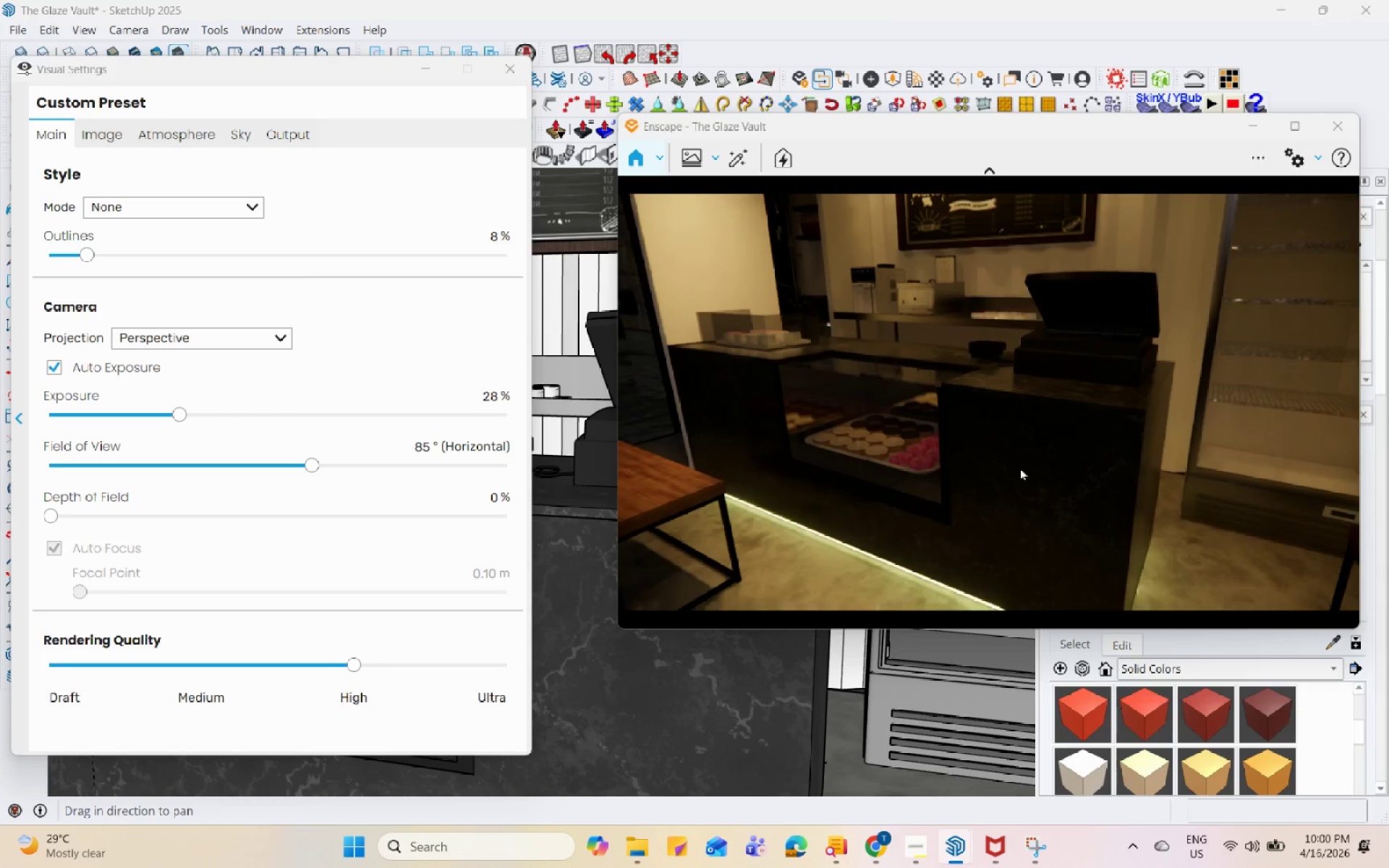 
scroll: coordinate [1020, 467], scroll_direction: down, amount: 1.0
 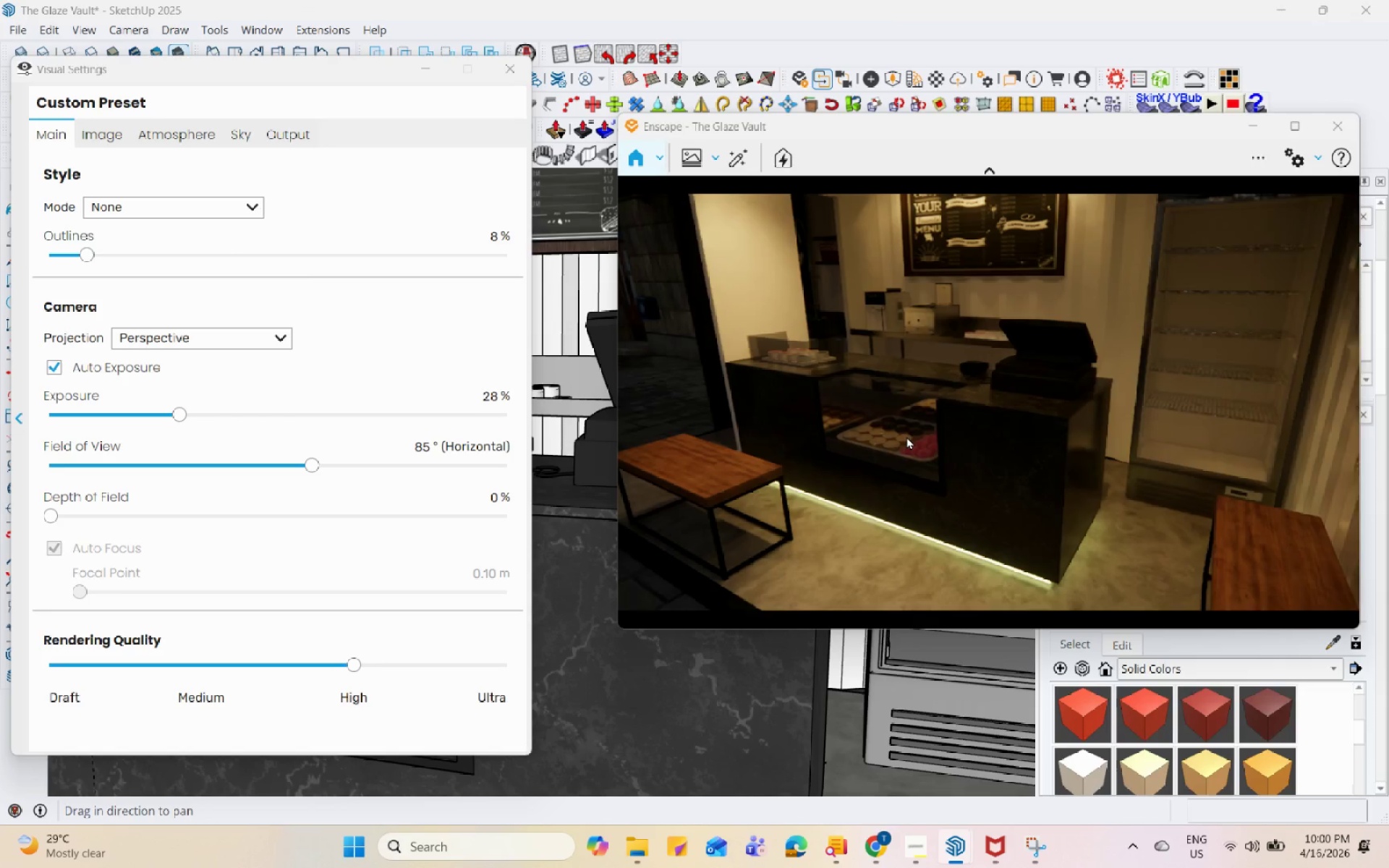 
scroll: coordinate [1019, 469], scroll_direction: up, amount: 1.0
 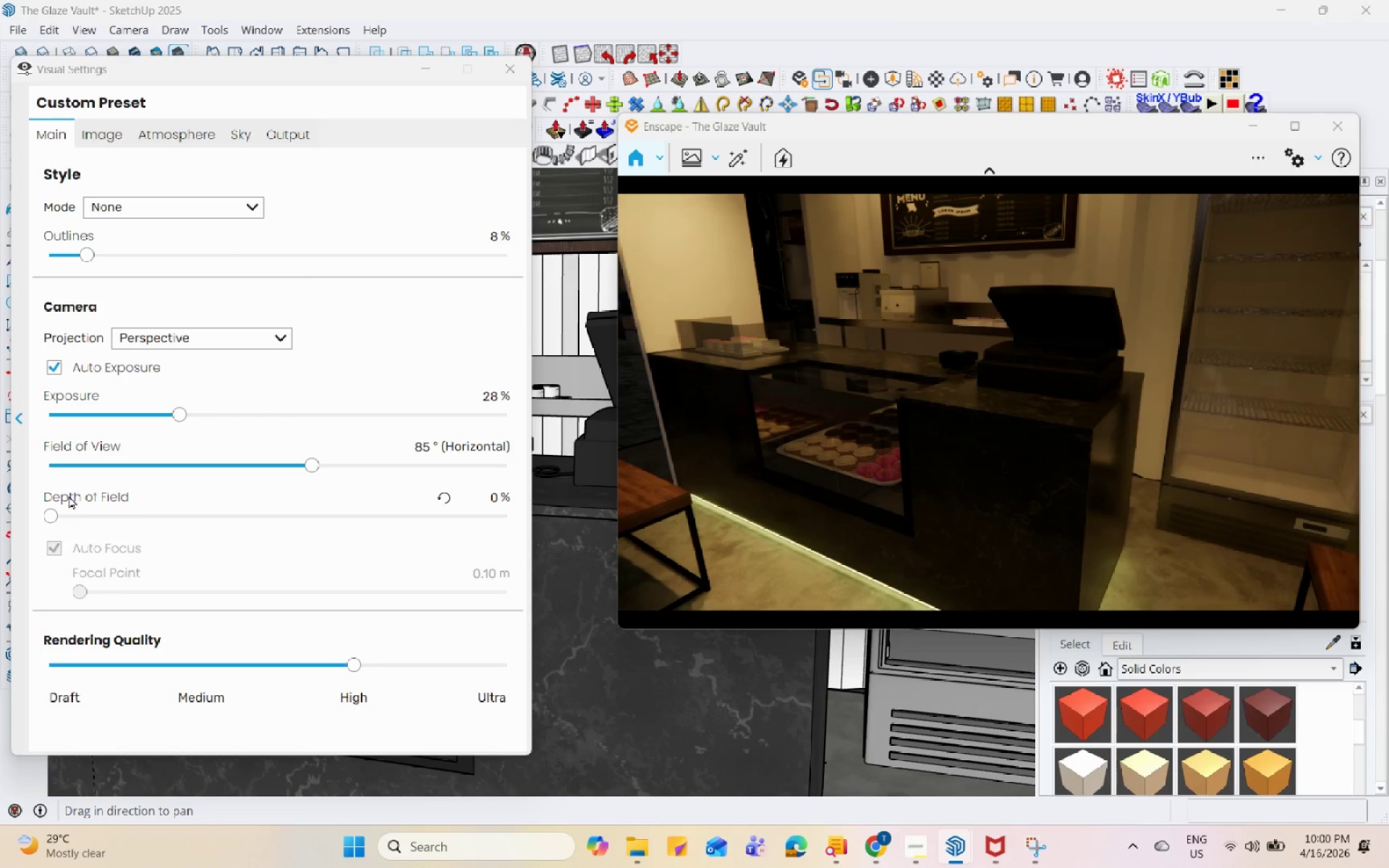 
left_click_drag(start_coordinate=[180, 414], to_coordinate=[294, 411])
 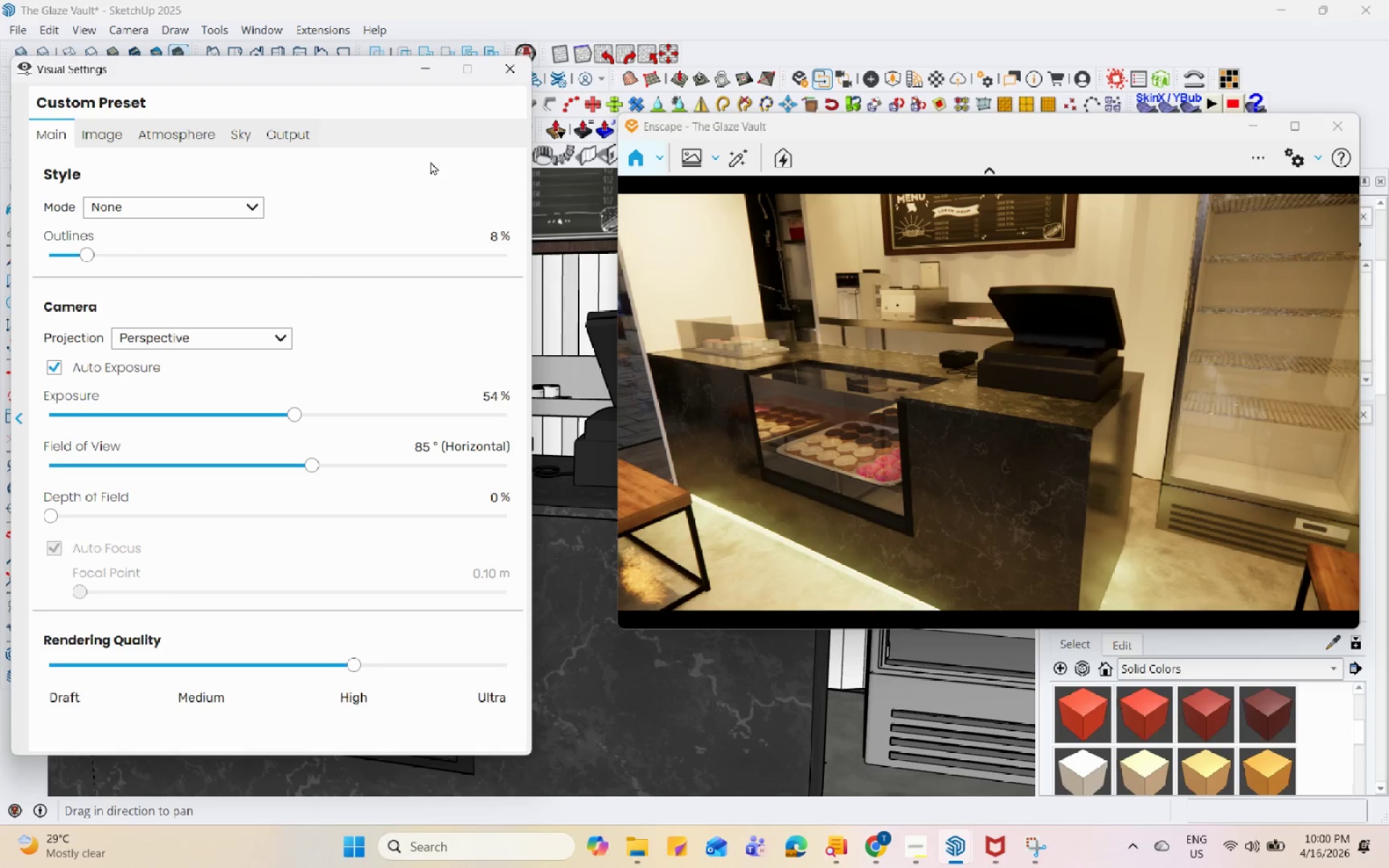 
left_click([430, 67])
 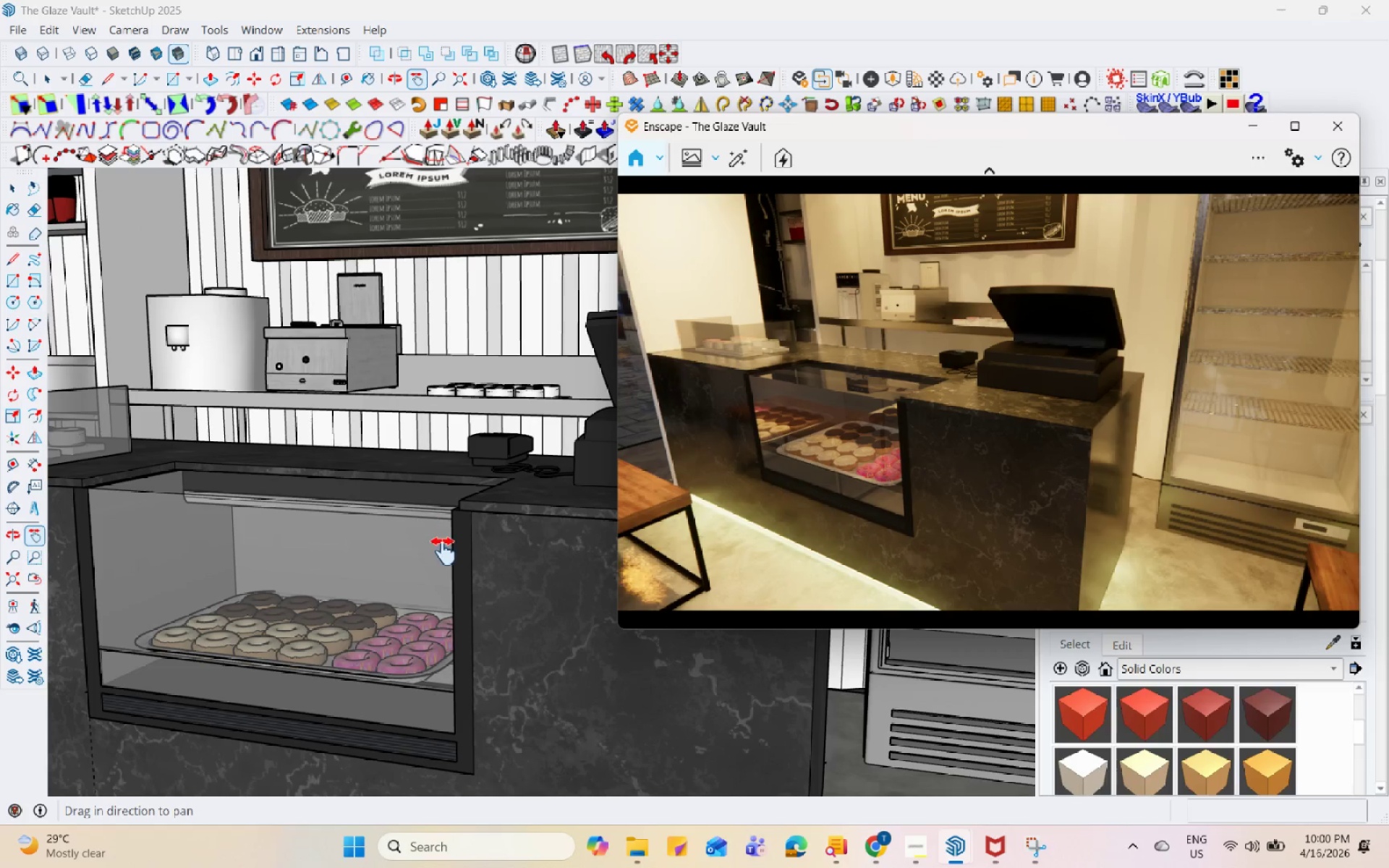 
left_click_drag(start_coordinate=[444, 547], to_coordinate=[446, 287])
 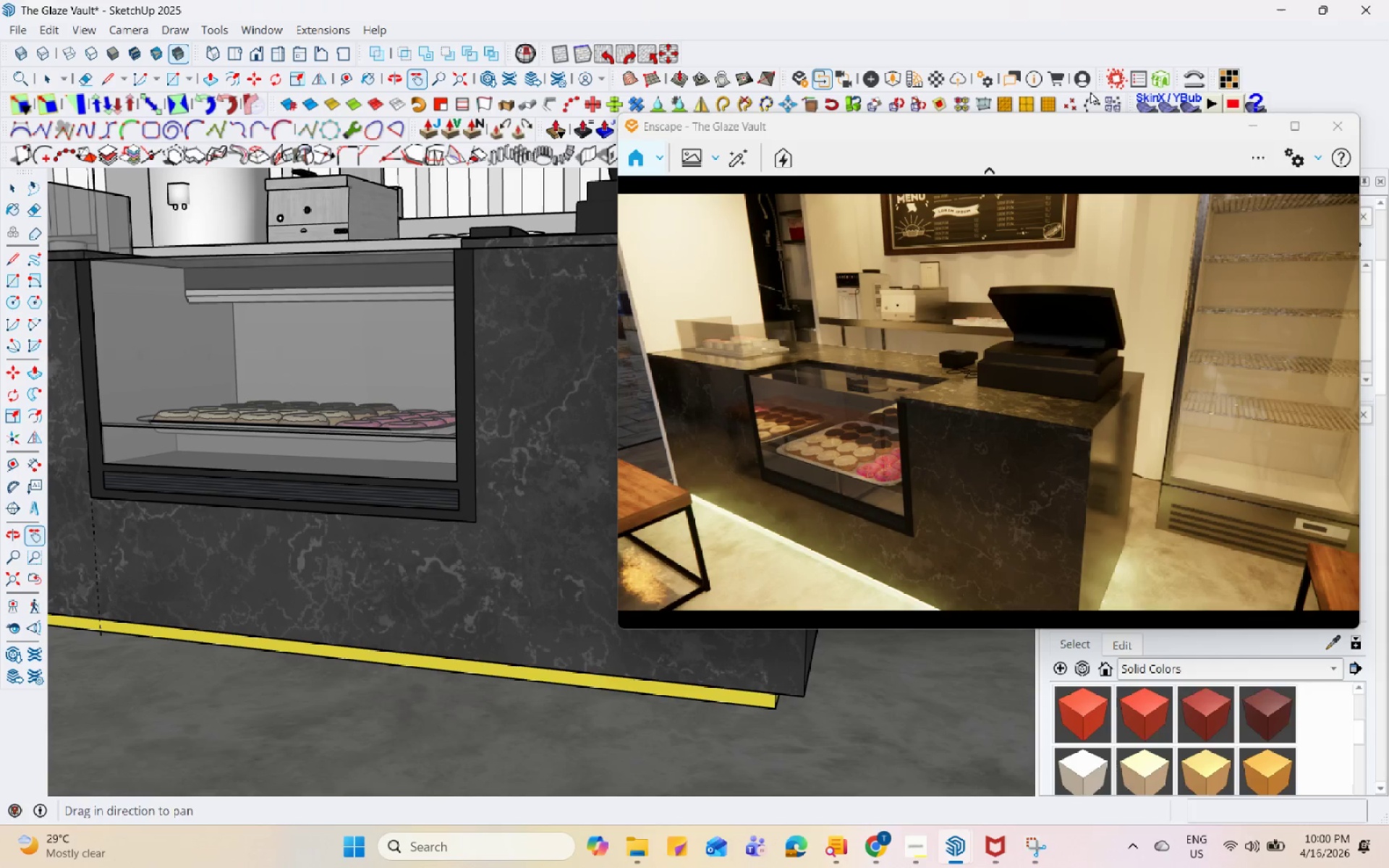 
left_click_drag(start_coordinate=[1081, 131], to_coordinate=[901, 34])
 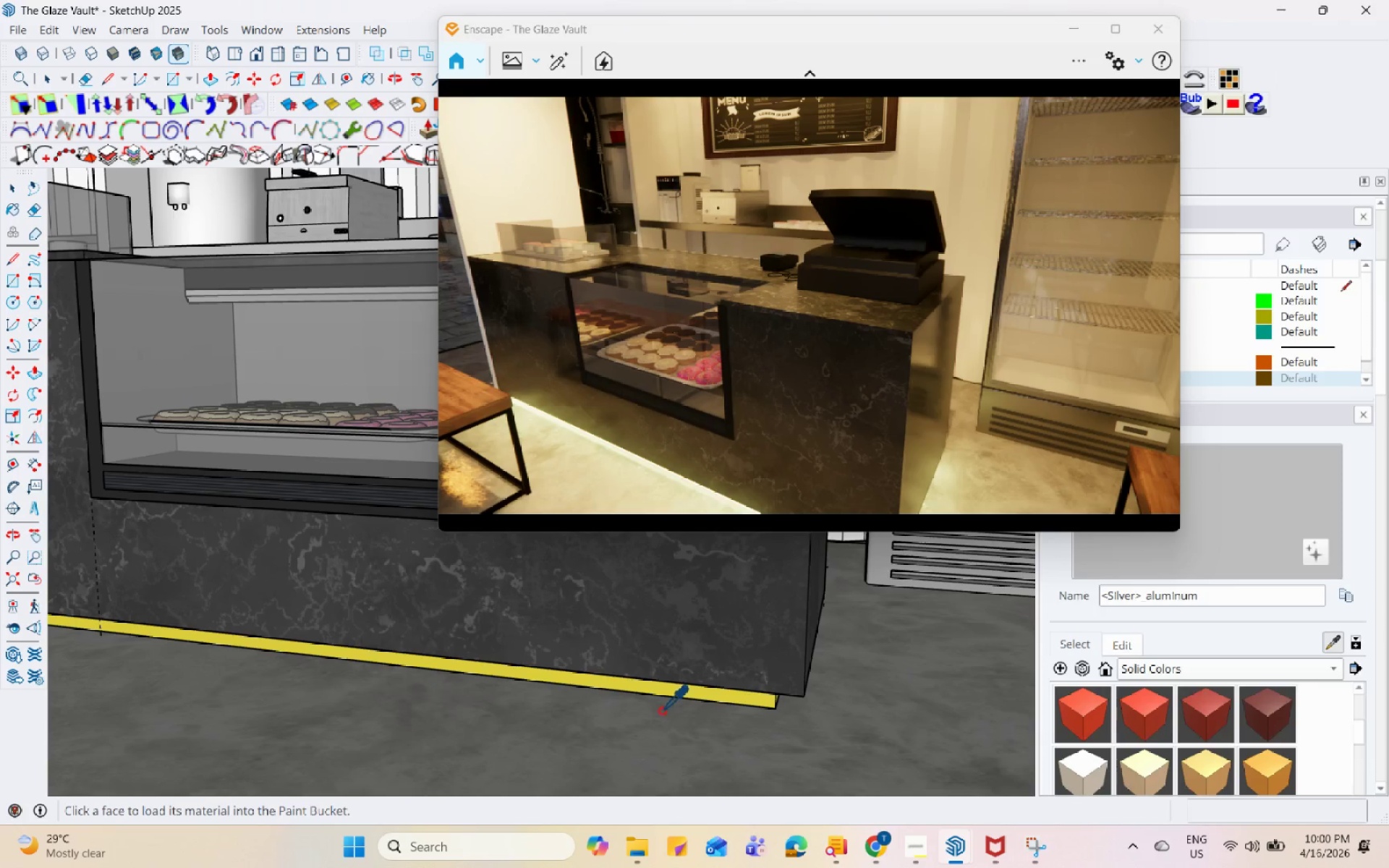 
left_click([686, 694])
 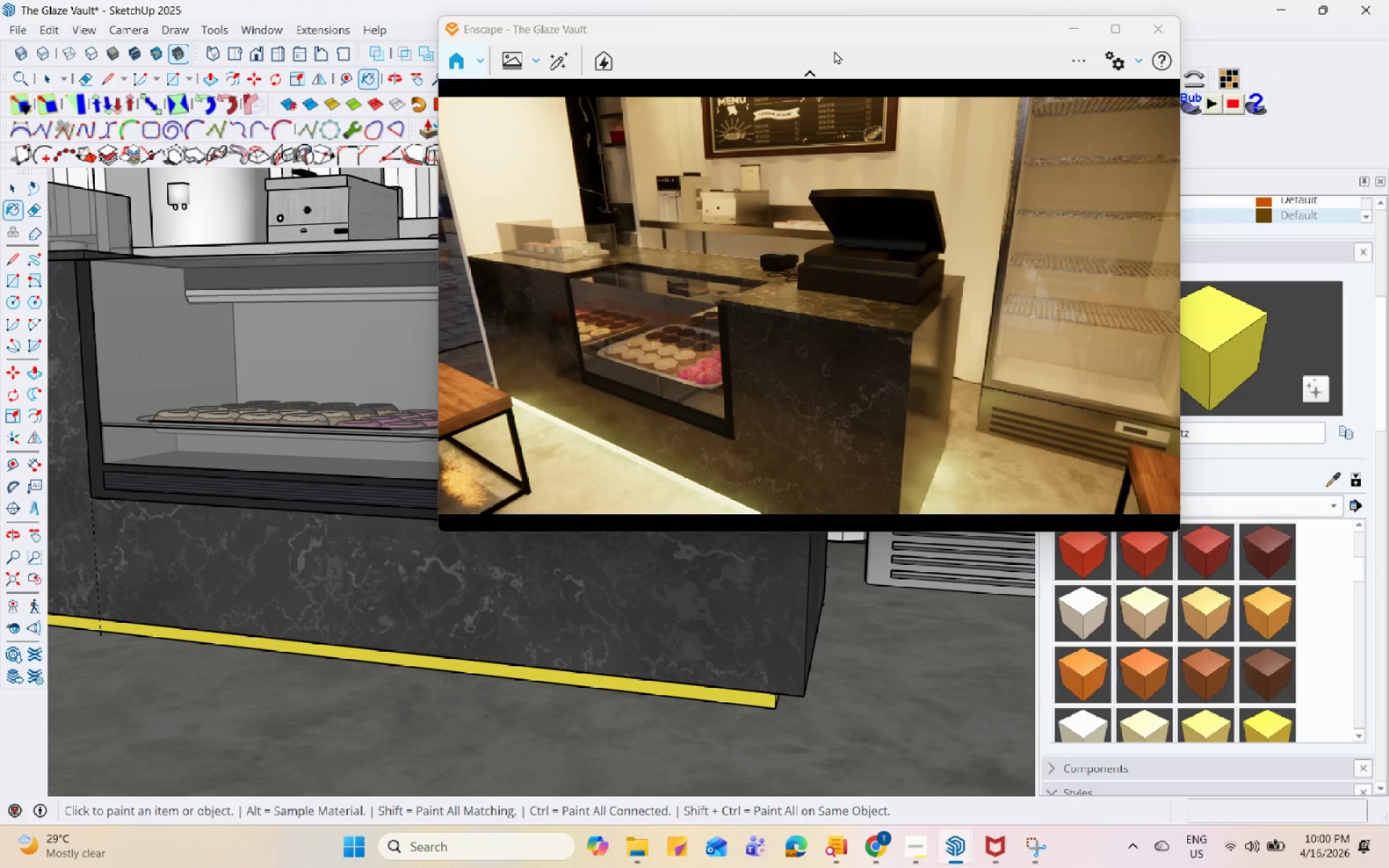 
left_click_drag(start_coordinate=[829, 33], to_coordinate=[887, 108])
 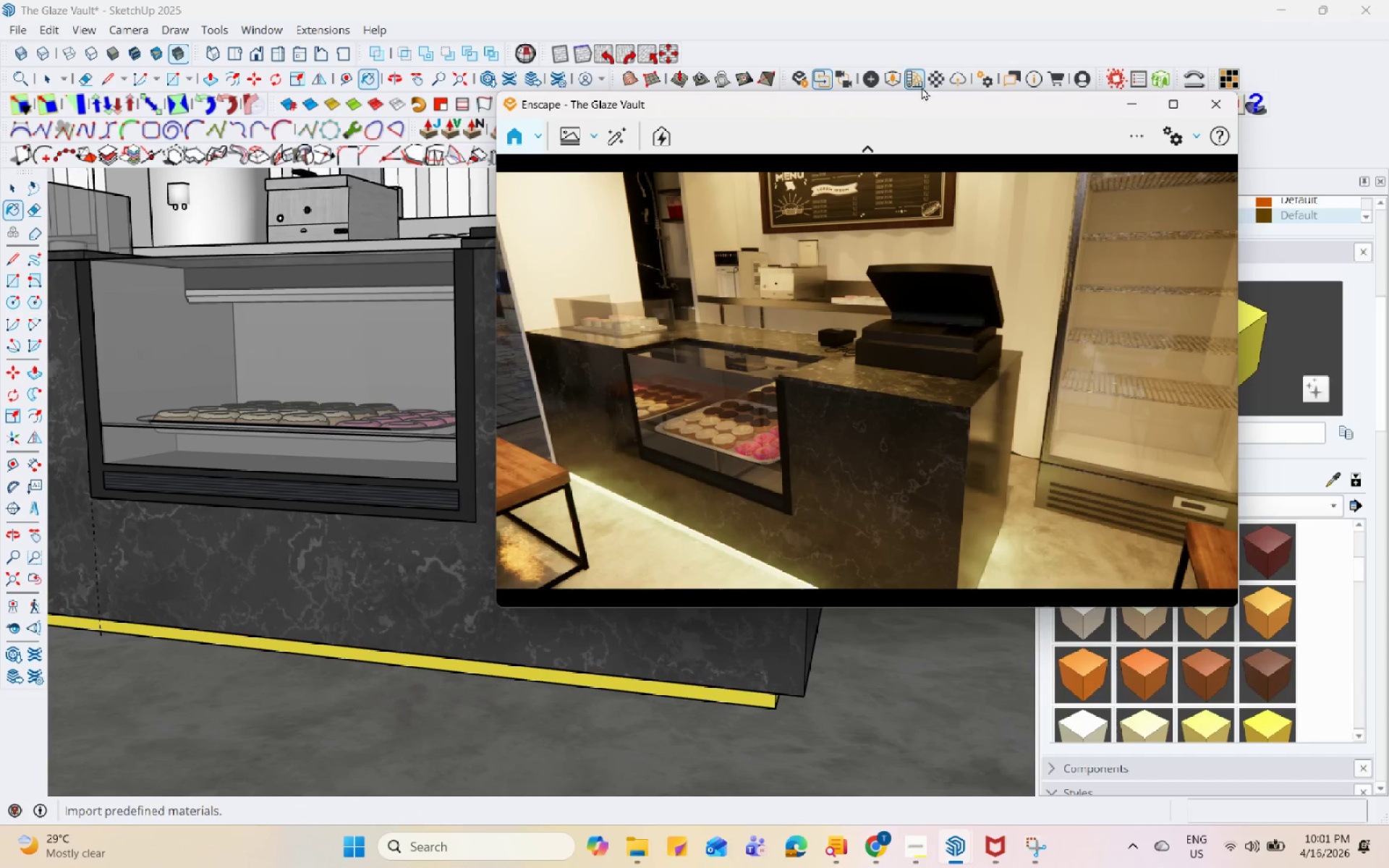 
left_click([938, 80])
 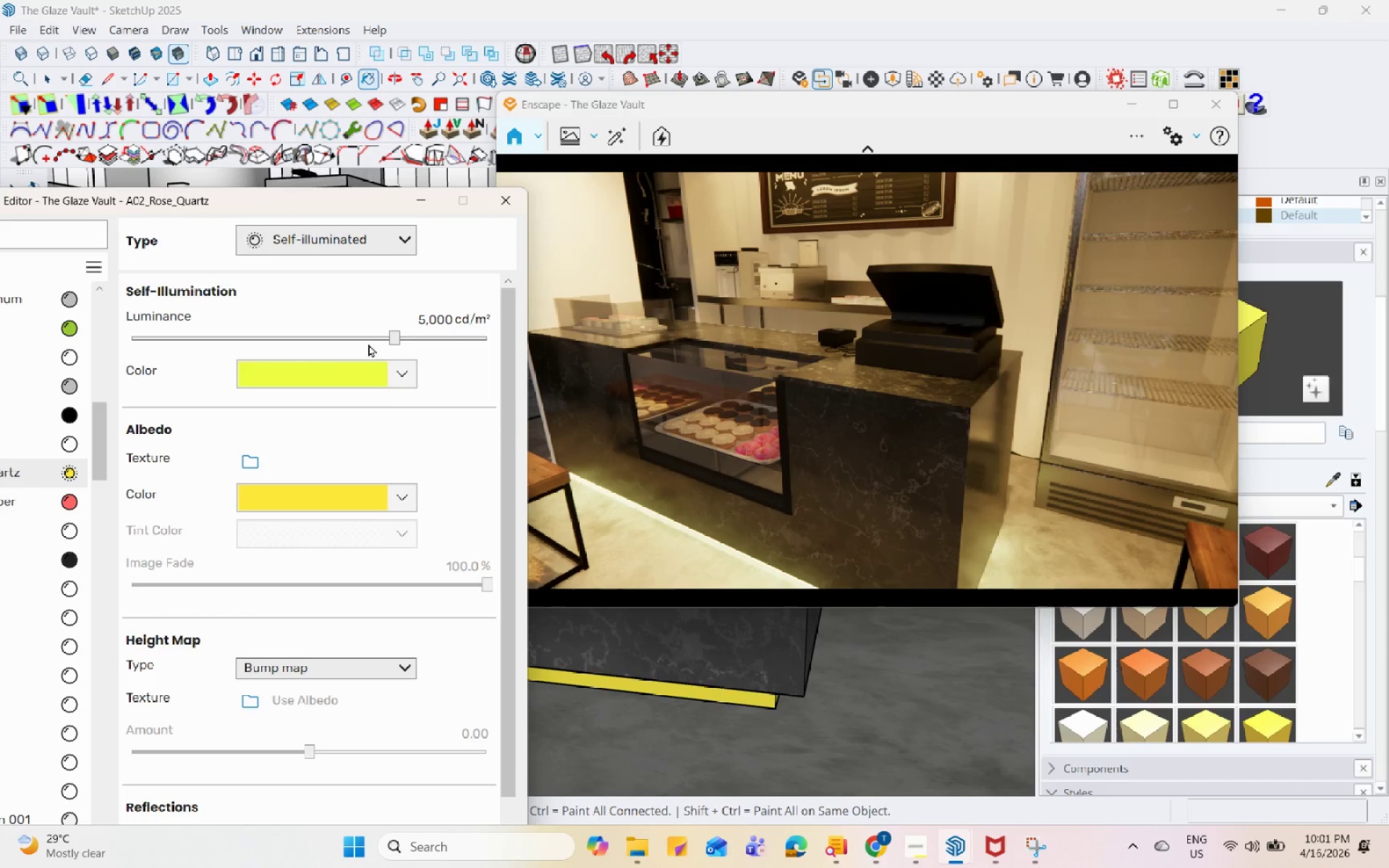 
left_click([362, 336])
 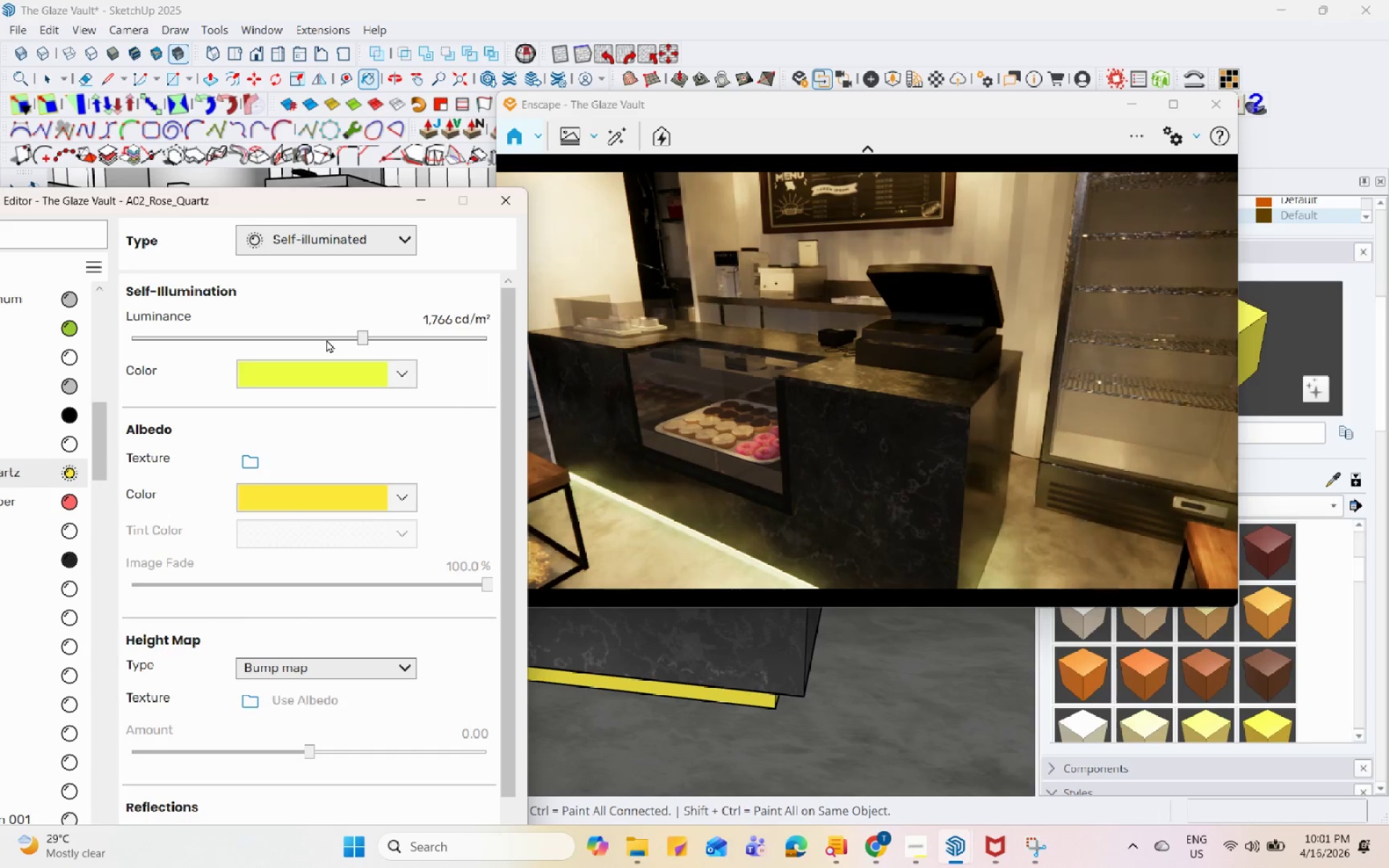 
left_click([320, 338])
 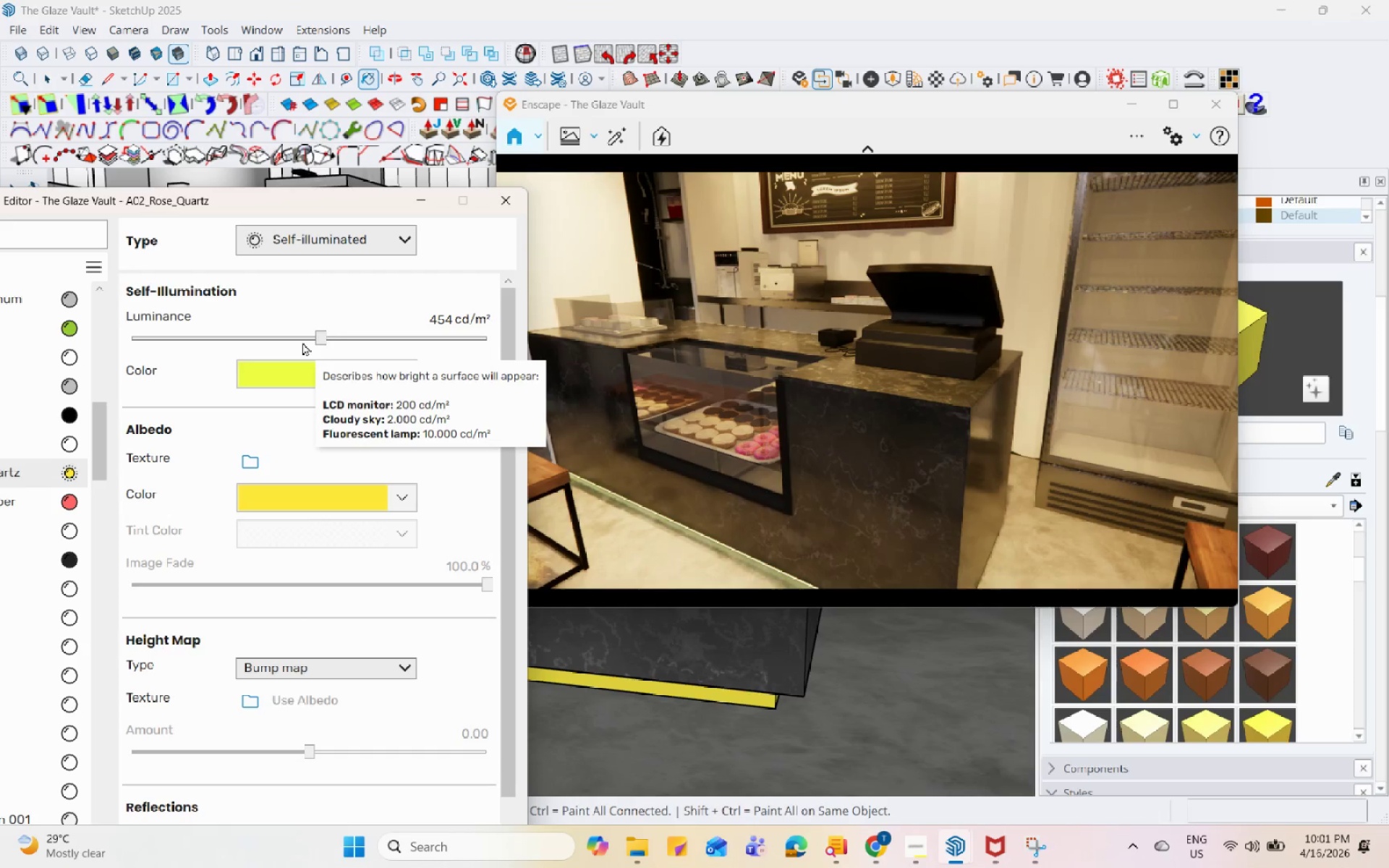 
left_click([302, 342])
 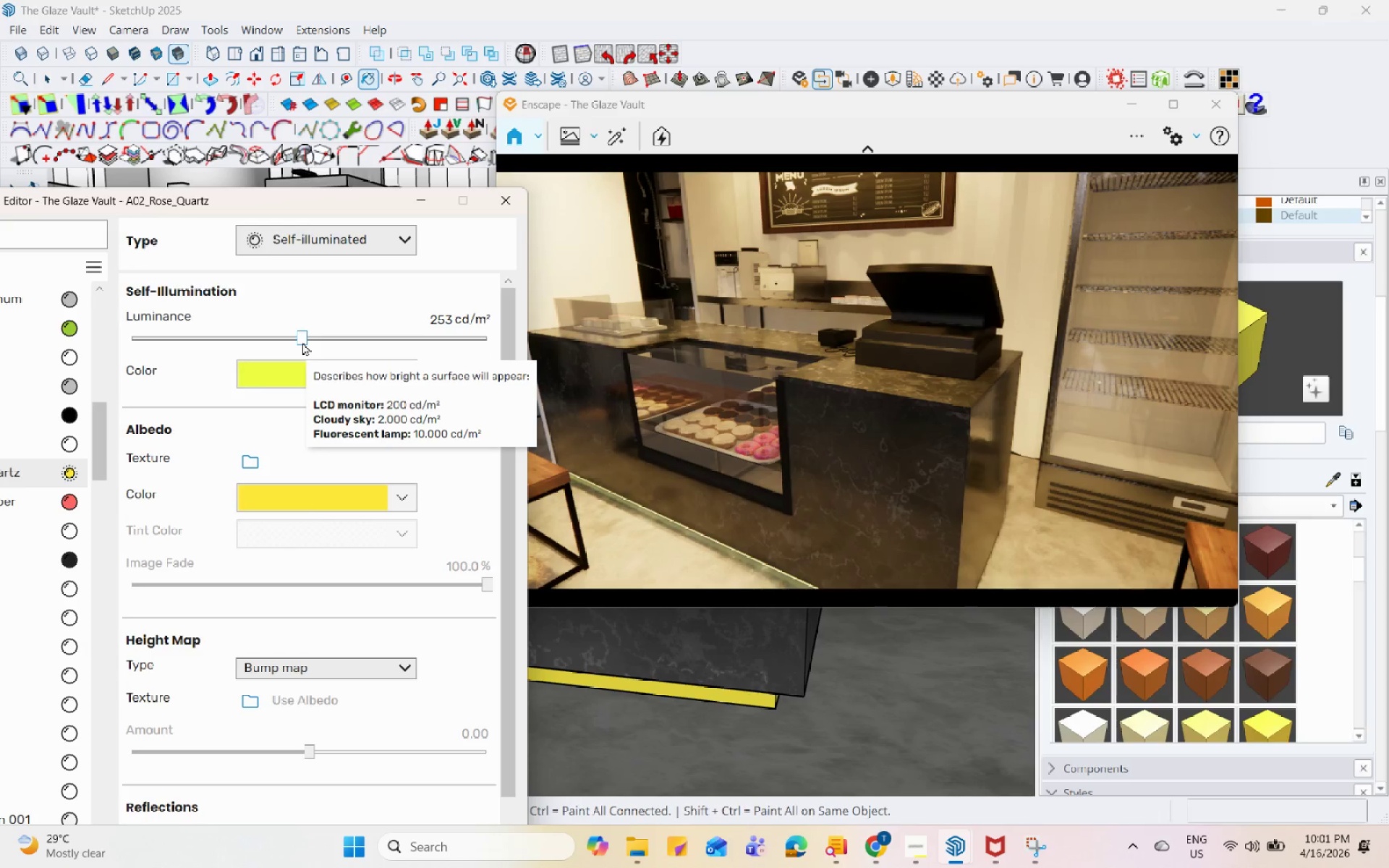 
left_click([336, 344])
 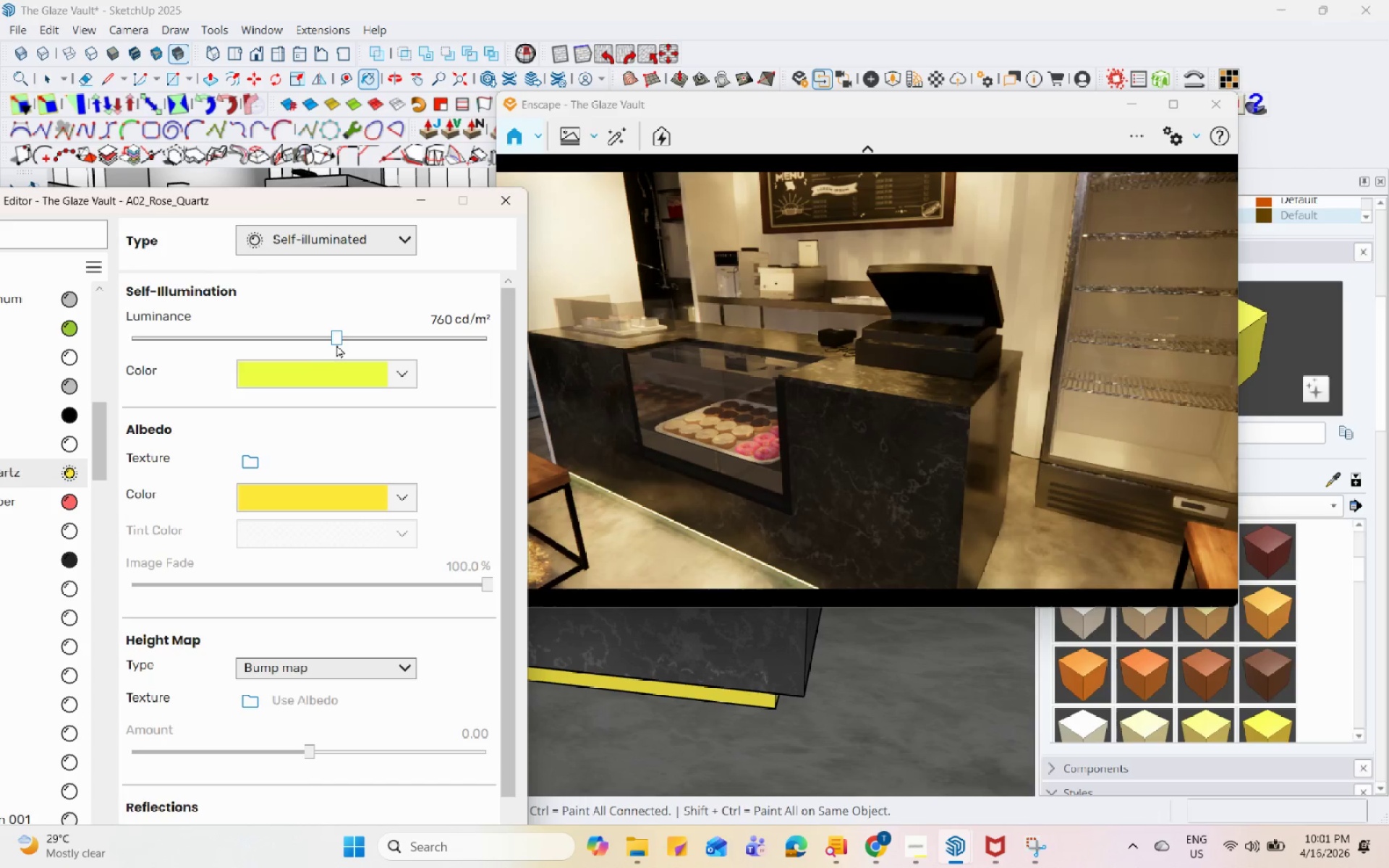 
mouse_move([357, 344])
 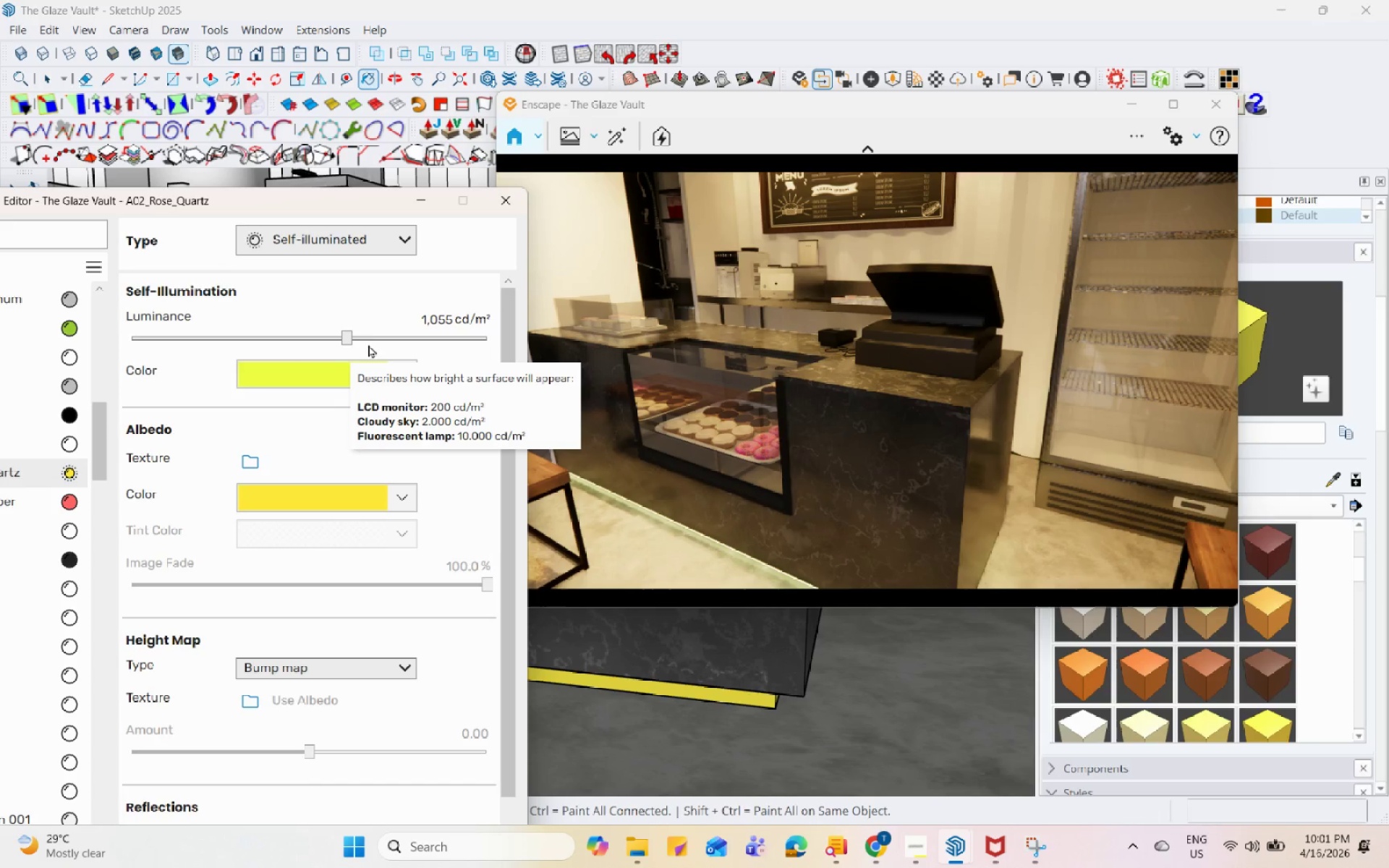 
left_click([360, 339])
 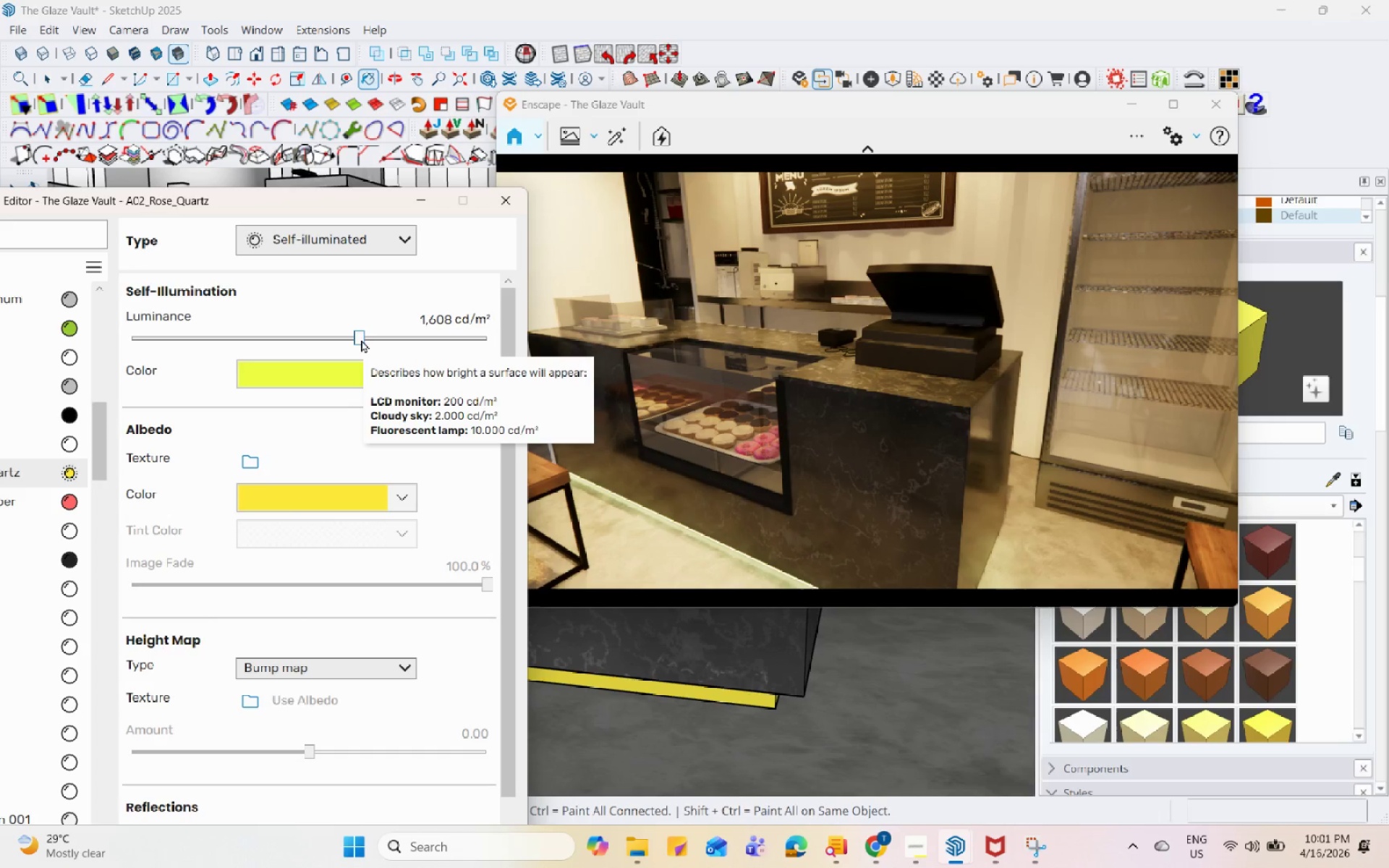 
left_click([419, 204])
 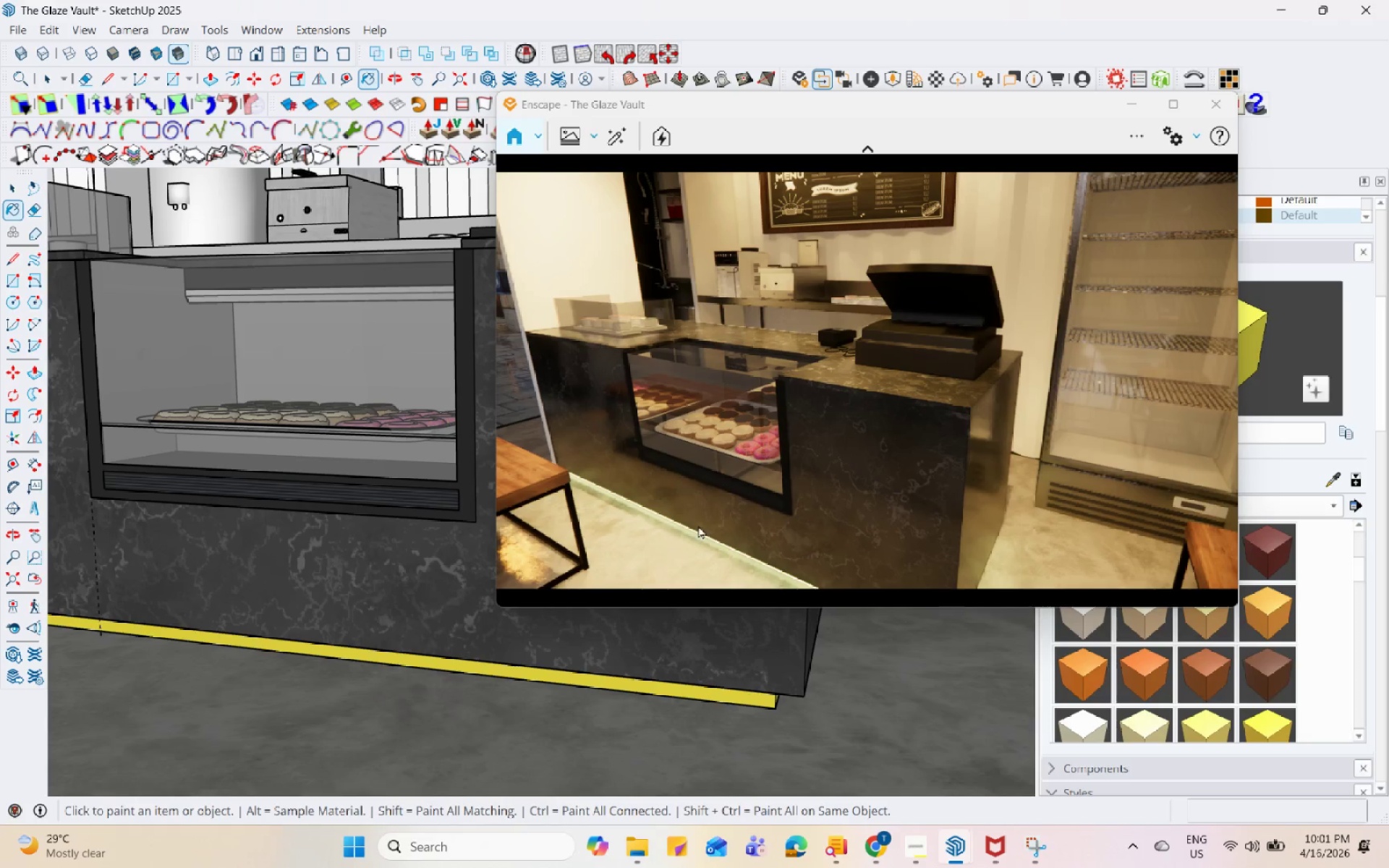 
scroll: coordinate [709, 522], scroll_direction: down, amount: 1.0
 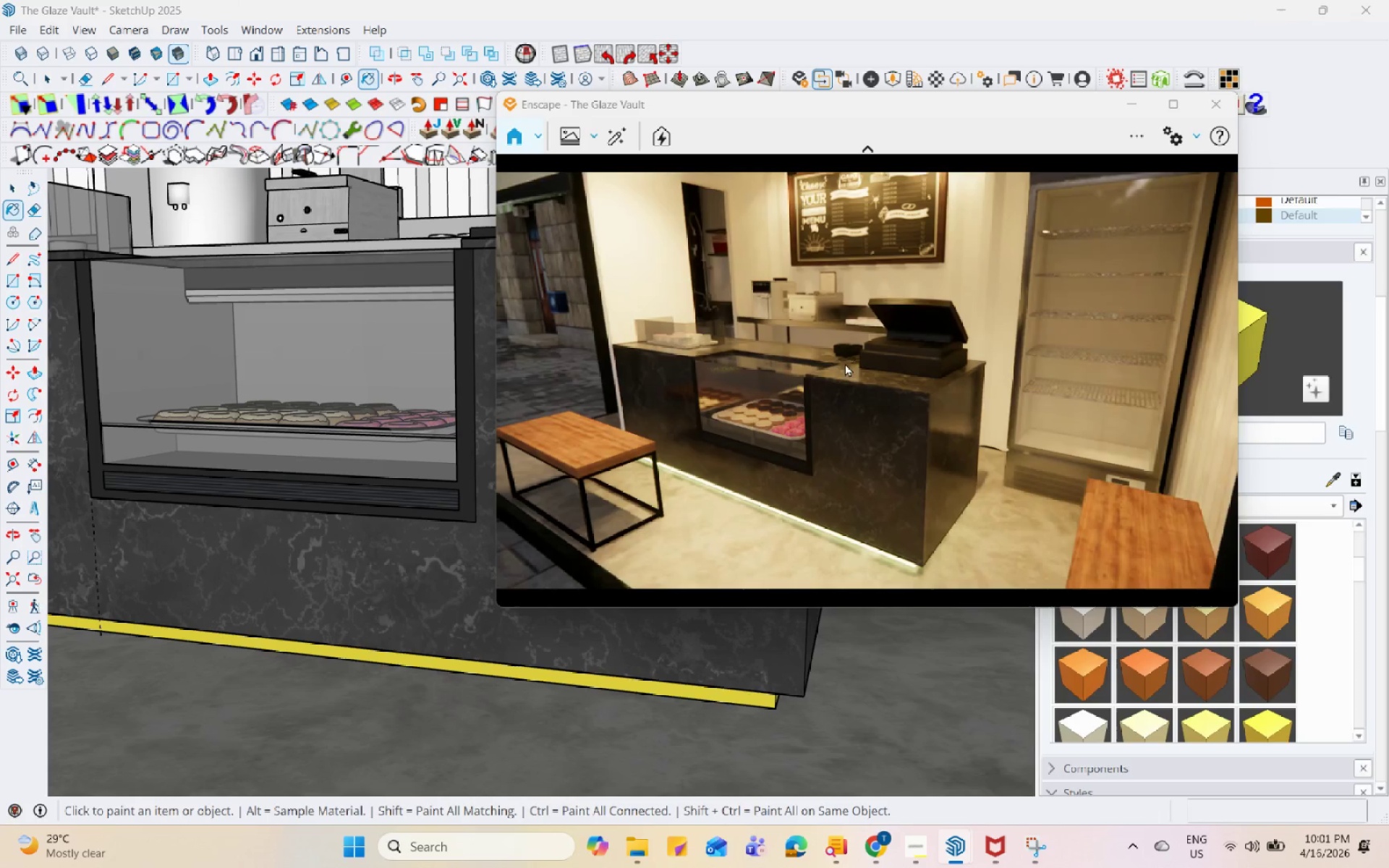 
scroll: coordinate [795, 452], scroll_direction: up, amount: 1.0
 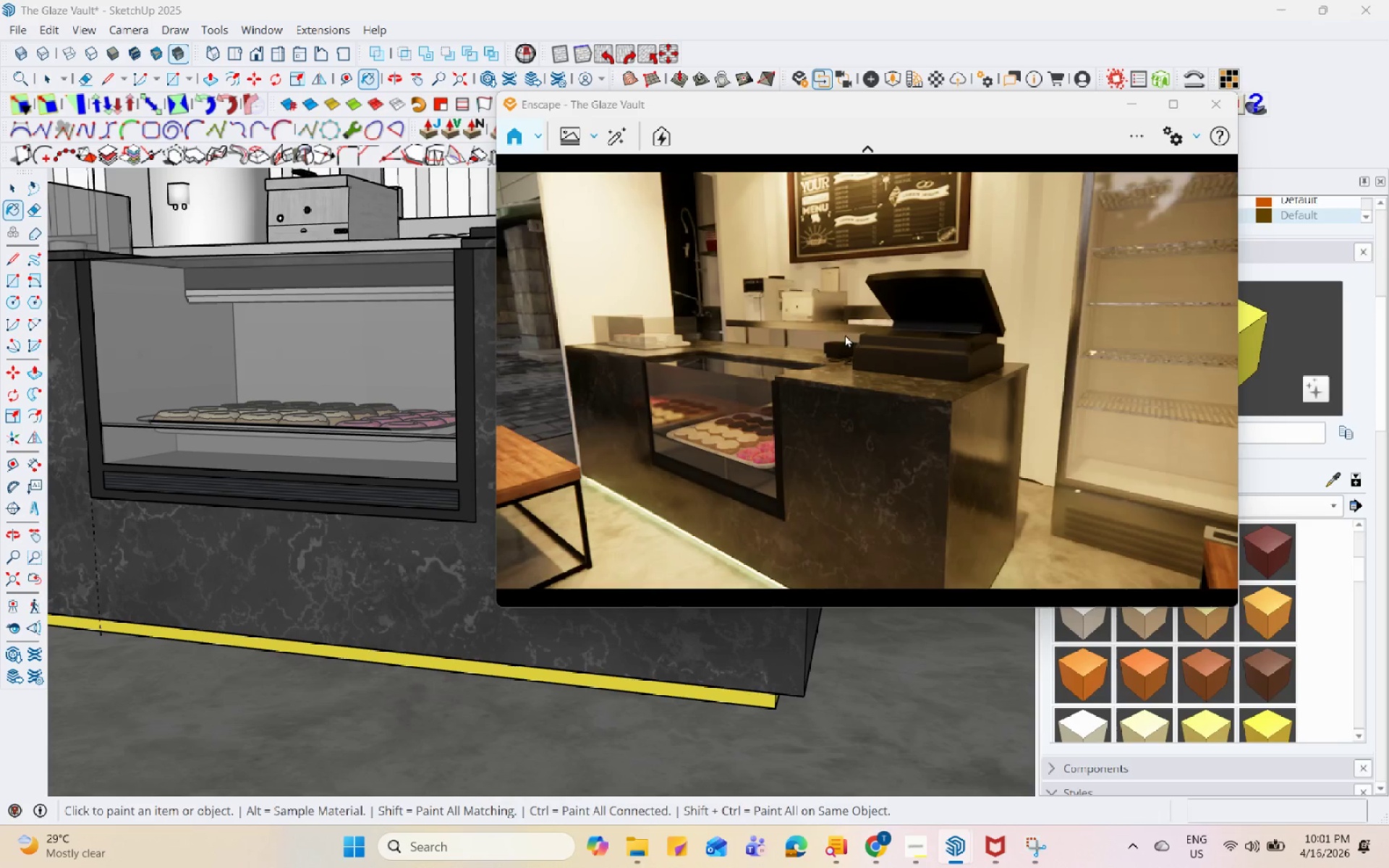 
wait(16.29)
 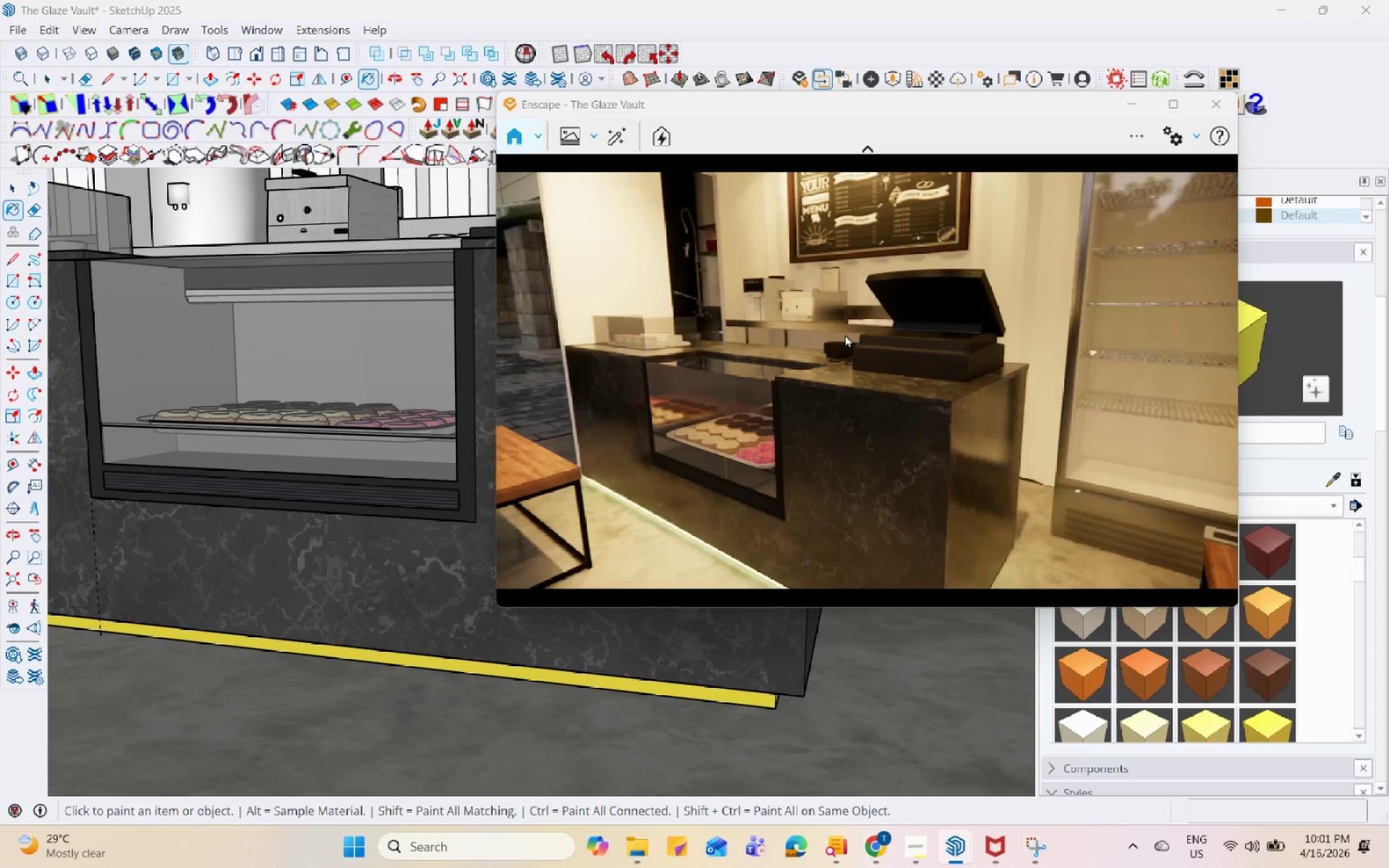 
scroll: coordinate [815, 502], scroll_direction: down, amount: 2.0
 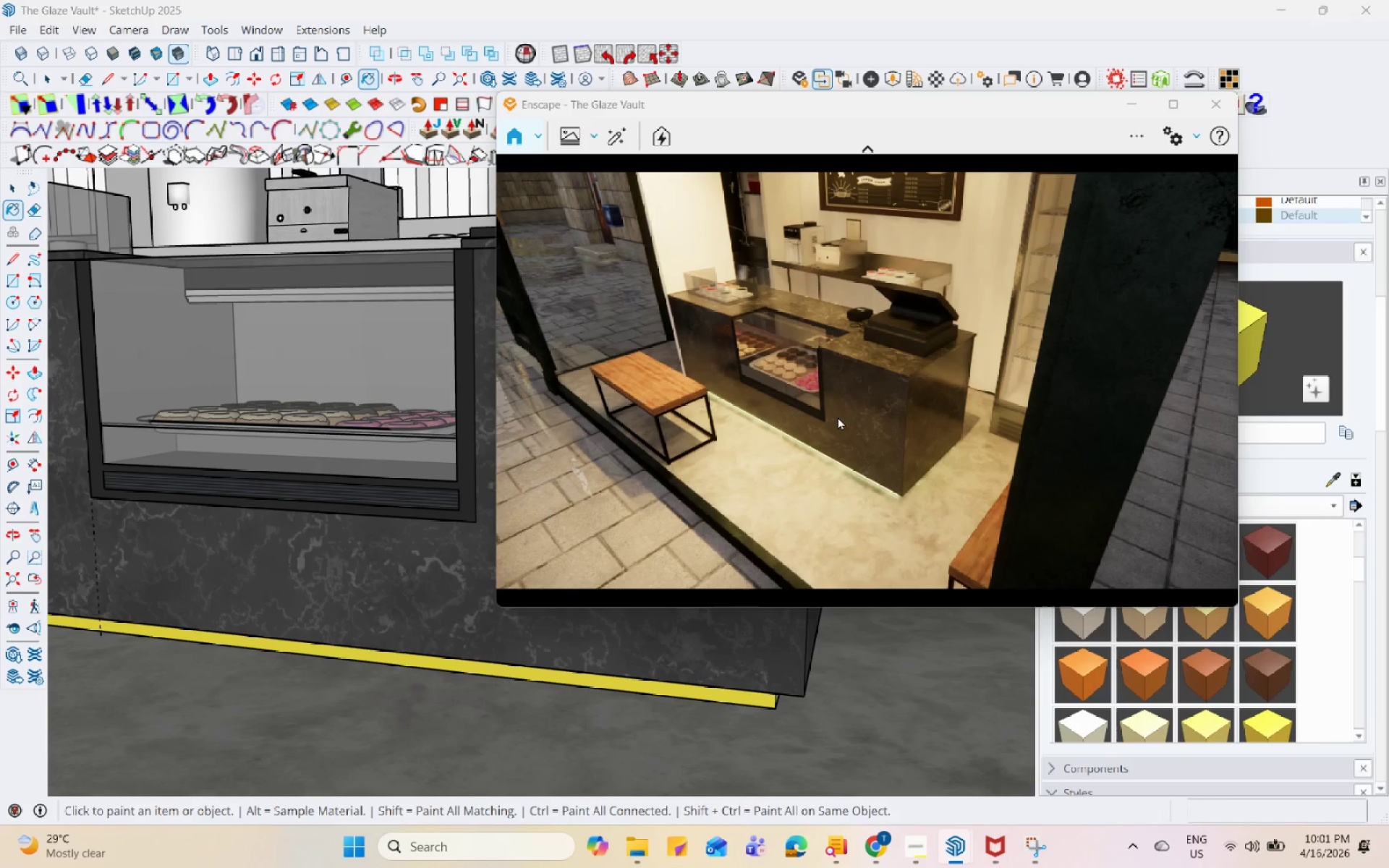 
scroll: coordinate [838, 340], scroll_direction: up, amount: 2.0
 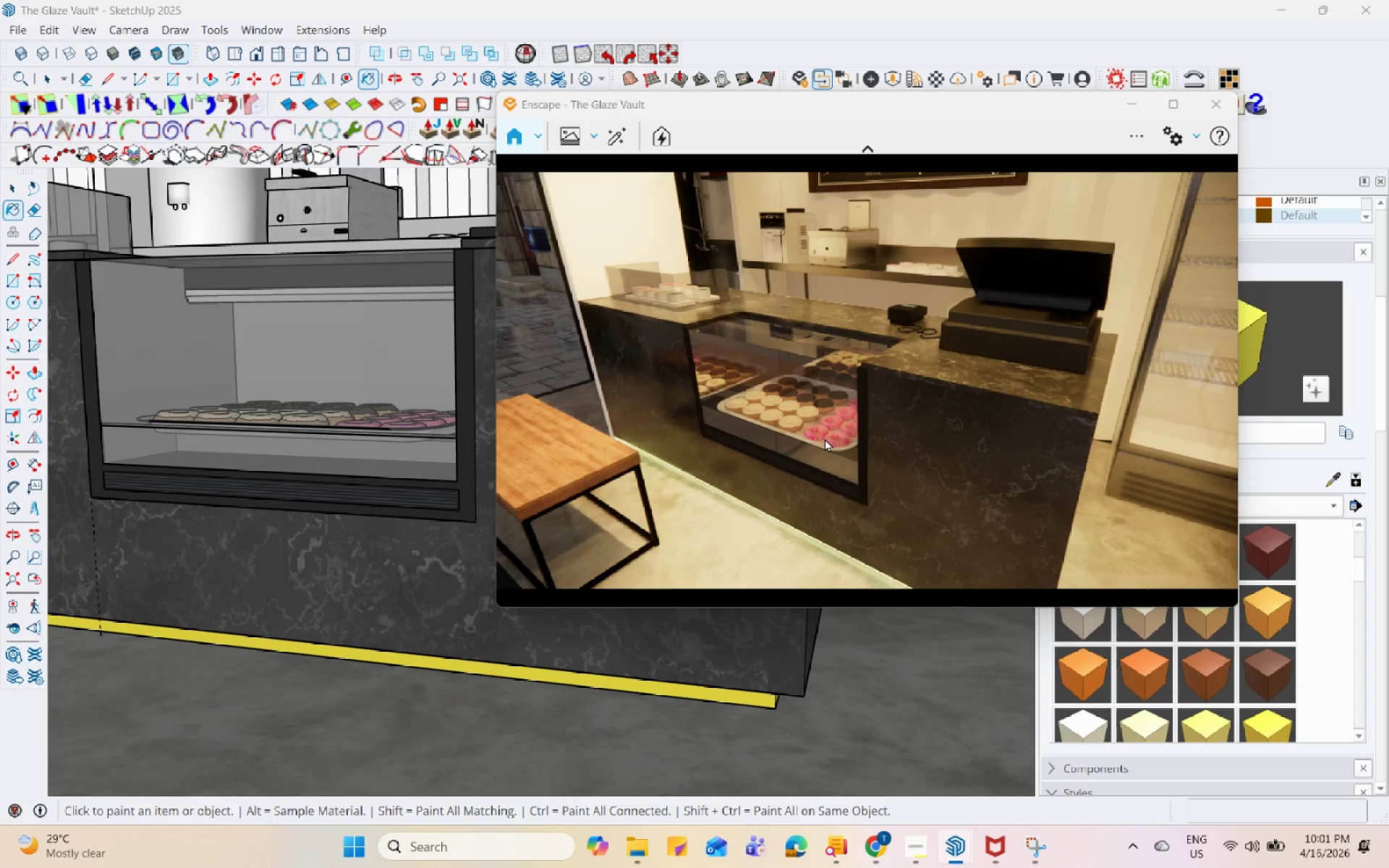 
wait(21.07)
 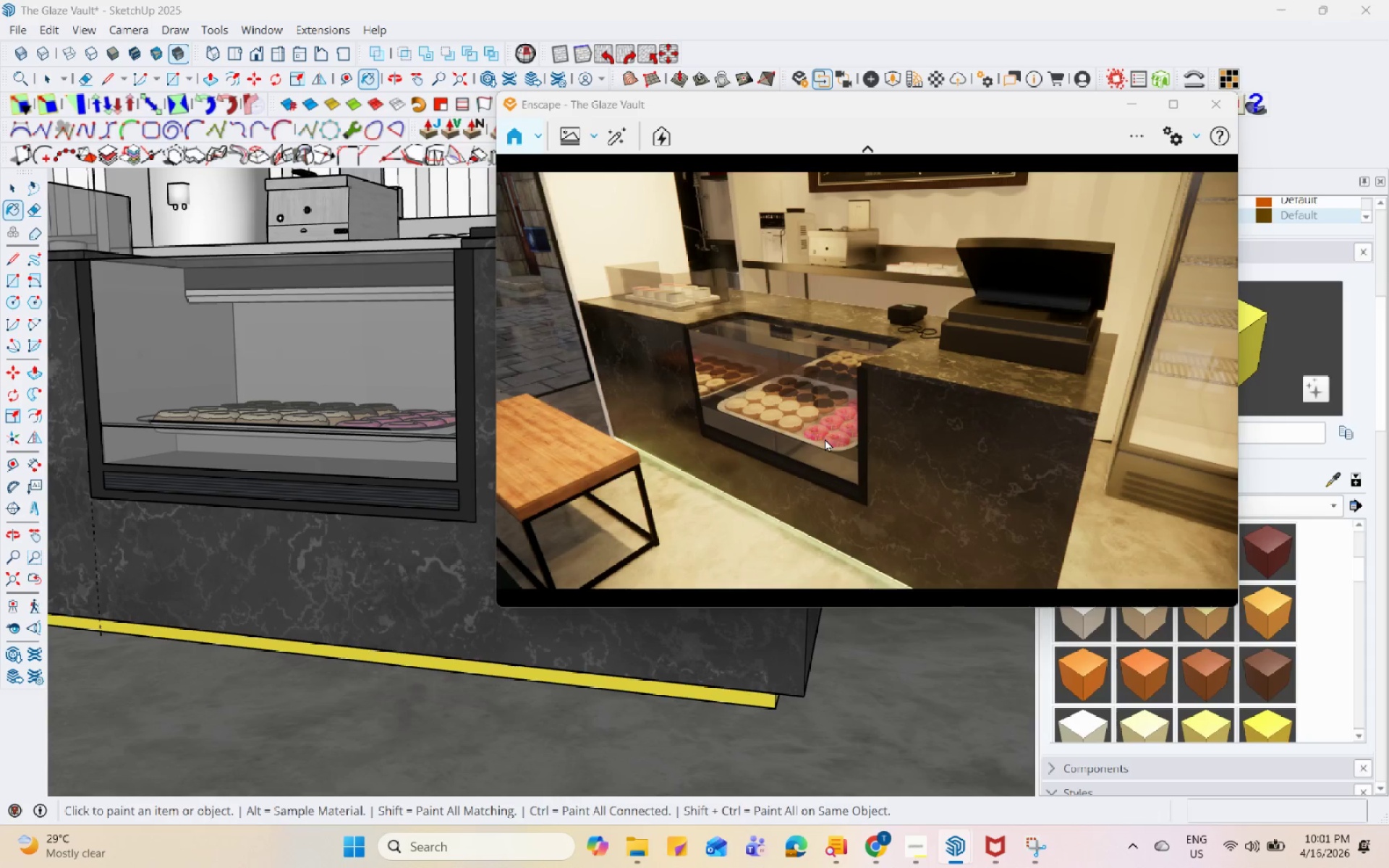 
double_click([1180, 166])
 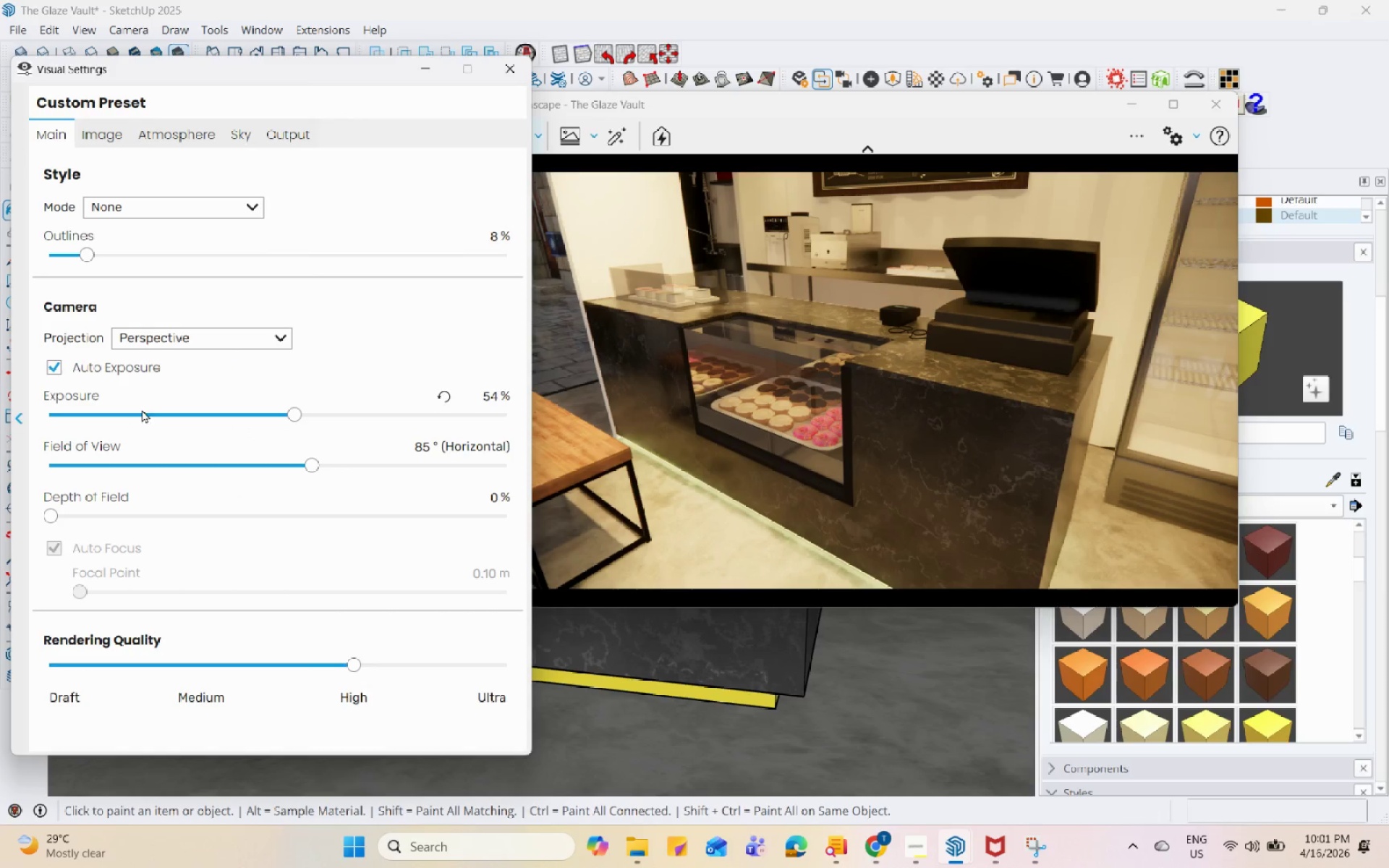 
left_click([255, 329])
 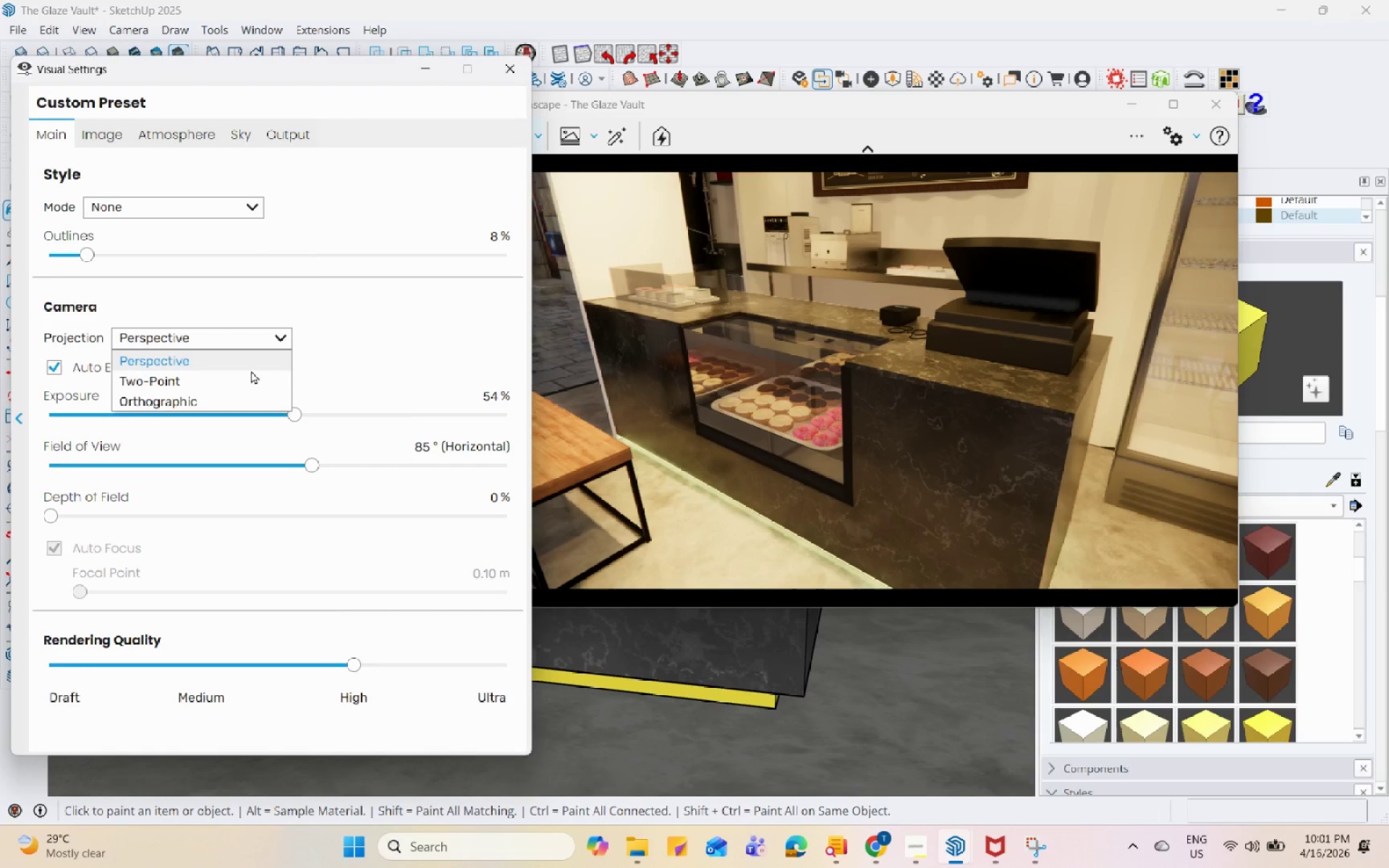 
left_click([251, 380])
 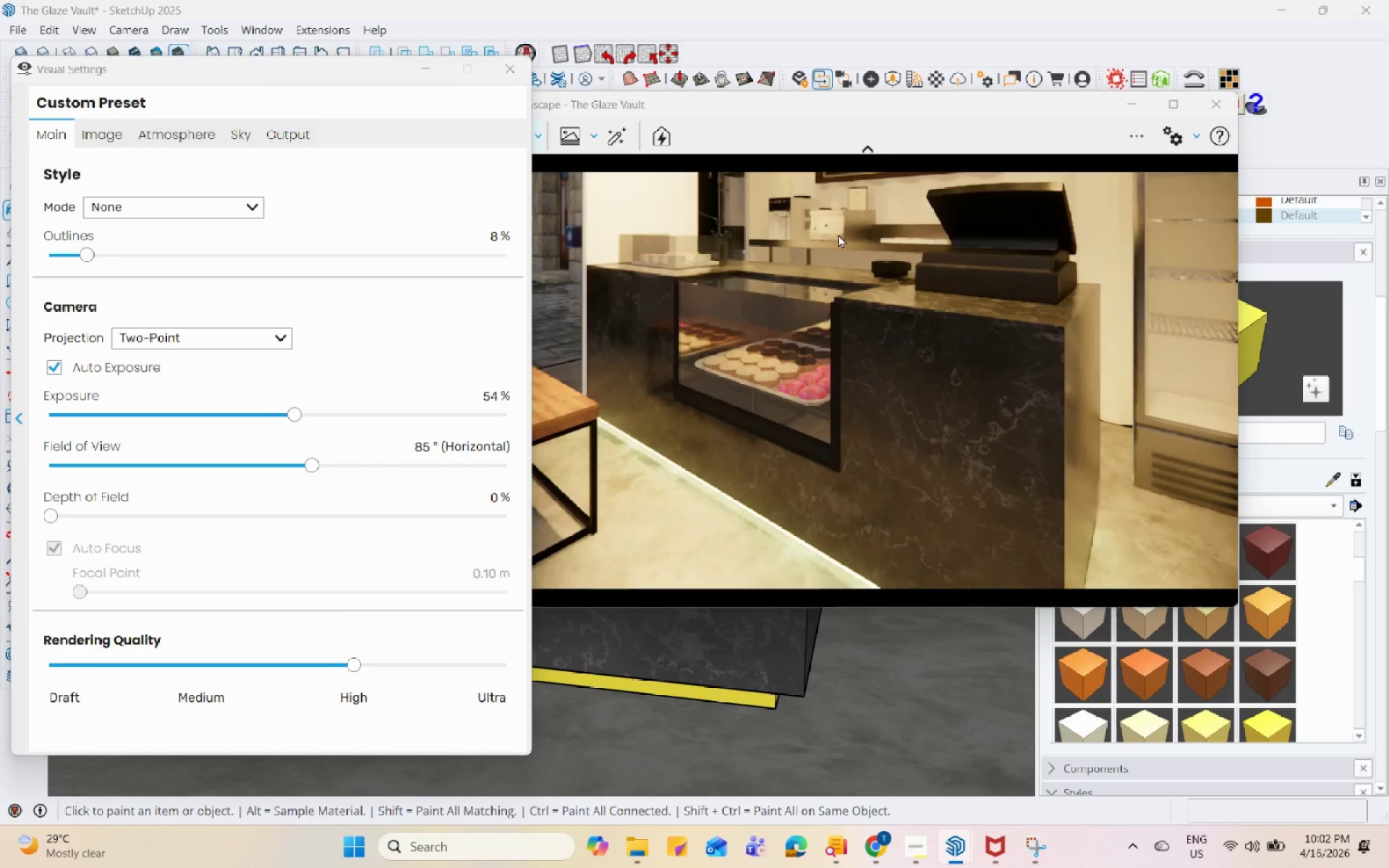 
scroll: coordinate [949, 474], scroll_direction: down, amount: 1.0
 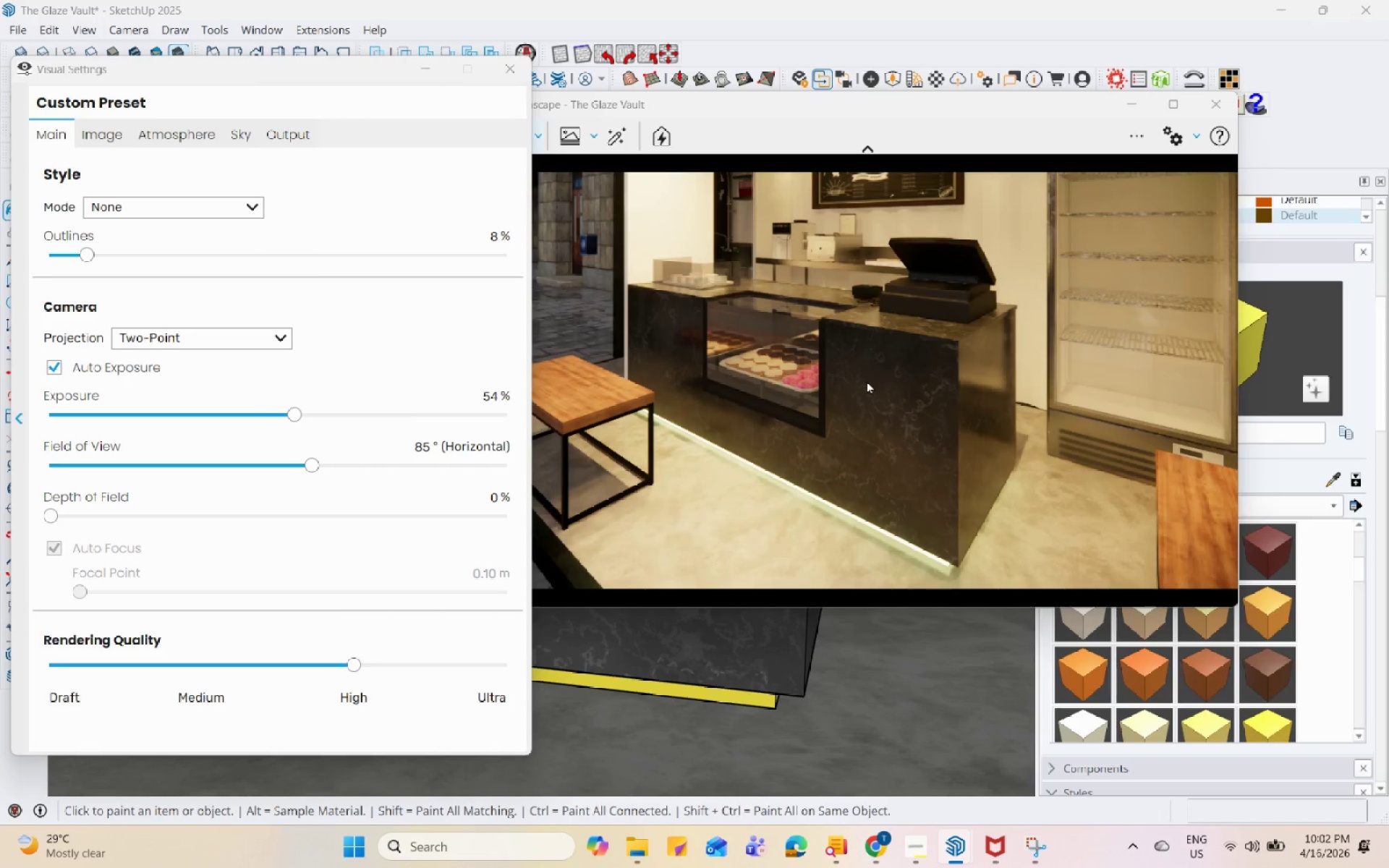 
left_click_drag(start_coordinate=[935, 451], to_coordinate=[939, 452])
 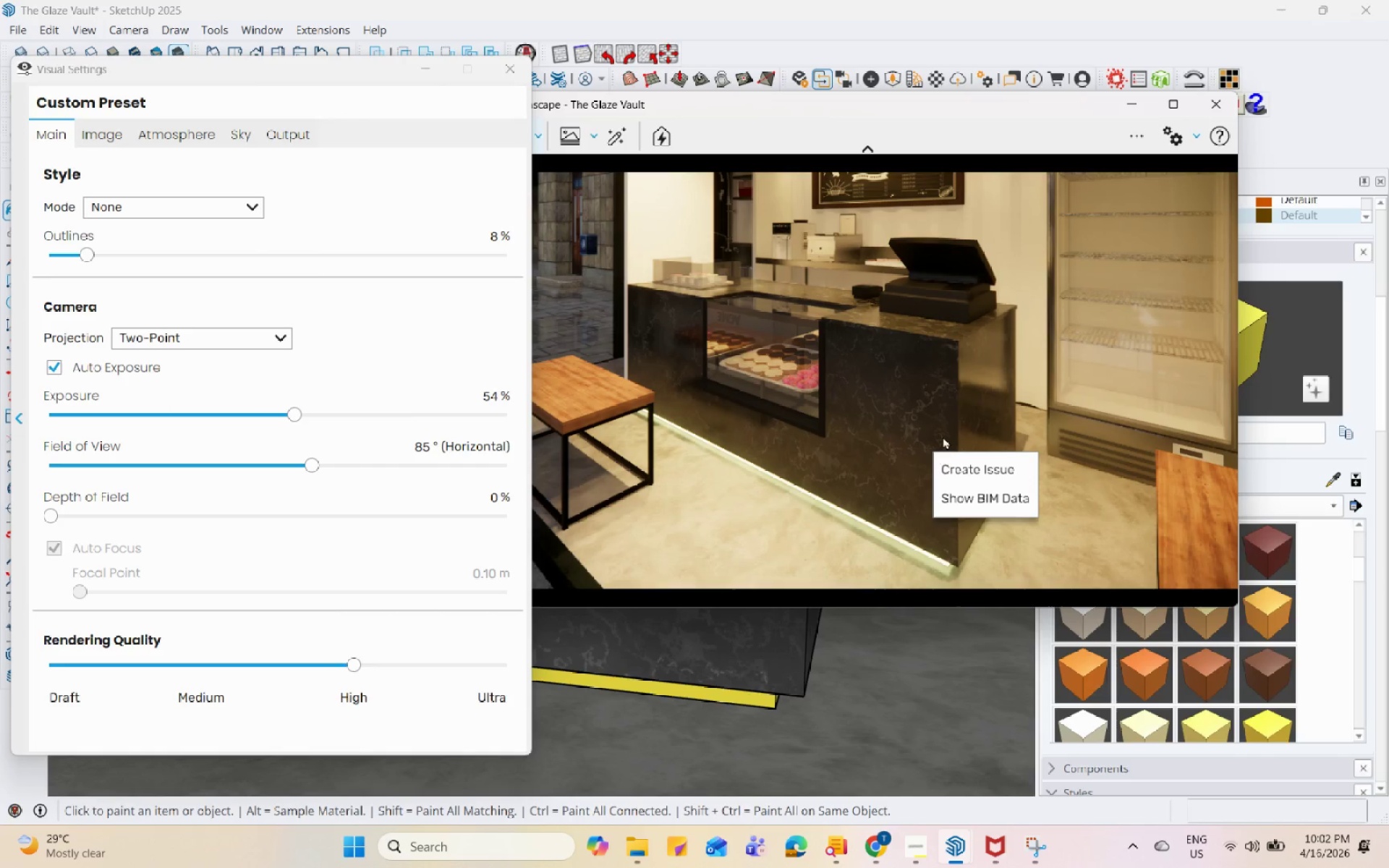 
left_click_drag(start_coordinate=[941, 424], to_coordinate=[883, 365])
 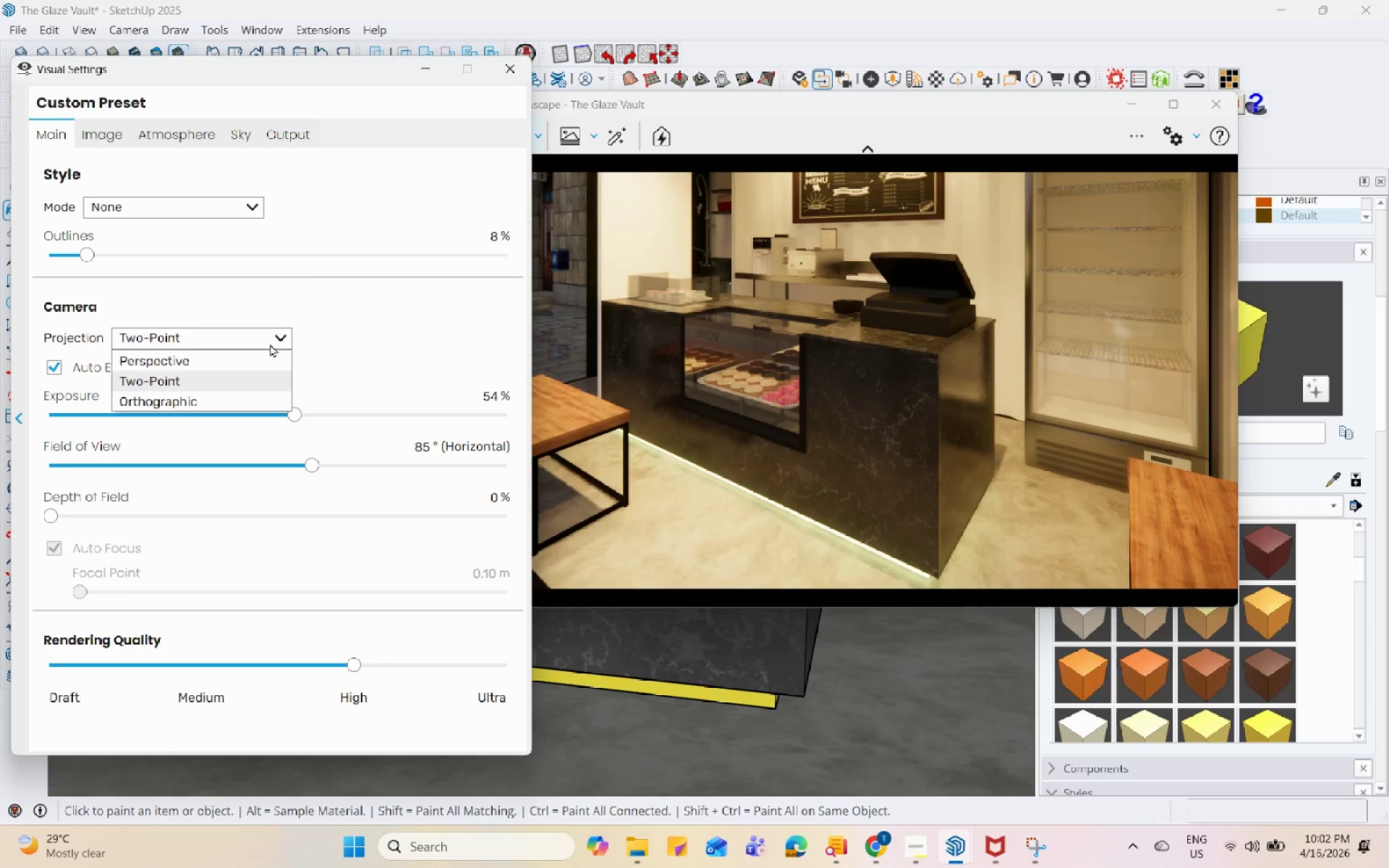 
double_click([252, 370])
 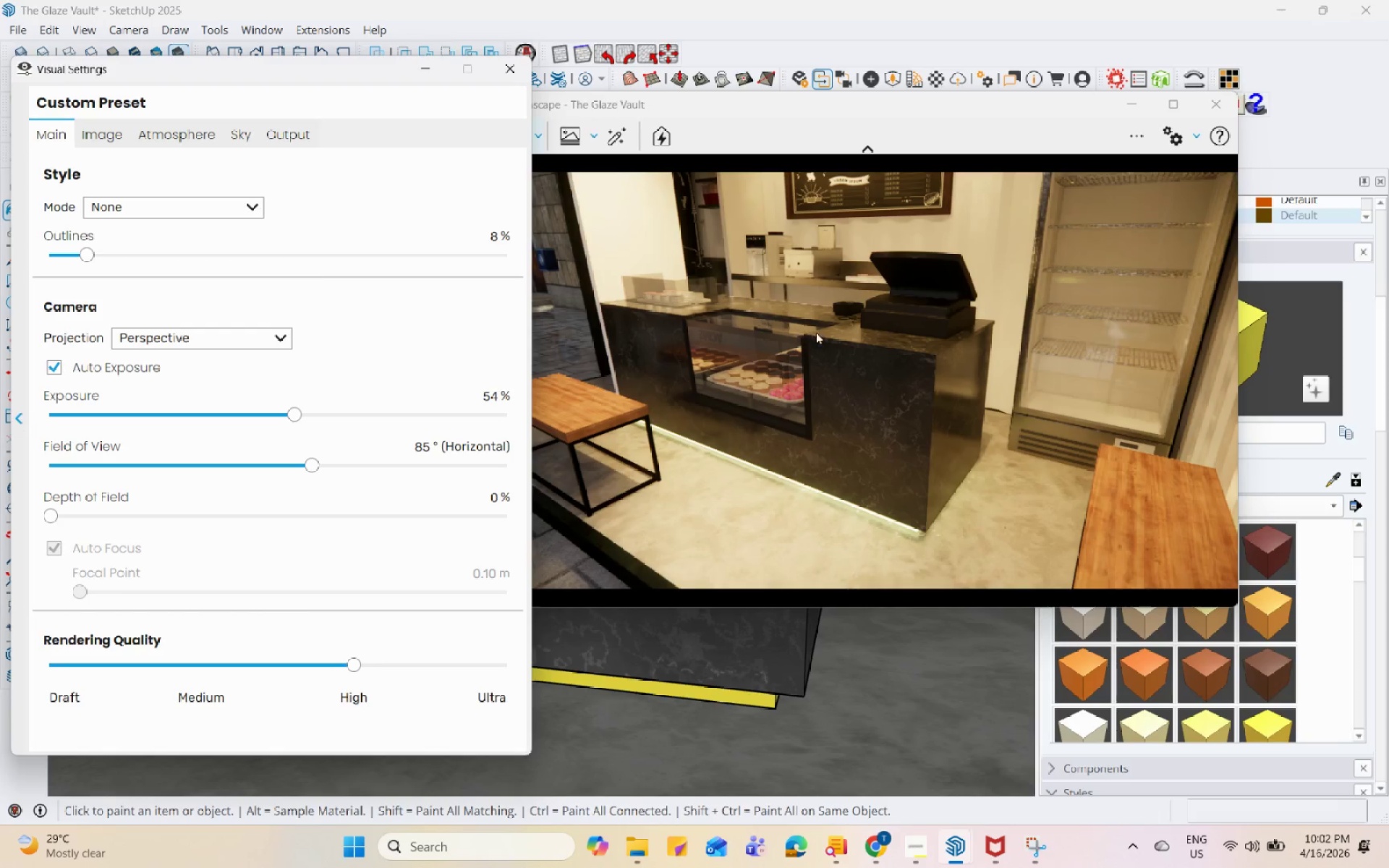 
scroll: coordinate [828, 322], scroll_direction: up, amount: 1.0
 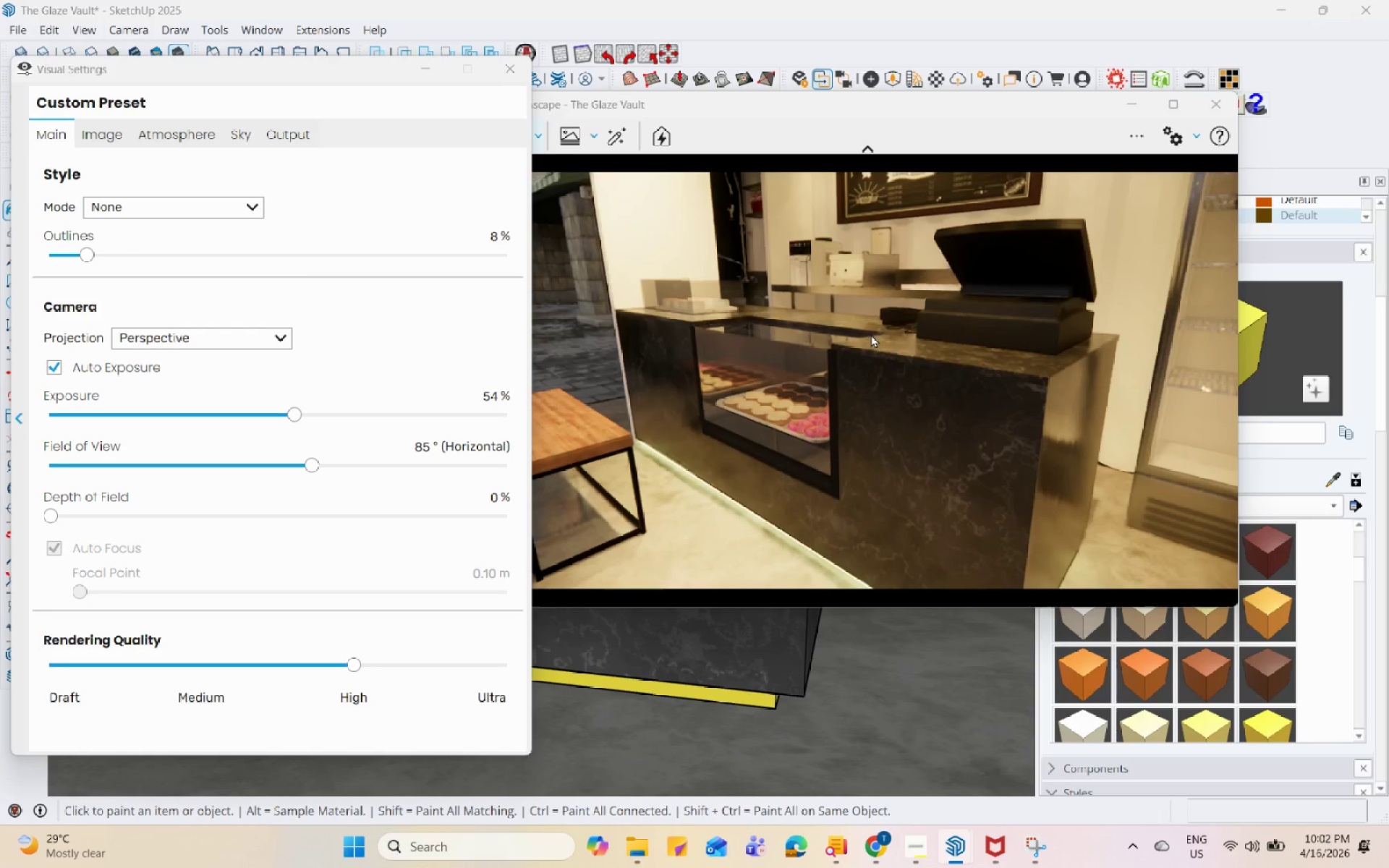 
left_click_drag(start_coordinate=[310, 469], to_coordinate=[344, 474])
 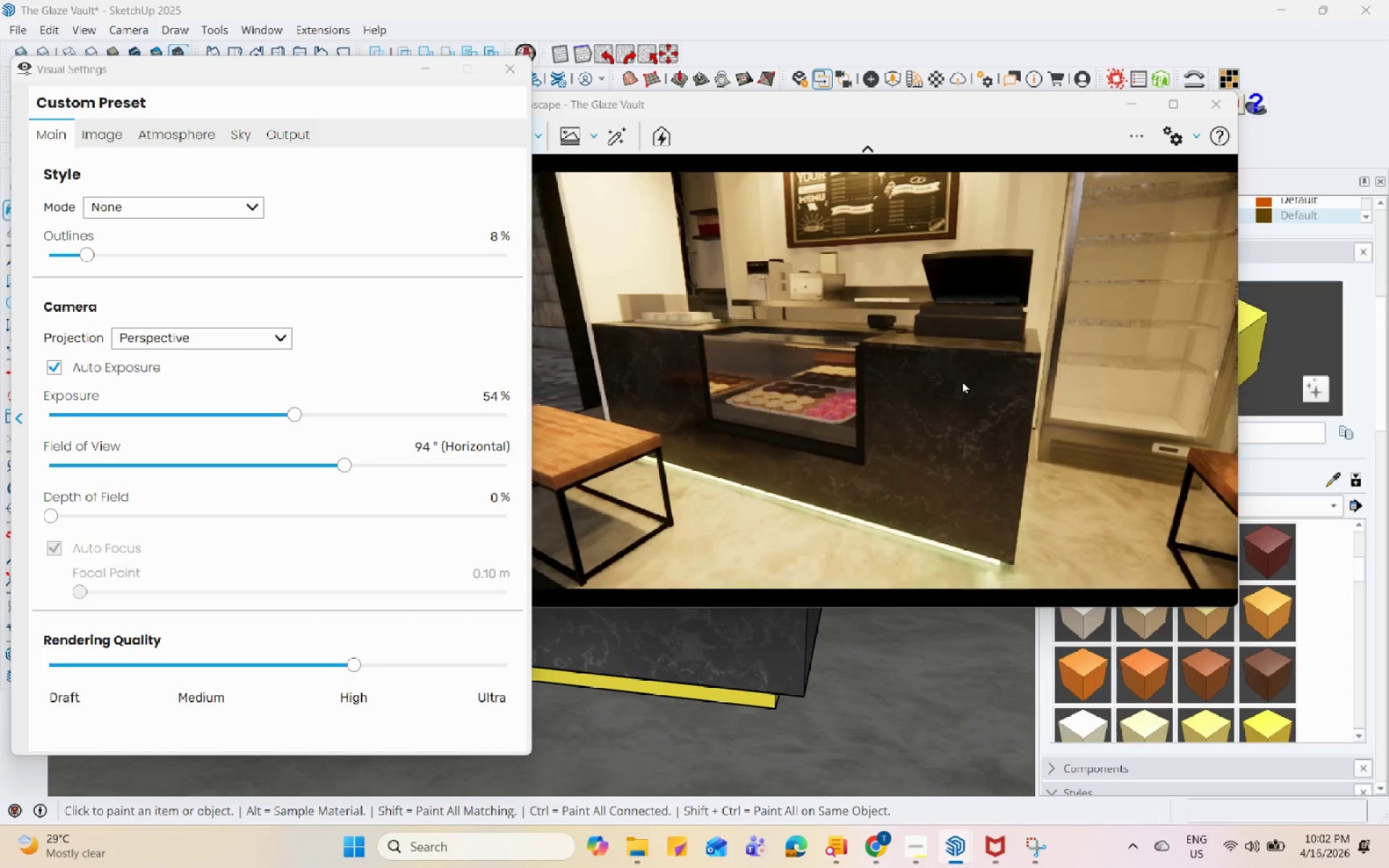 
left_click([1030, 864])
 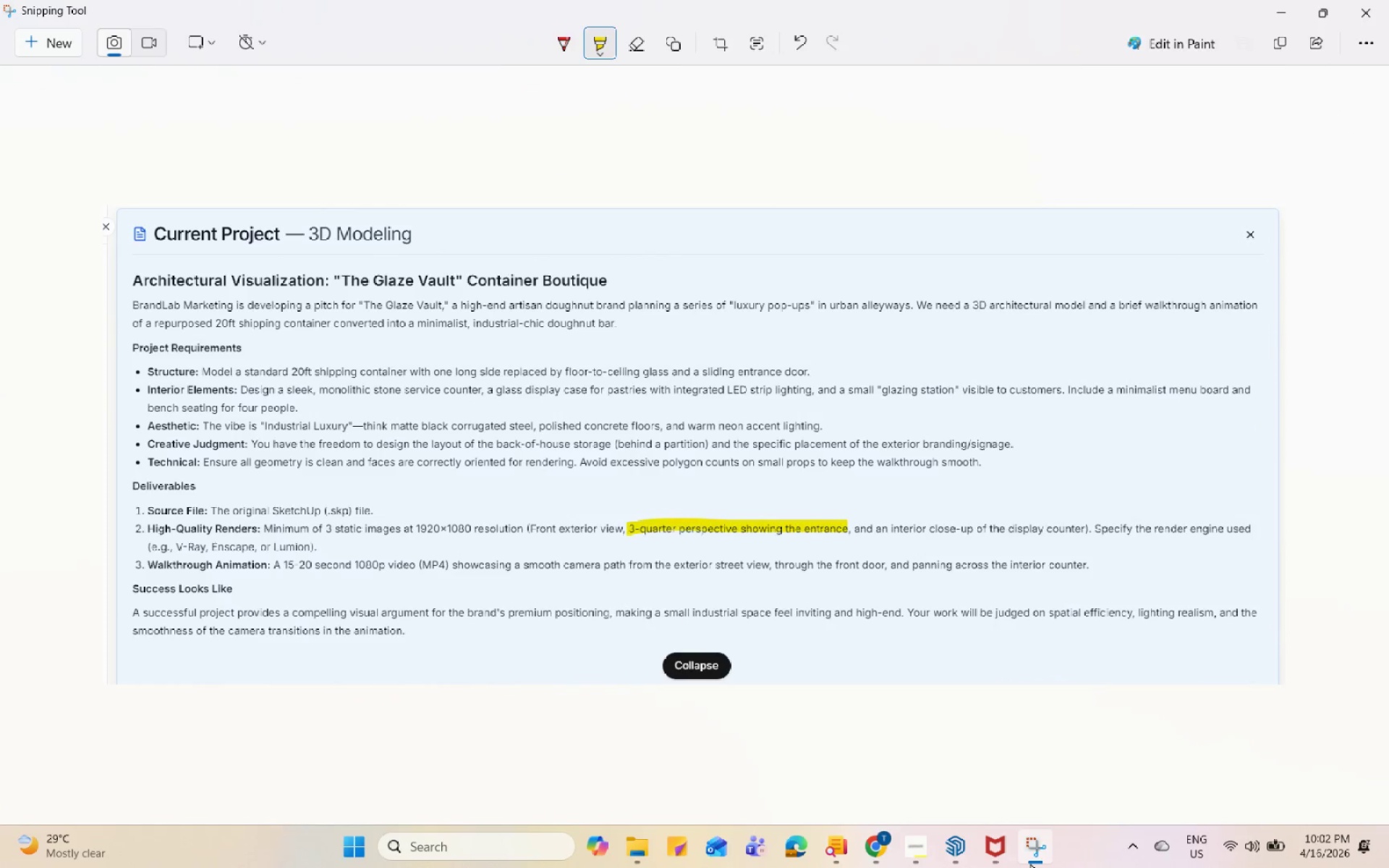 
left_click([1030, 863])
 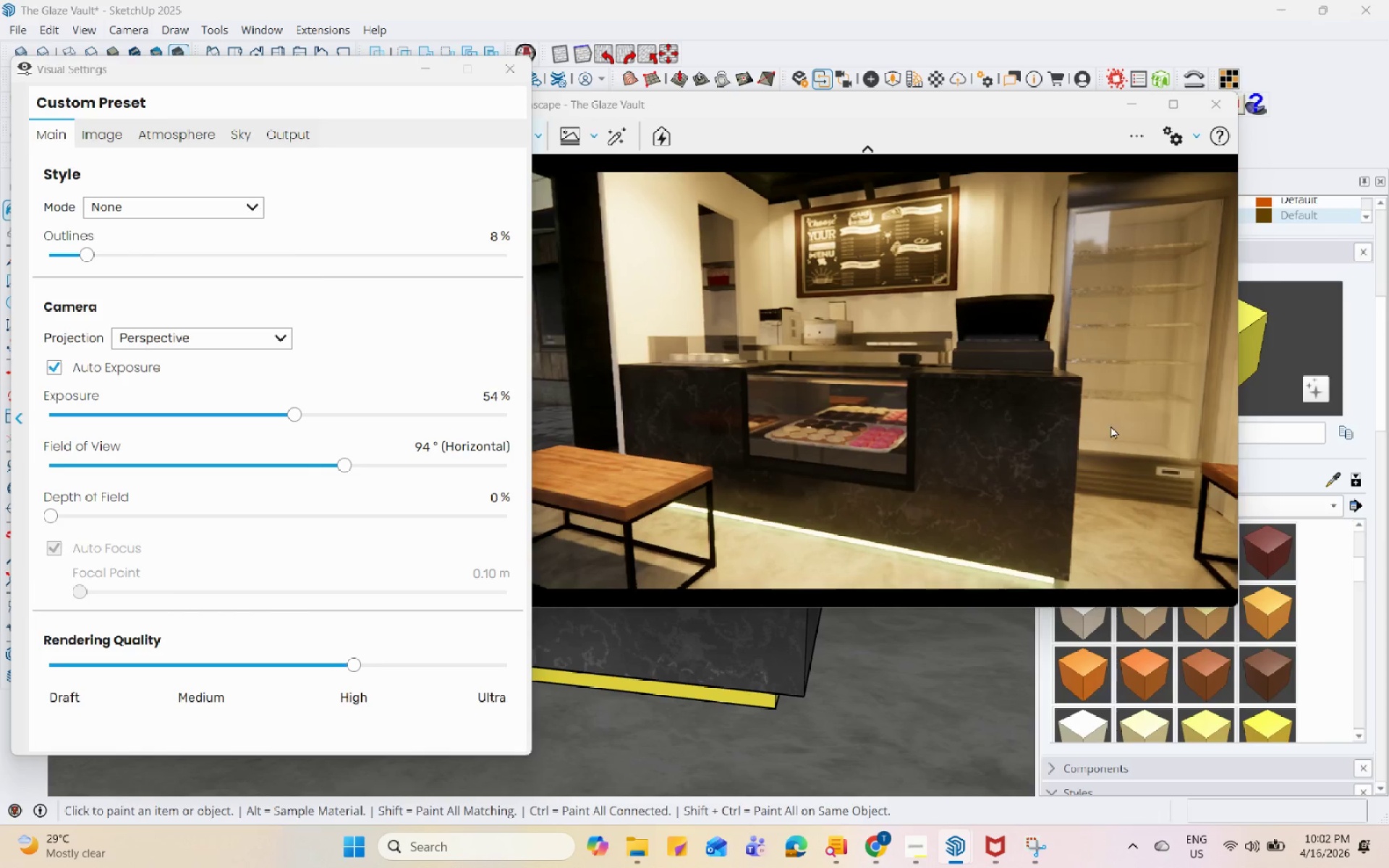 
wait(6.34)
 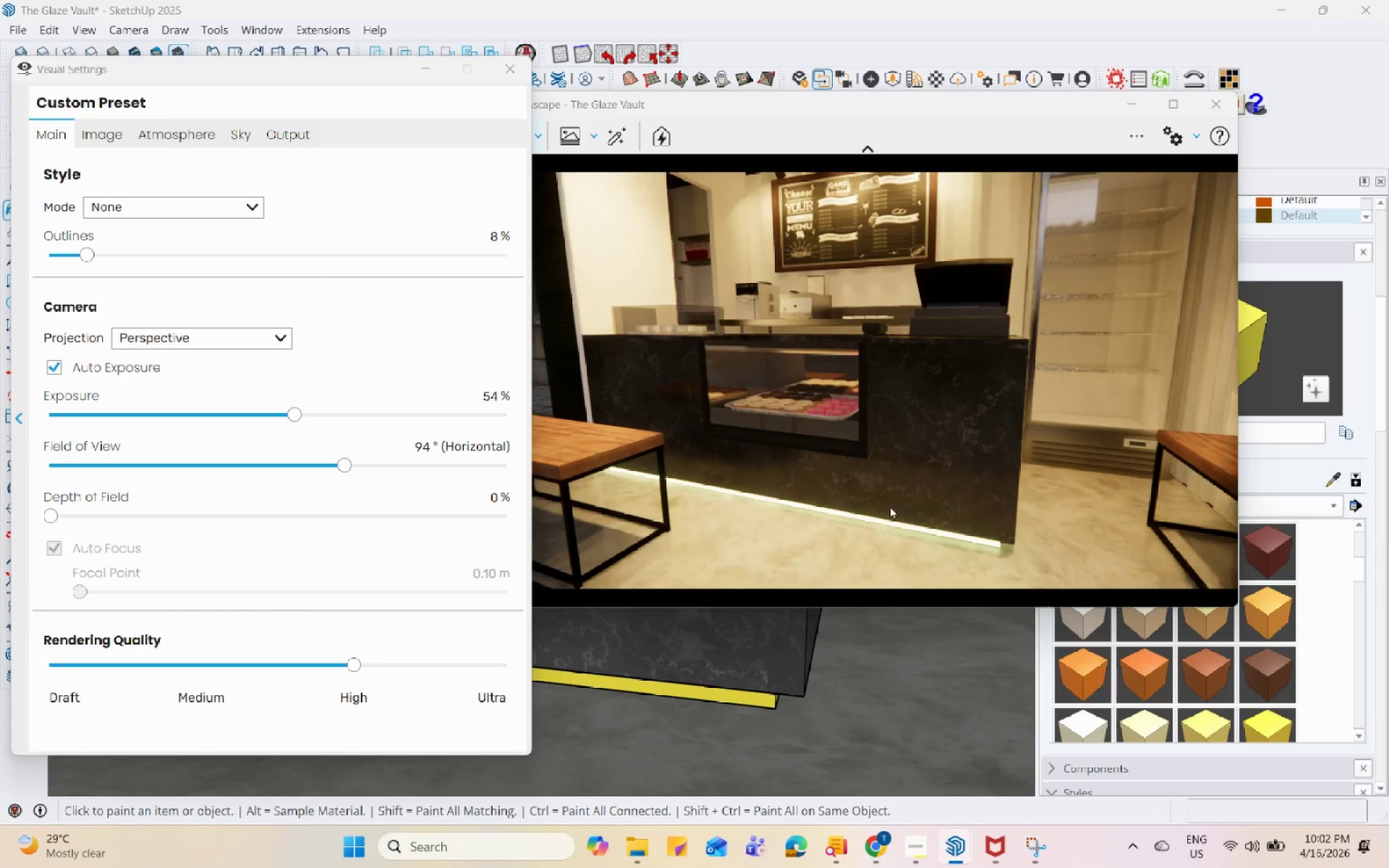 
scroll: coordinate [895, 498], scroll_direction: up, amount: 1.0
 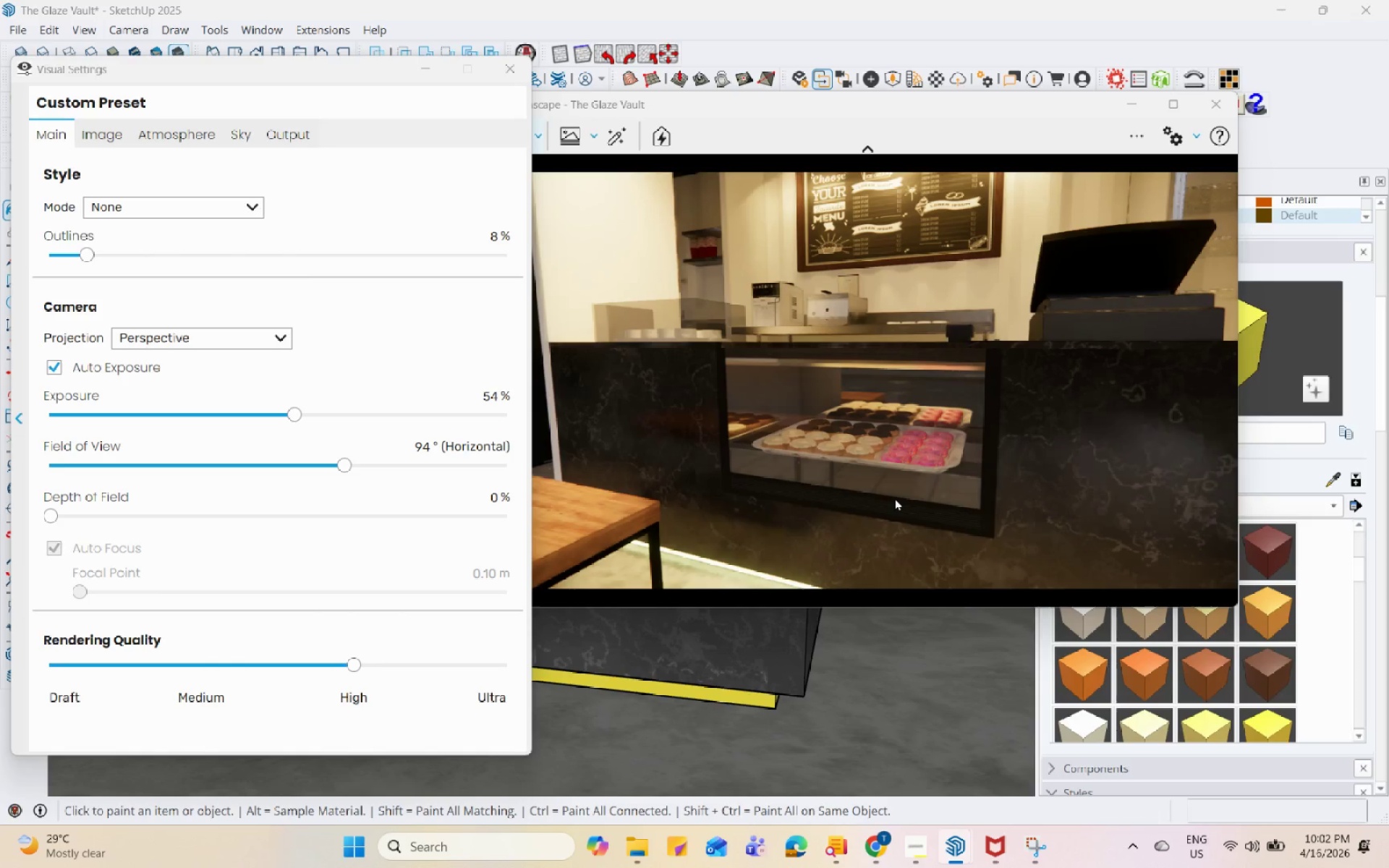 
scroll: coordinate [895, 498], scroll_direction: down, amount: 1.0
 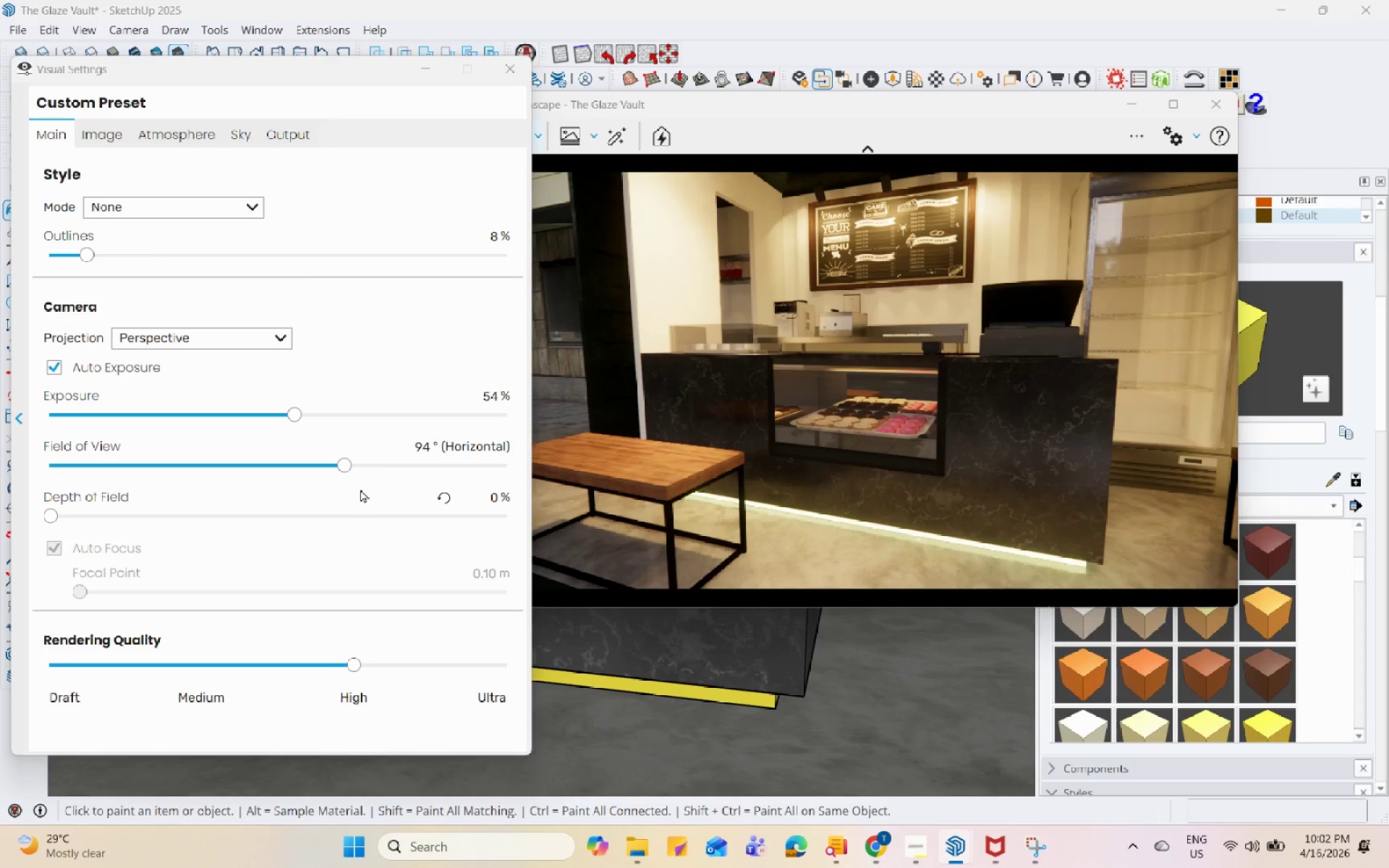 
left_click_drag(start_coordinate=[351, 464], to_coordinate=[310, 465])
 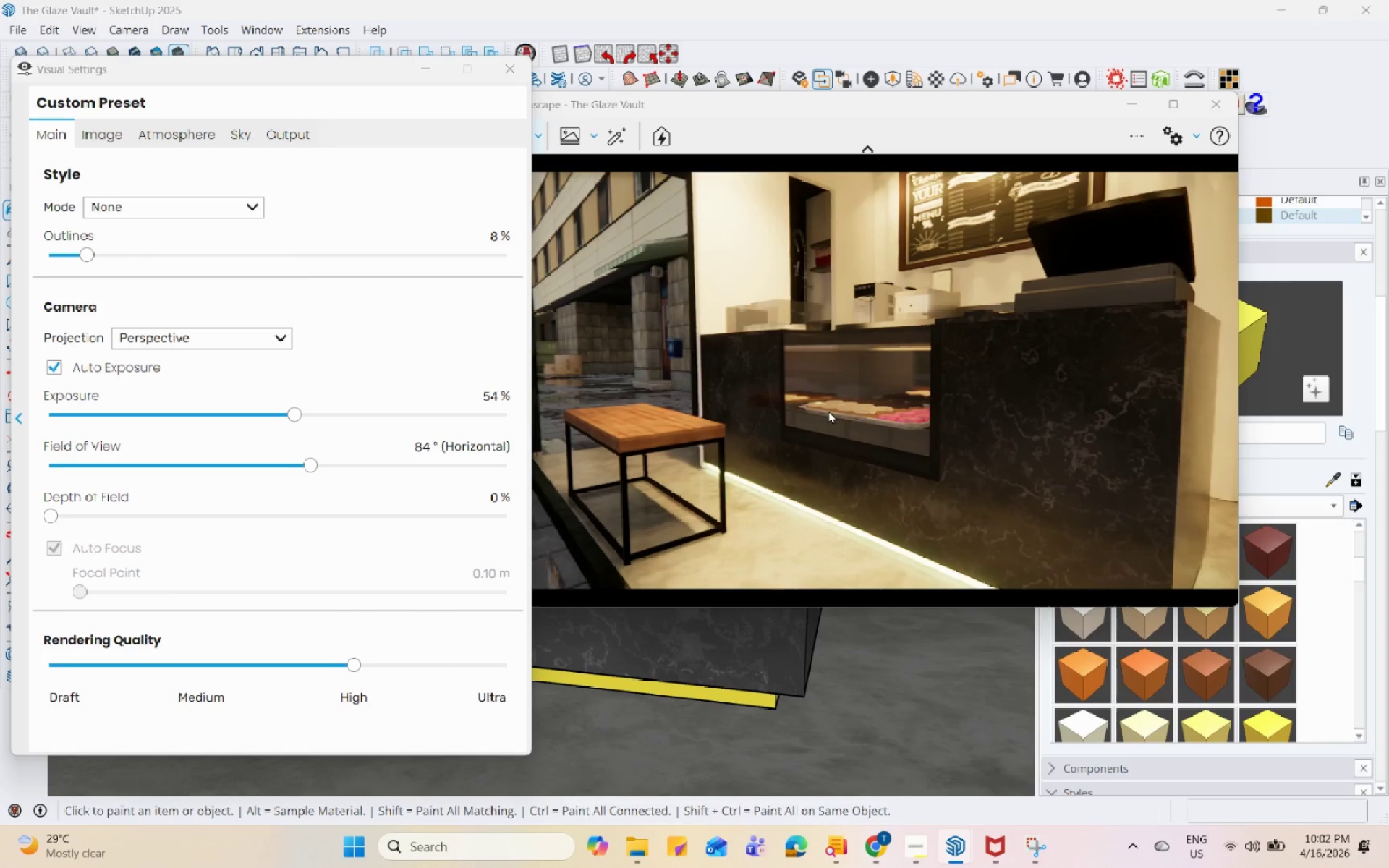 
scroll: coordinate [867, 393], scroll_direction: down, amount: 1.0
 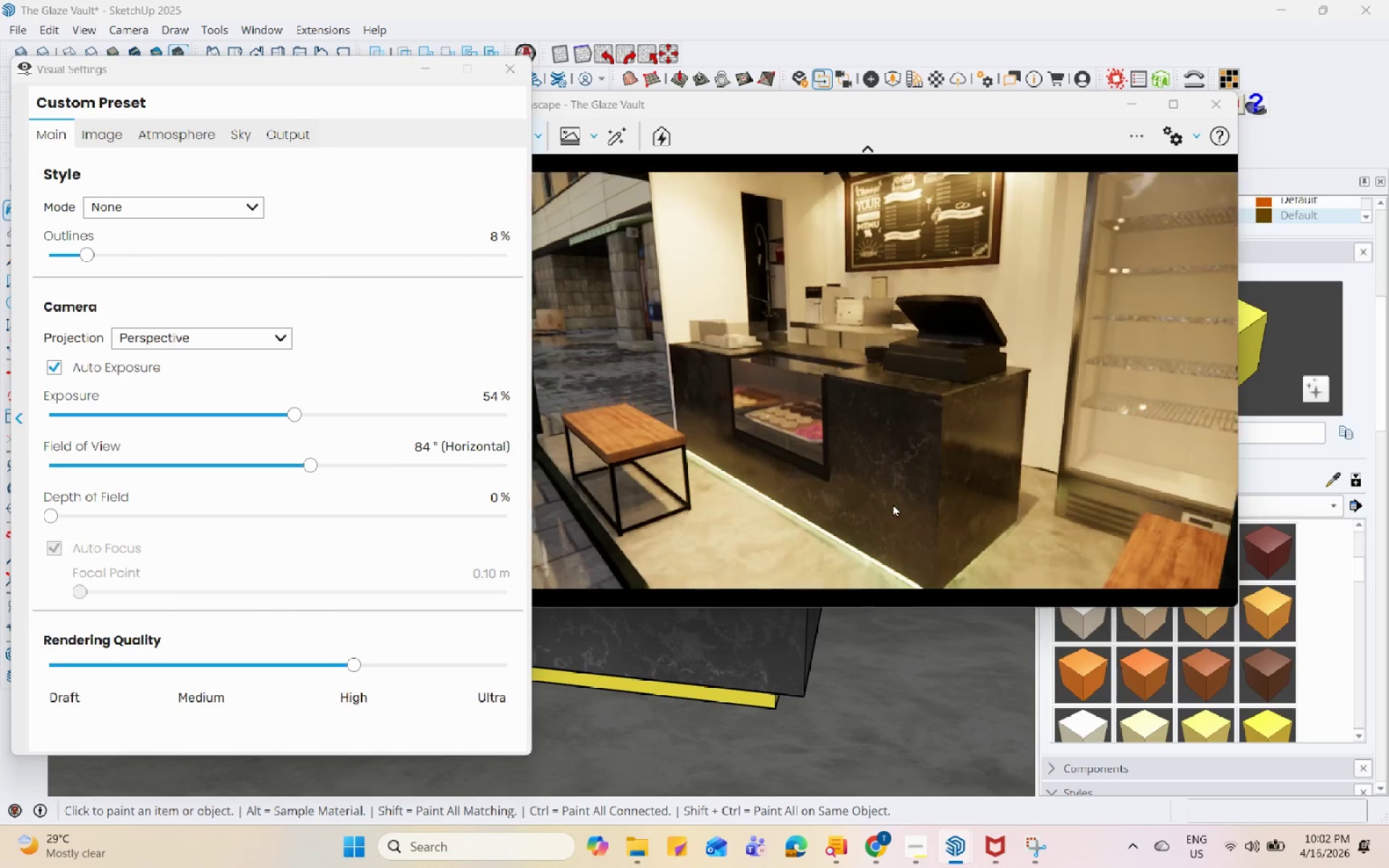 
scroll: coordinate [871, 410], scroll_direction: up, amount: 1.0
 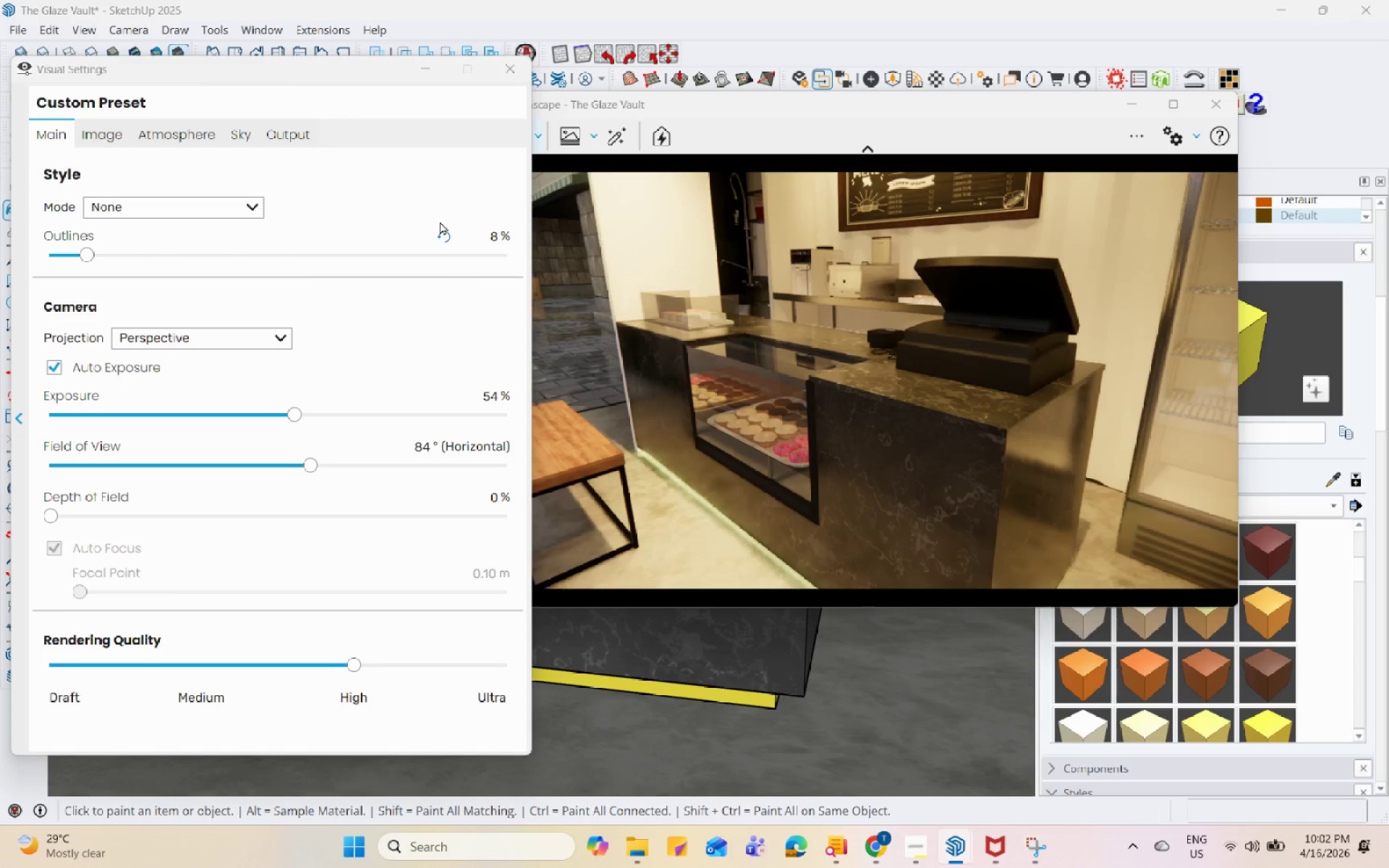 
left_click_drag(start_coordinate=[324, 85], to_coordinate=[64, 122])
 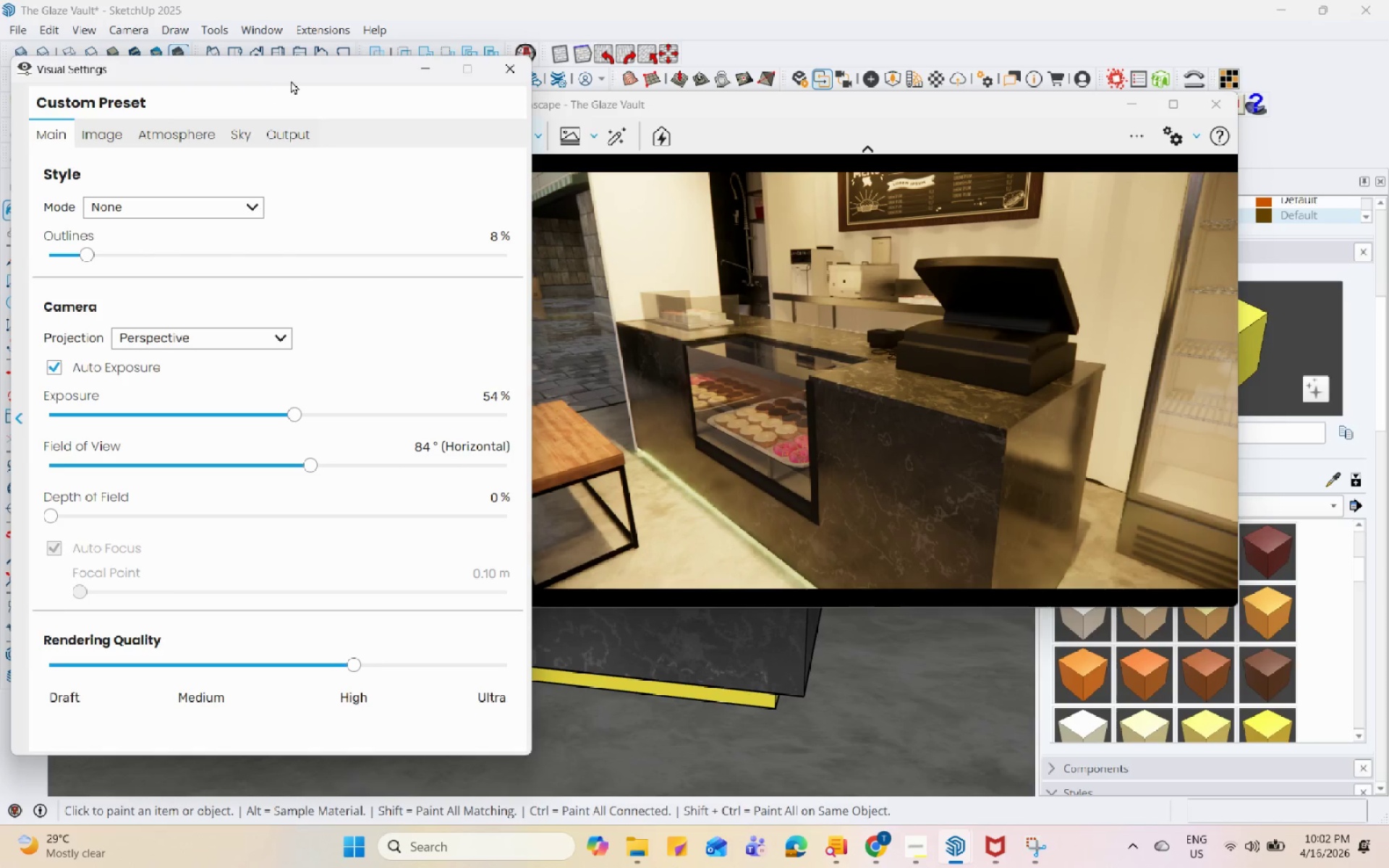 
left_click_drag(start_coordinate=[296, 77], to_coordinate=[184, 75])
 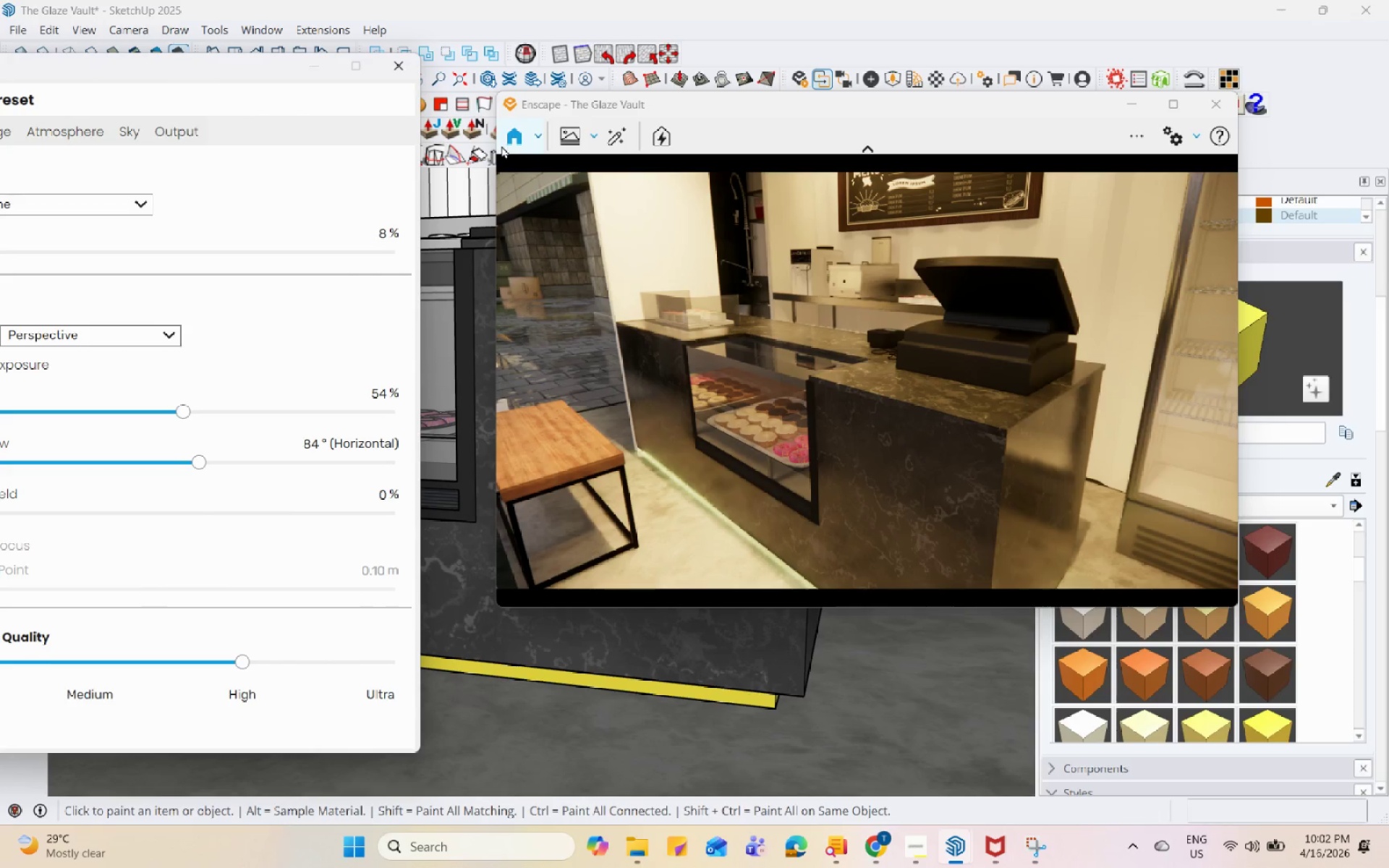 
left_click_drag(start_coordinate=[495, 149], to_coordinate=[573, 150])
 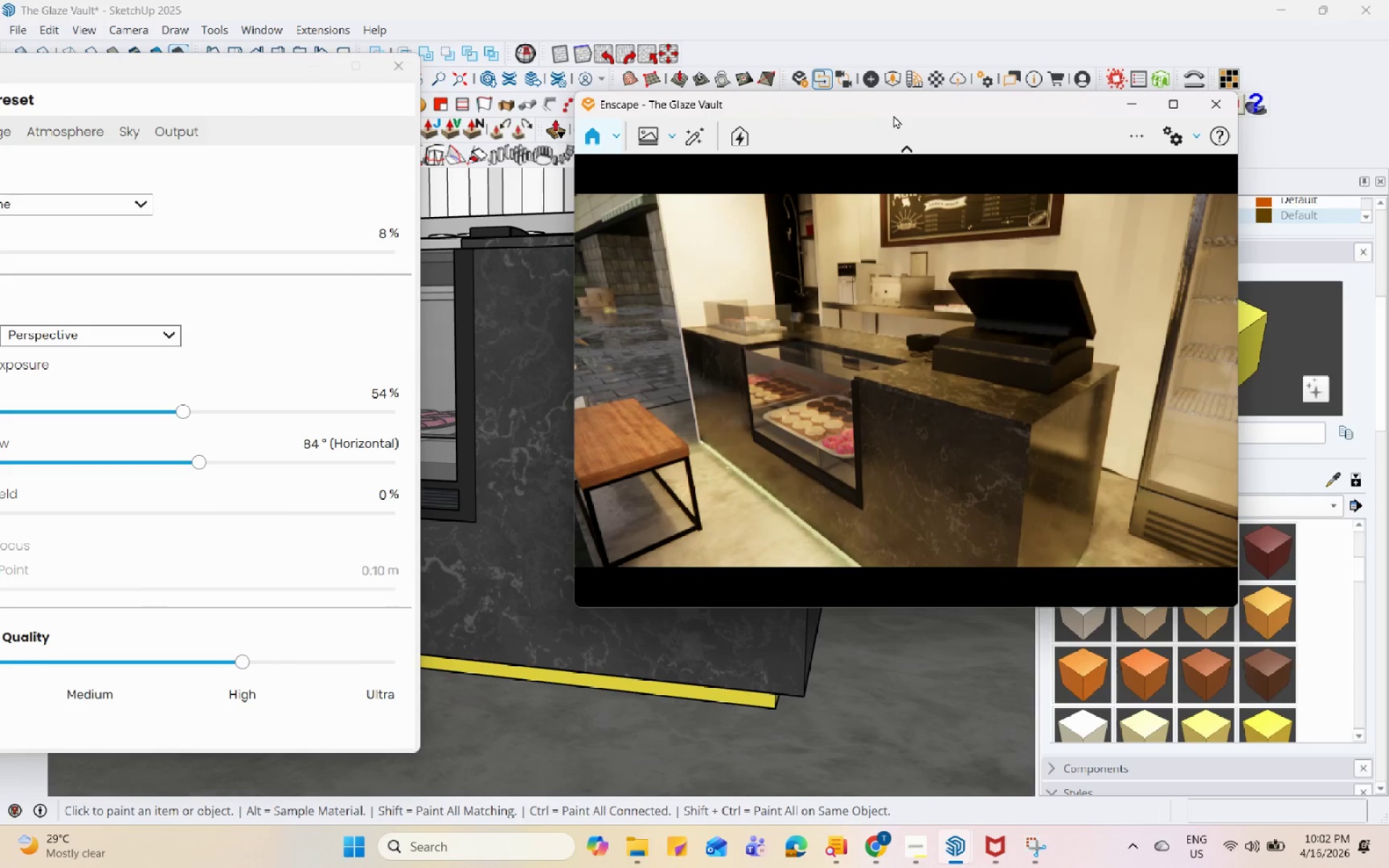 
left_click_drag(start_coordinate=[901, 108], to_coordinate=[1061, 78])
 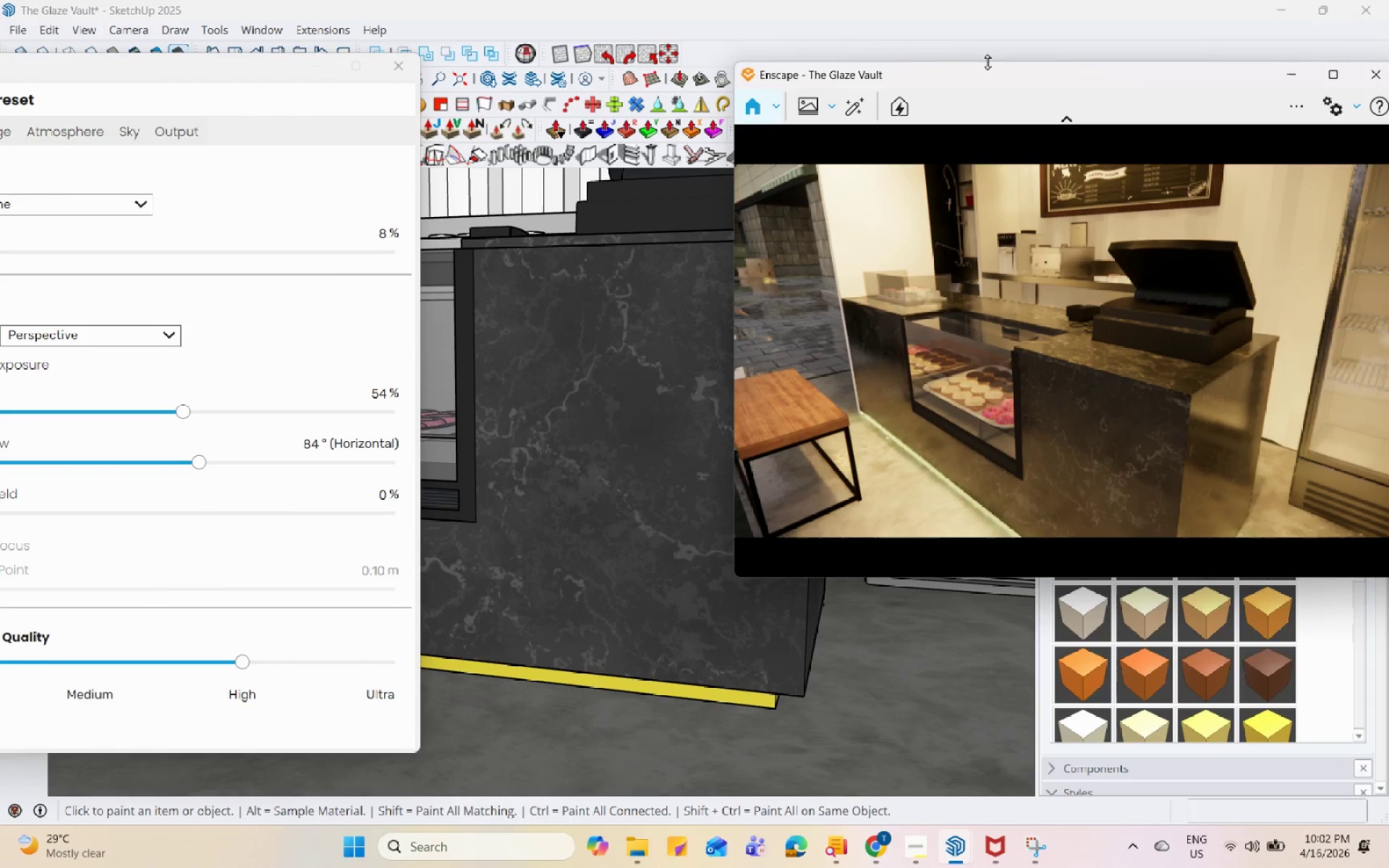 
left_click_drag(start_coordinate=[1018, 71], to_coordinate=[994, 70])
 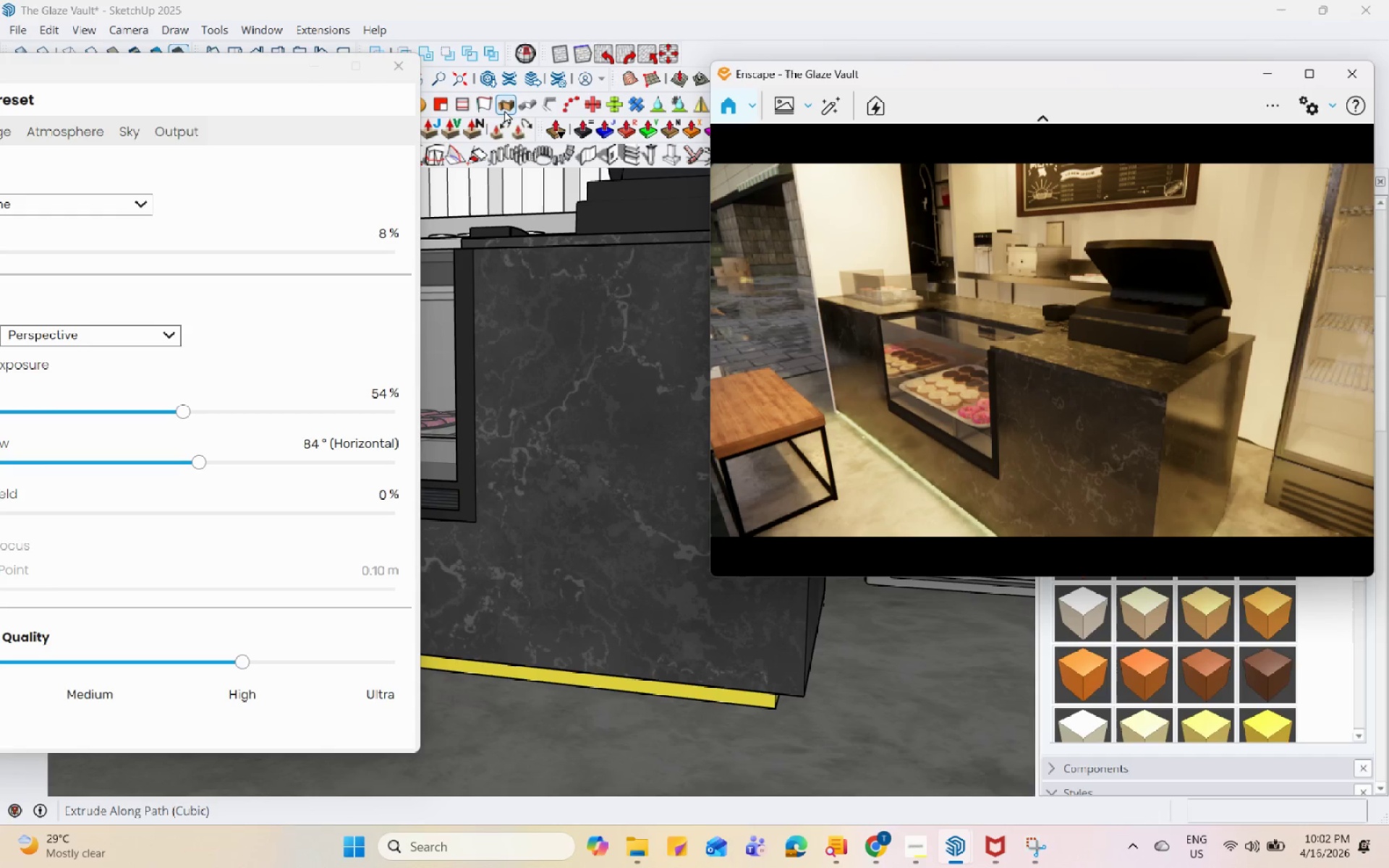 
left_click_drag(start_coordinate=[231, 74], to_coordinate=[416, 67])
 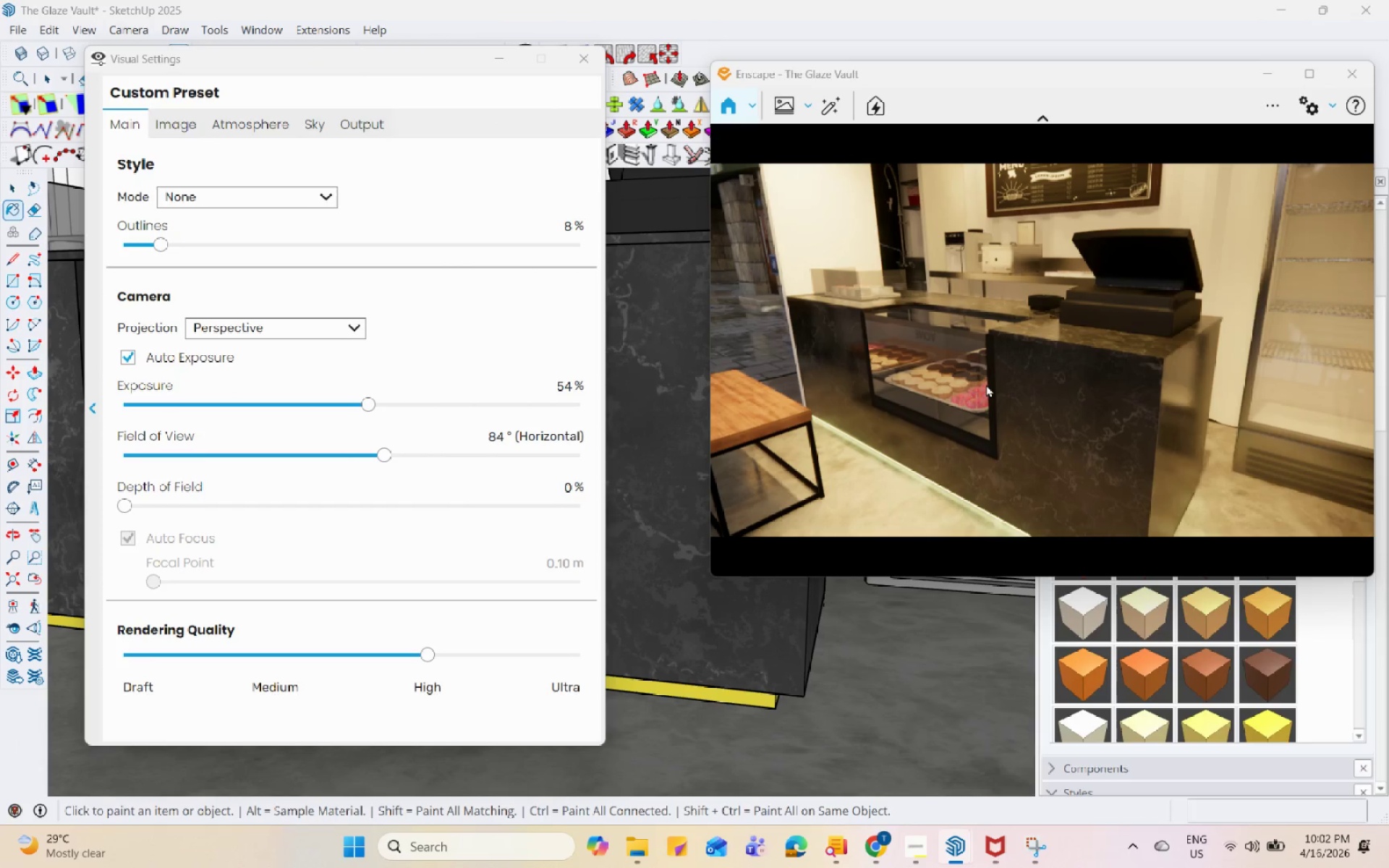 
mouse_move([306, 407])
 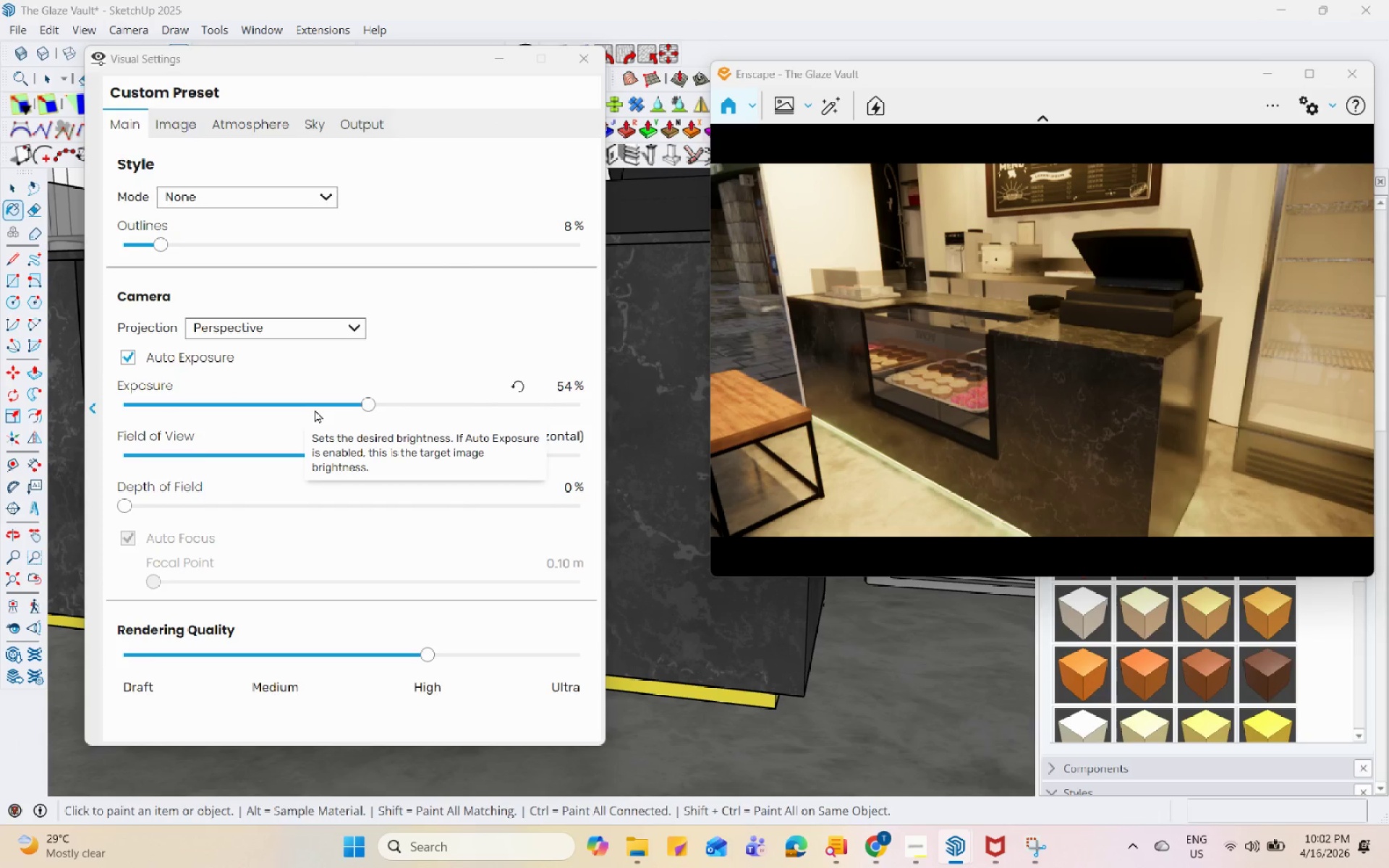 
left_click([316, 409])
 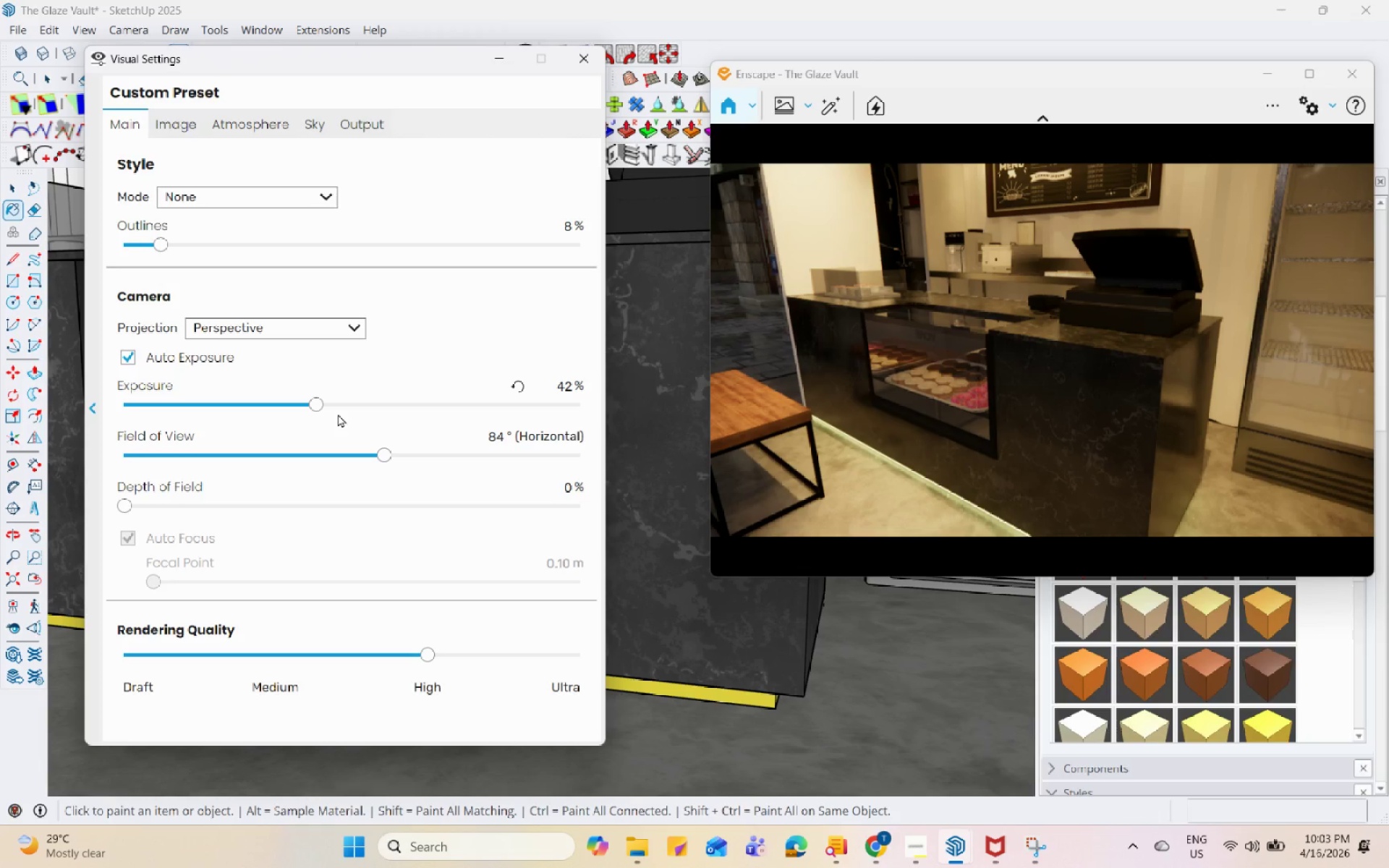 
wait(15.03)
 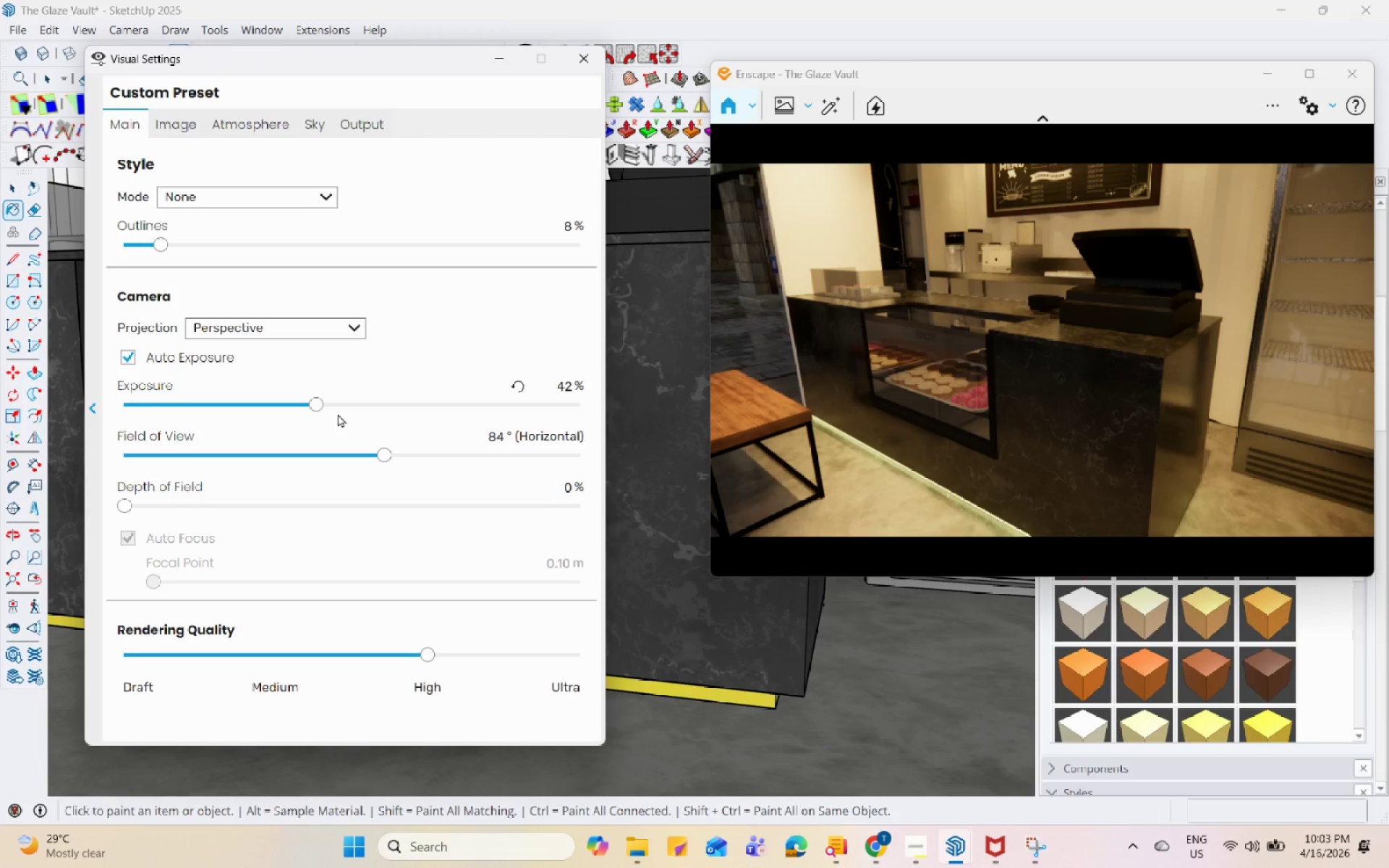 
left_click([297, 399])
 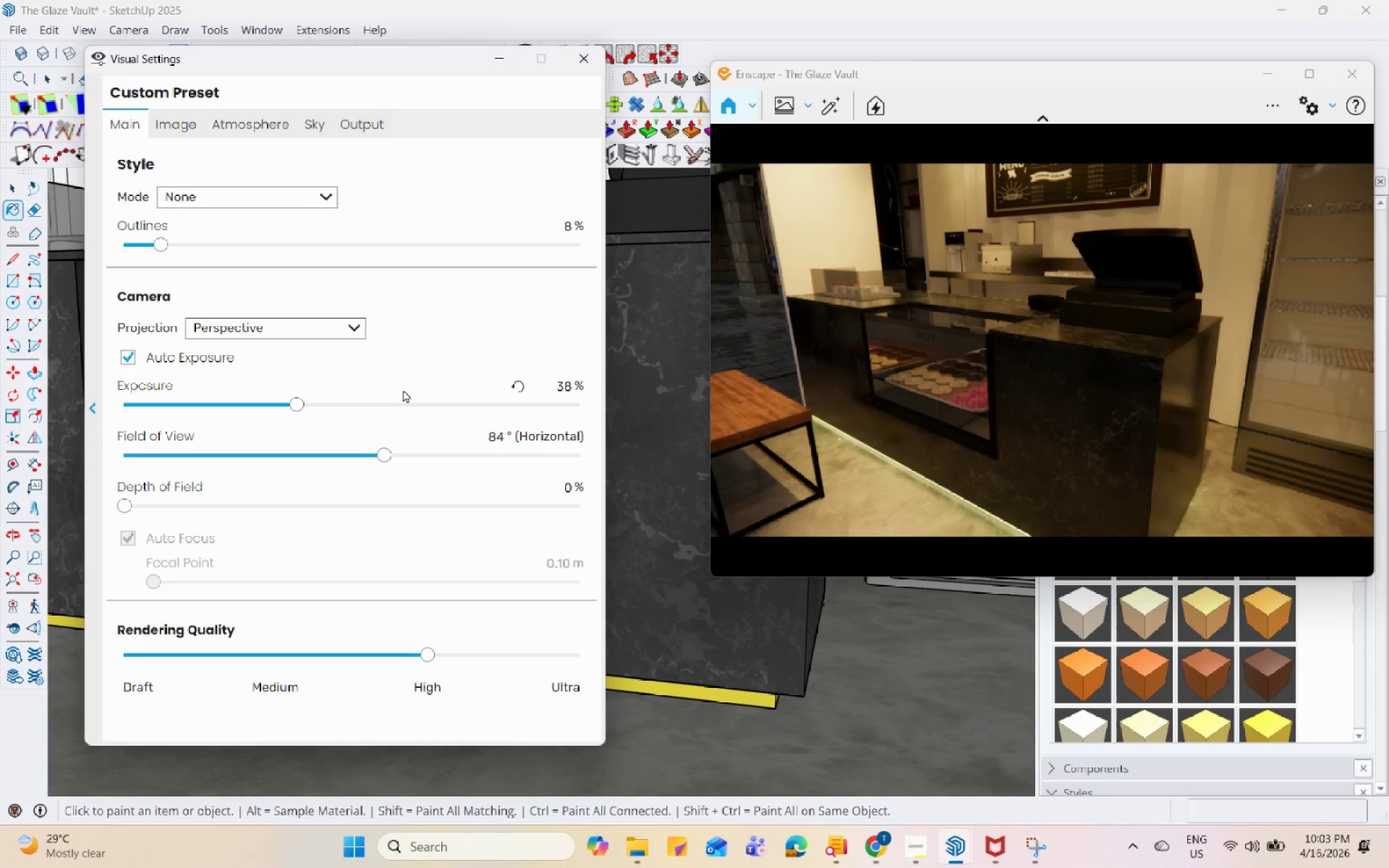 
left_click_drag(start_coordinate=[930, 389], to_coordinate=[1011, 363])
 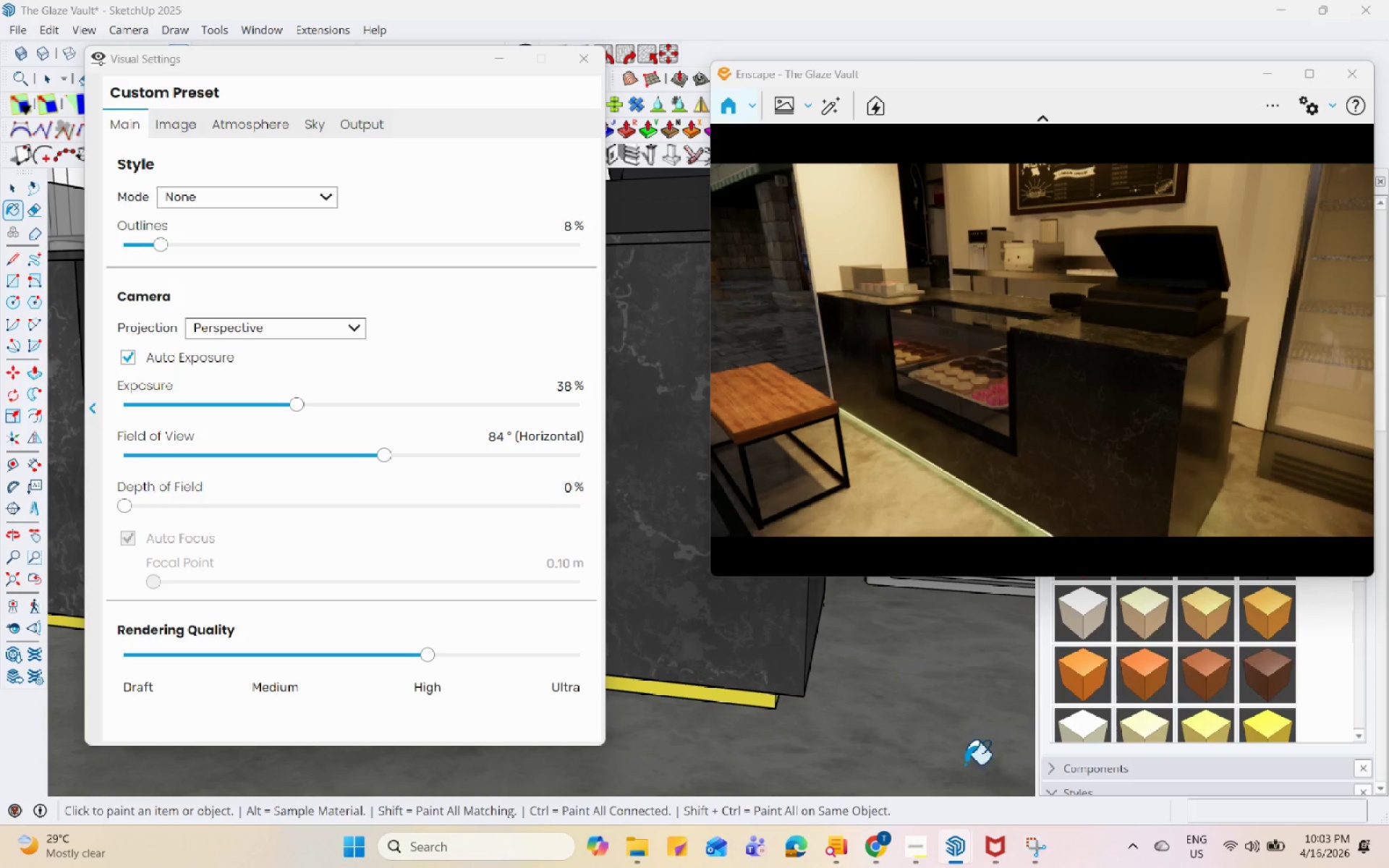 
left_click([1016, 864])
 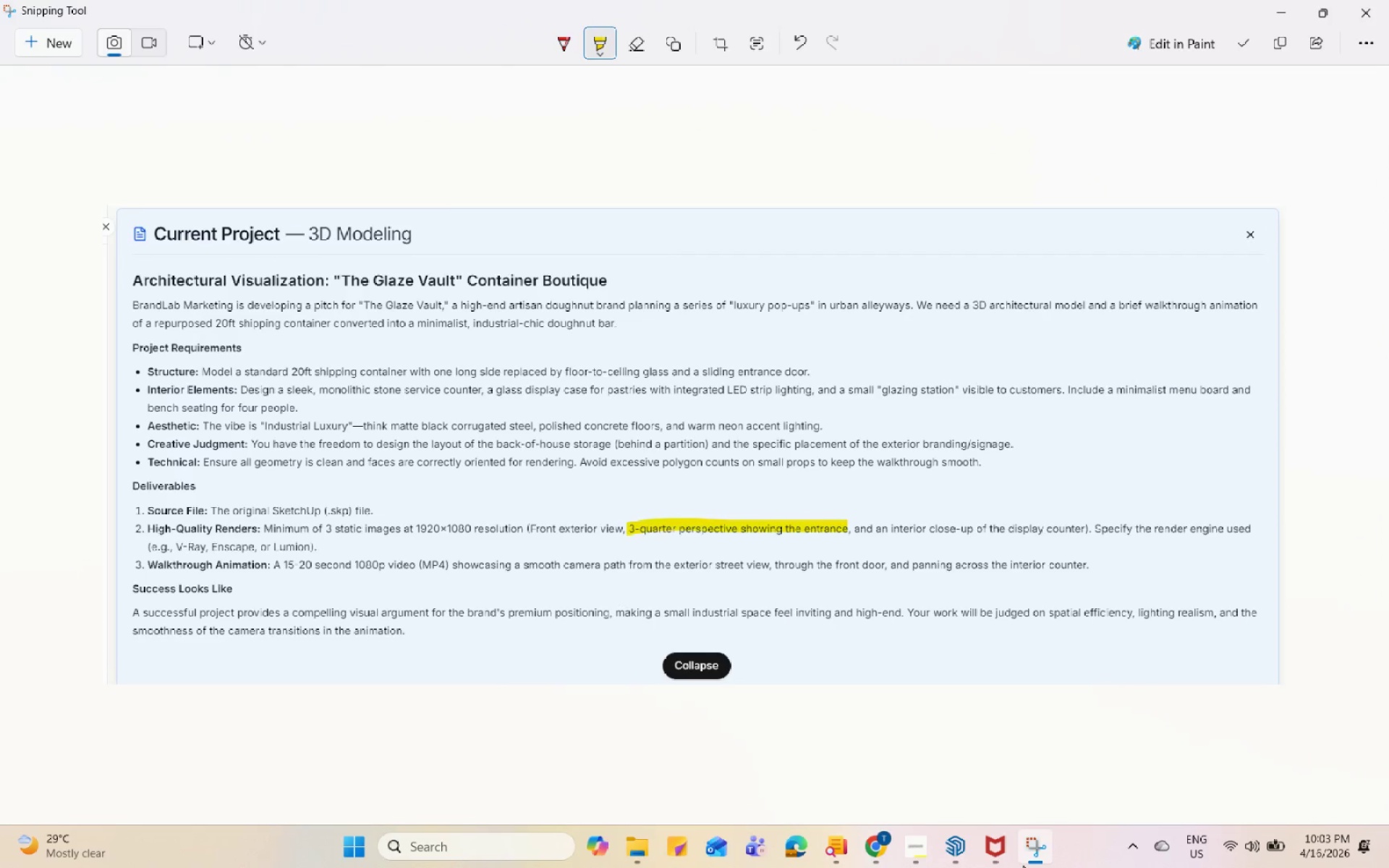 
left_click([1023, 864])
 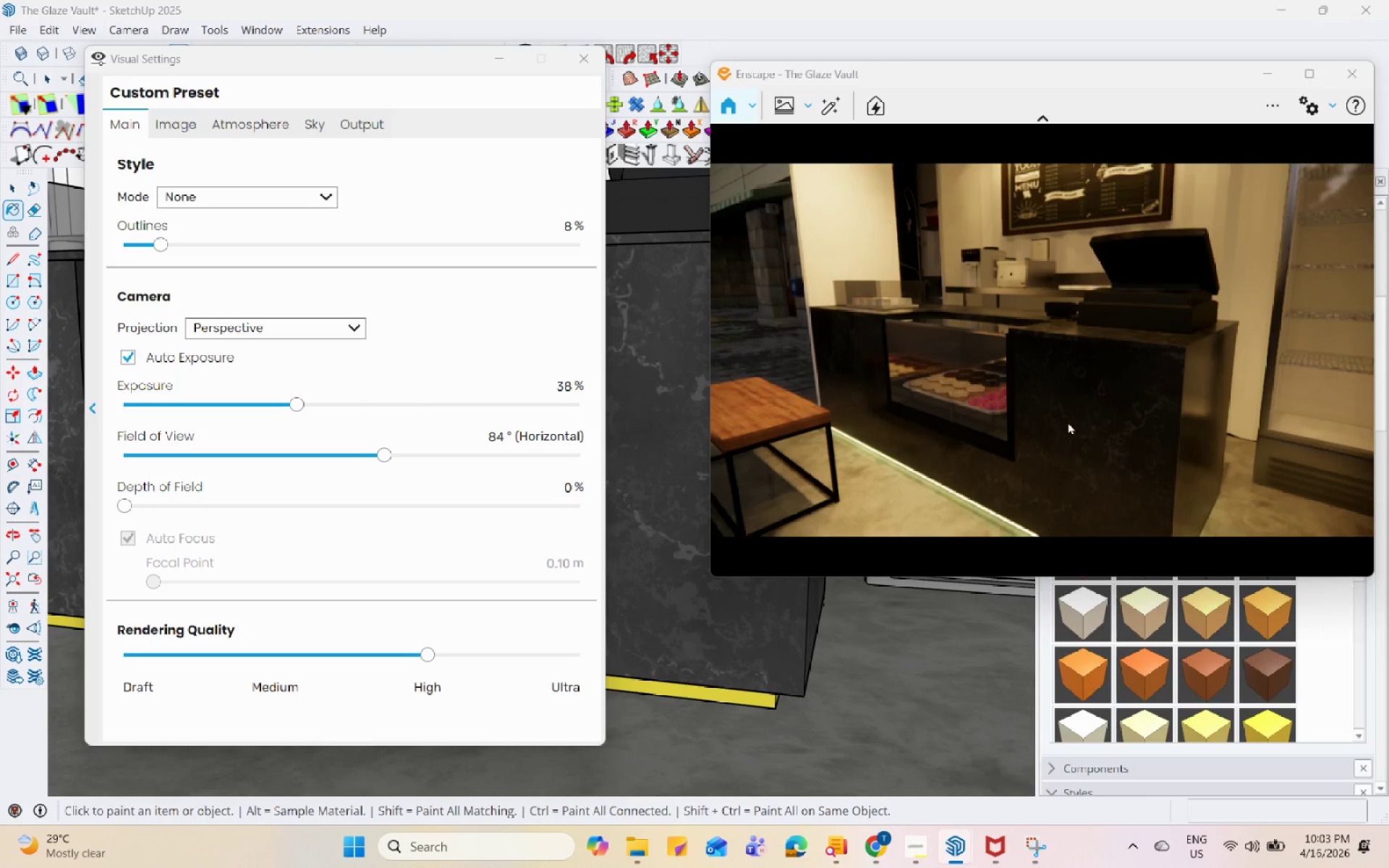 
left_click([480, 57])
 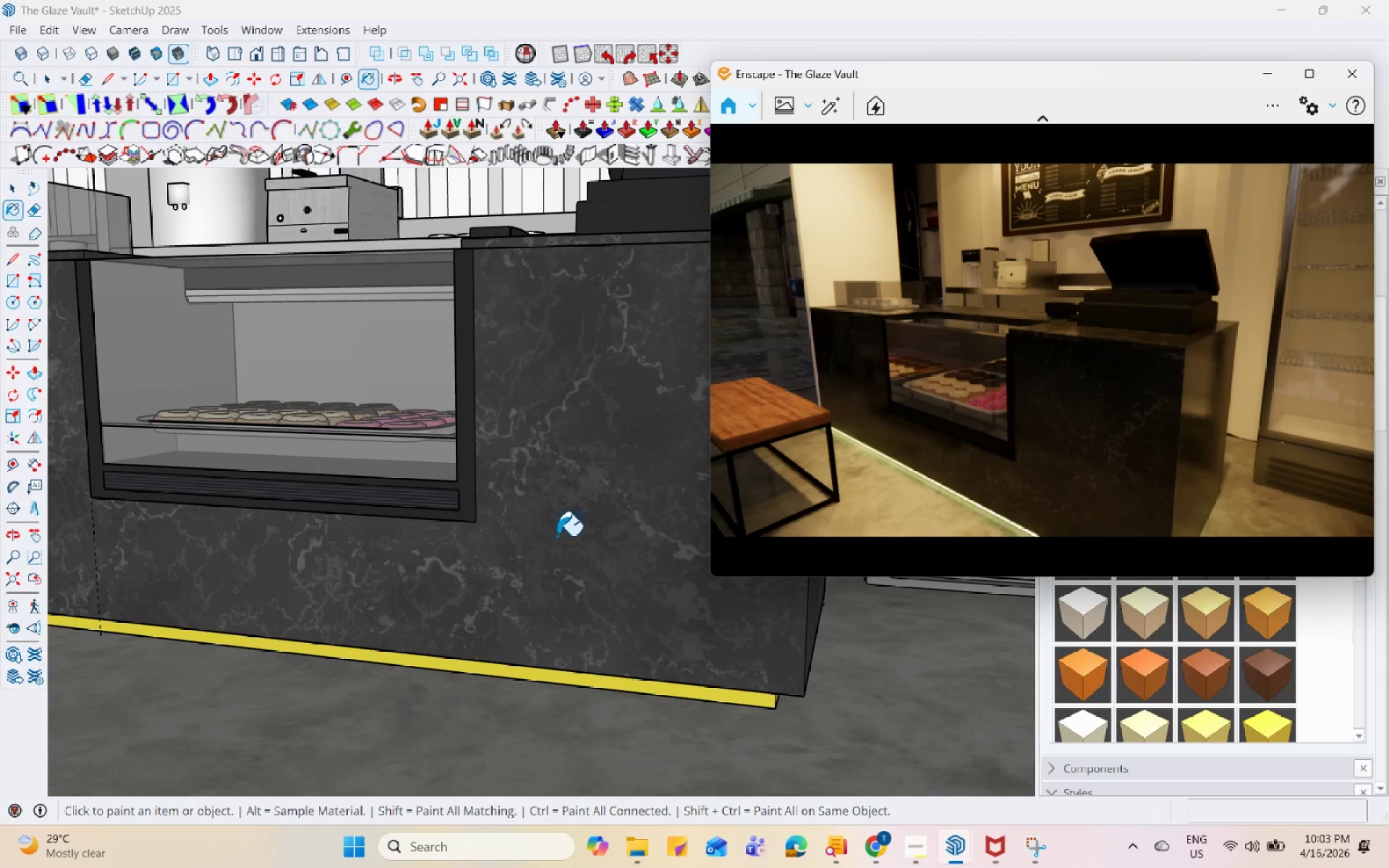 
scroll: coordinate [524, 464], scroll_direction: up, amount: 15.0
 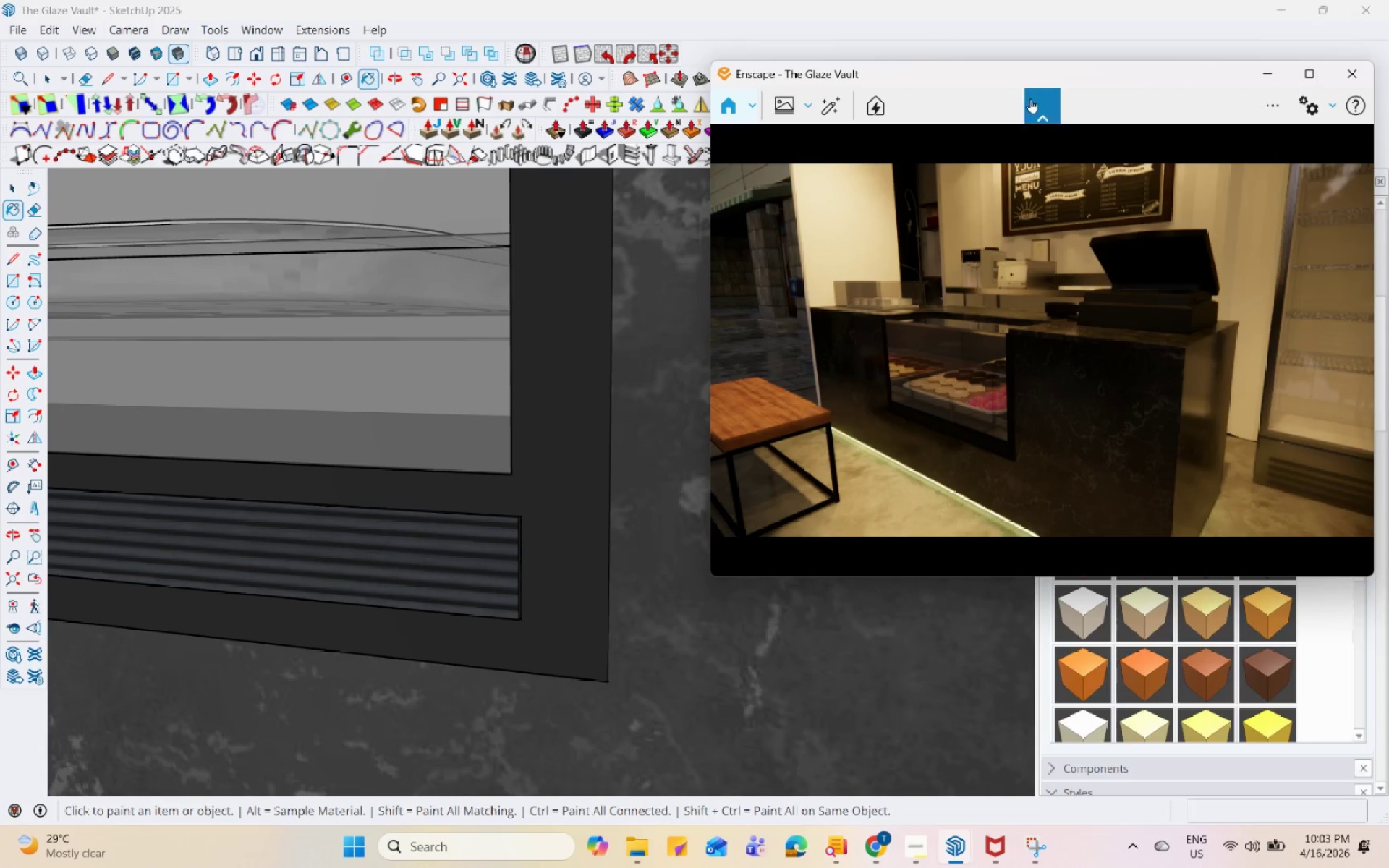 
left_click_drag(start_coordinate=[1045, 73], to_coordinate=[752, 0])
 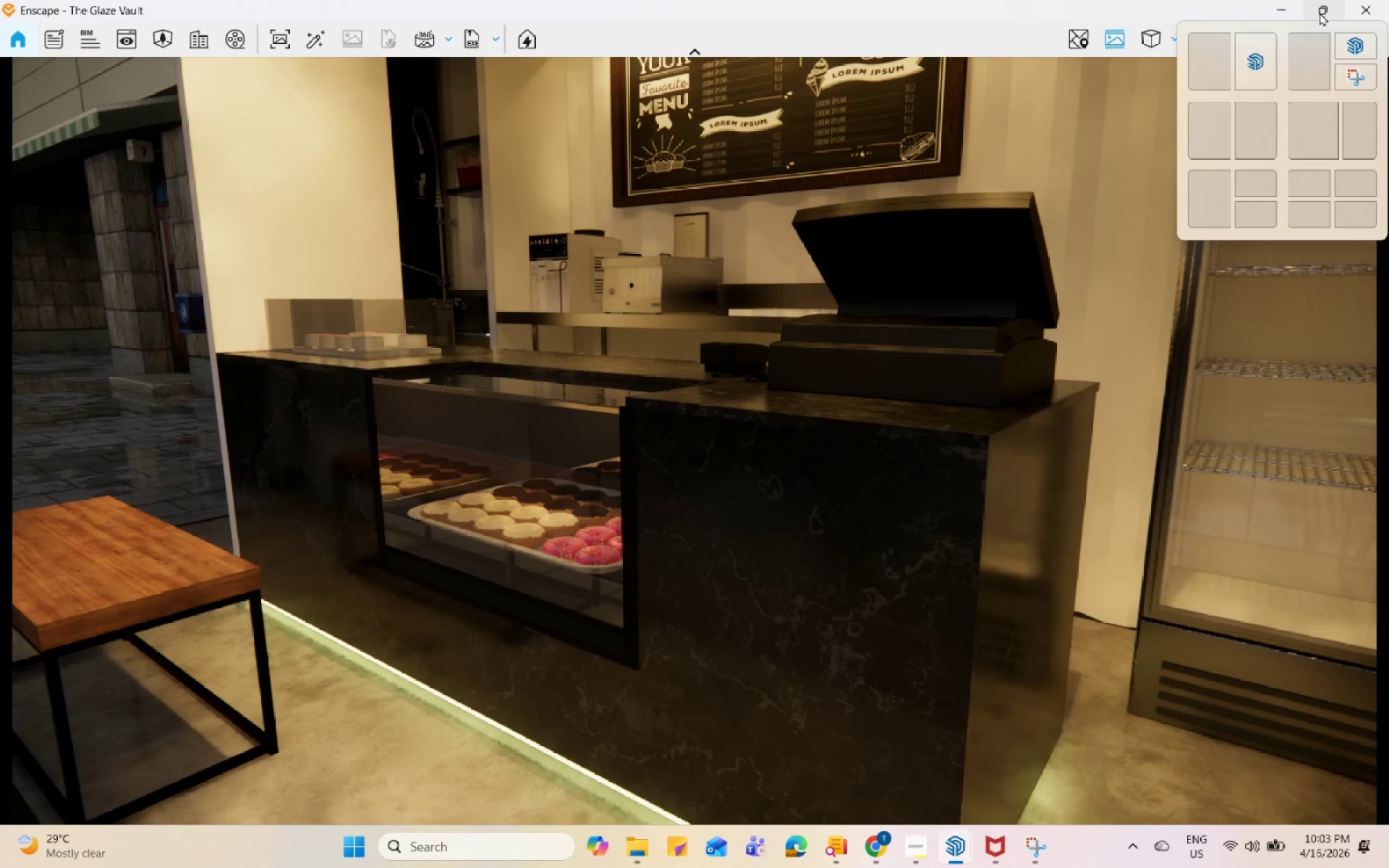 
left_click([1320, 12])
 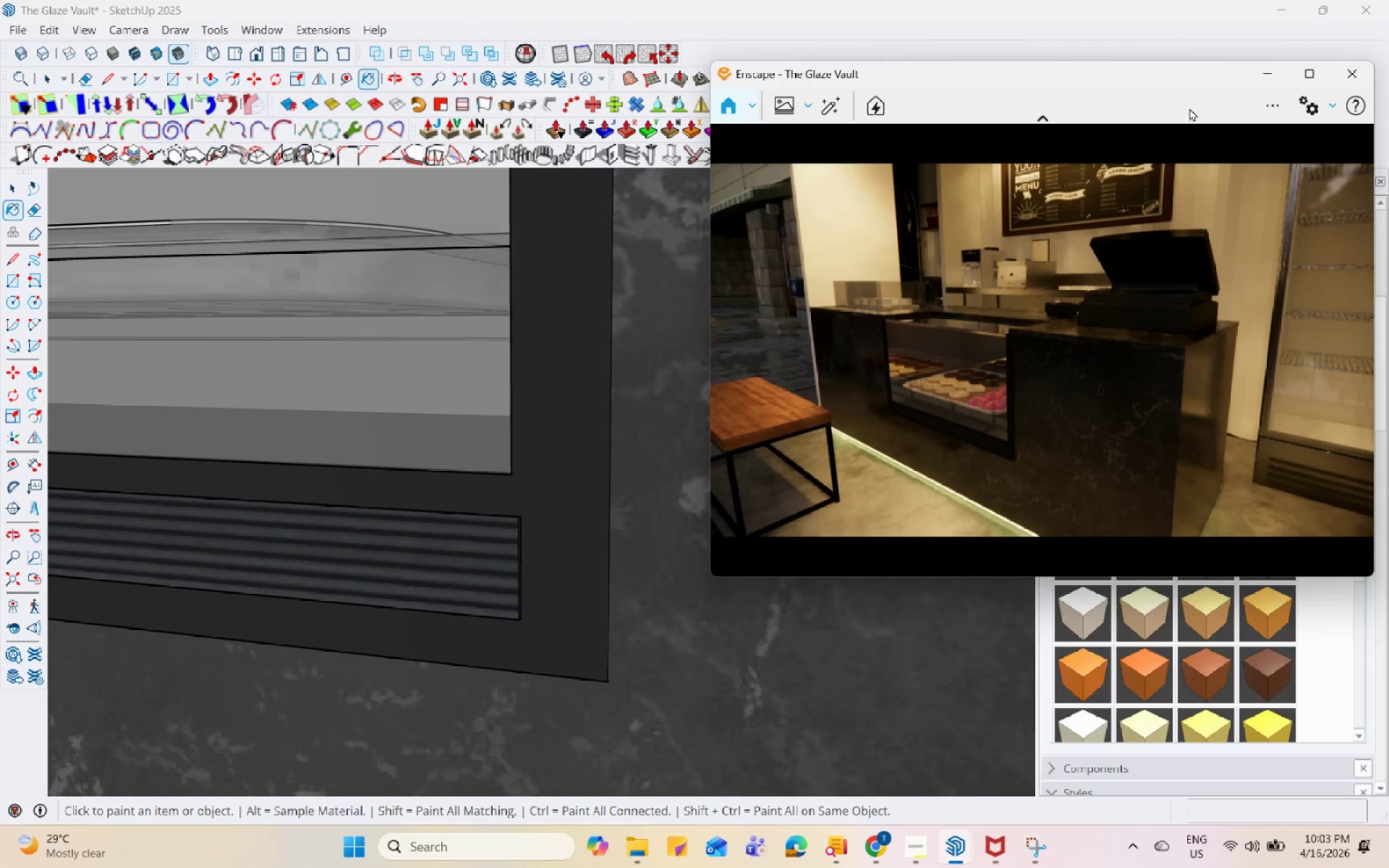 
left_click_drag(start_coordinate=[1176, 77], to_coordinate=[1039, 32])
 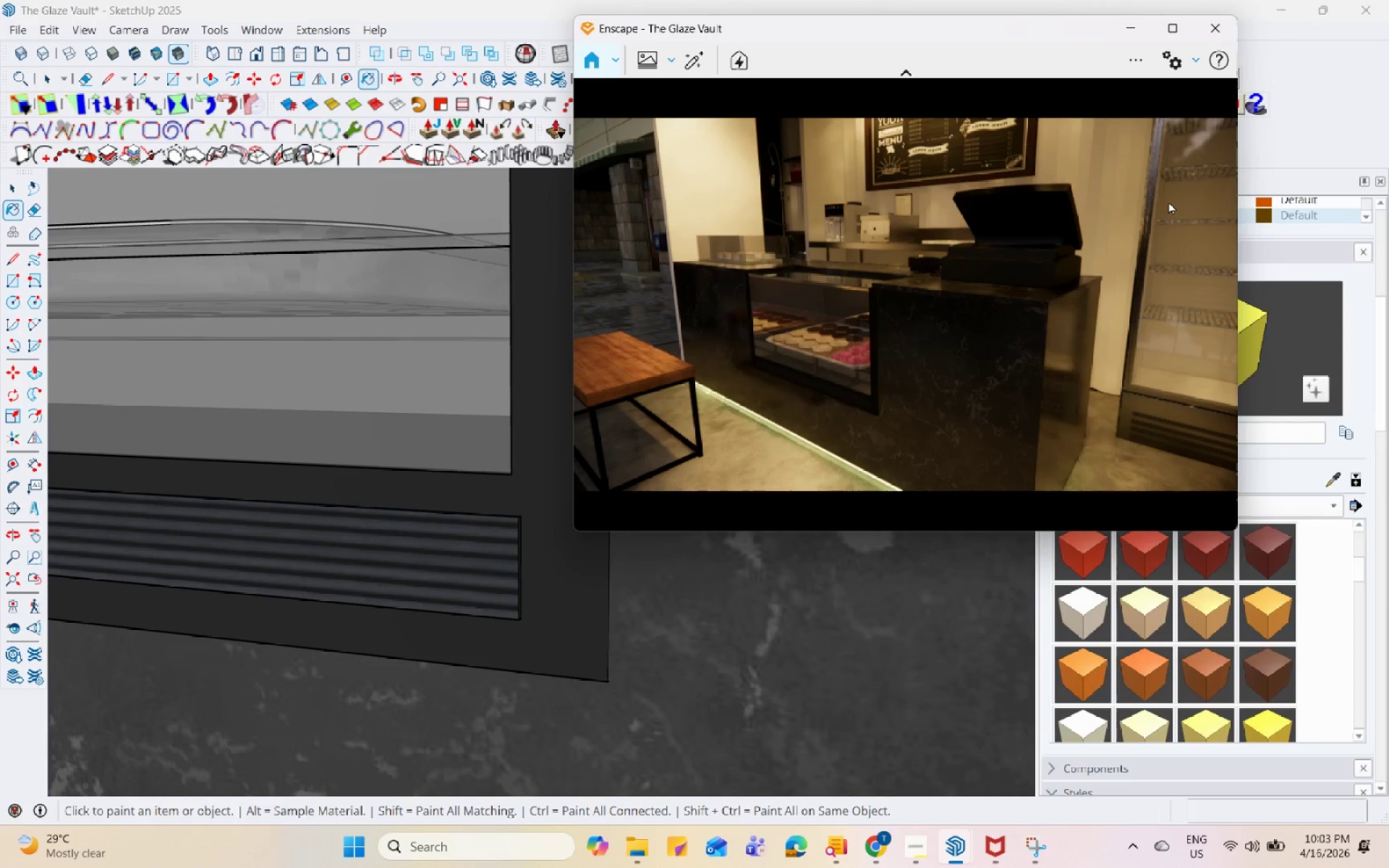 
left_click([1328, 475])
 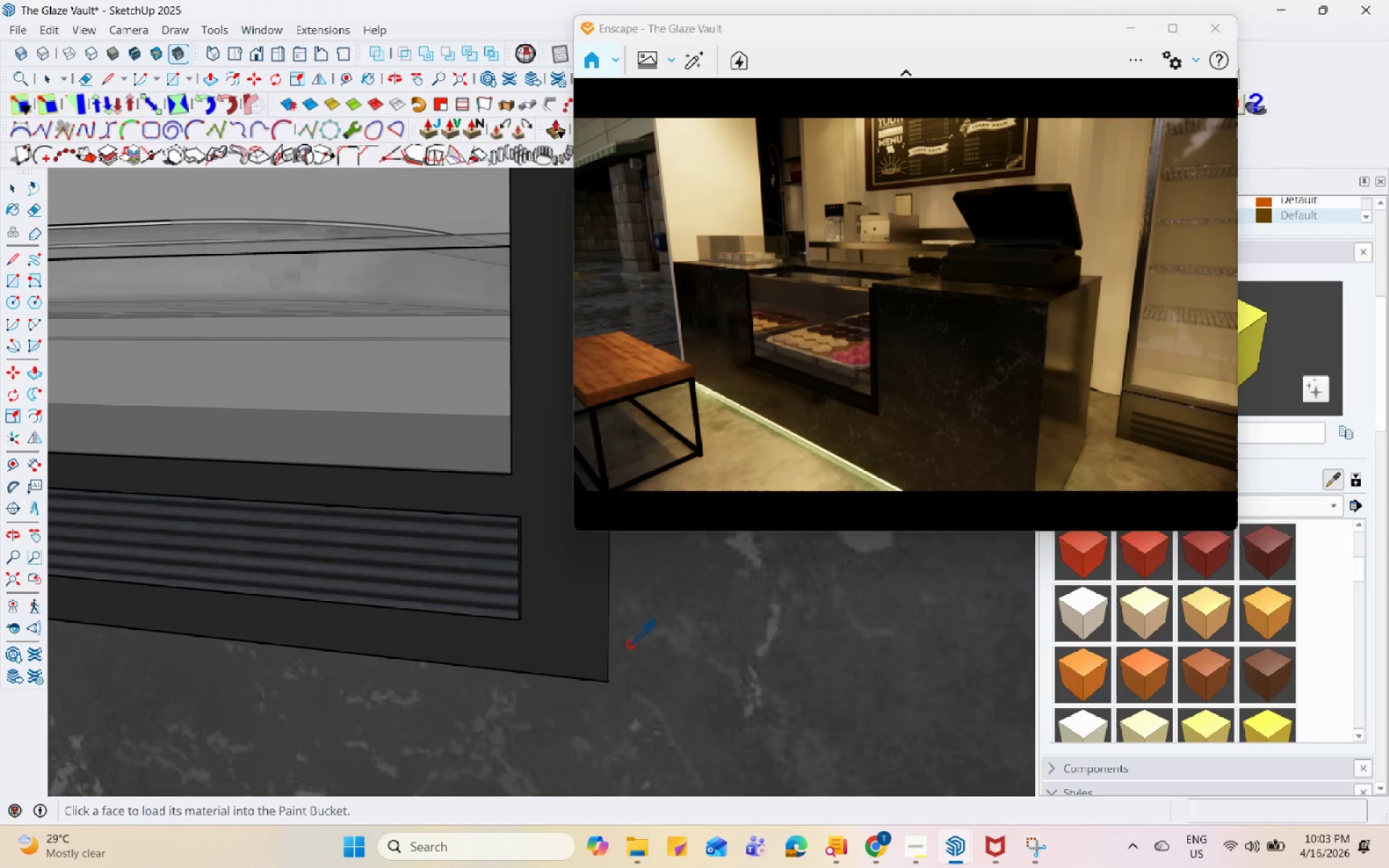 
left_click([592, 644])
 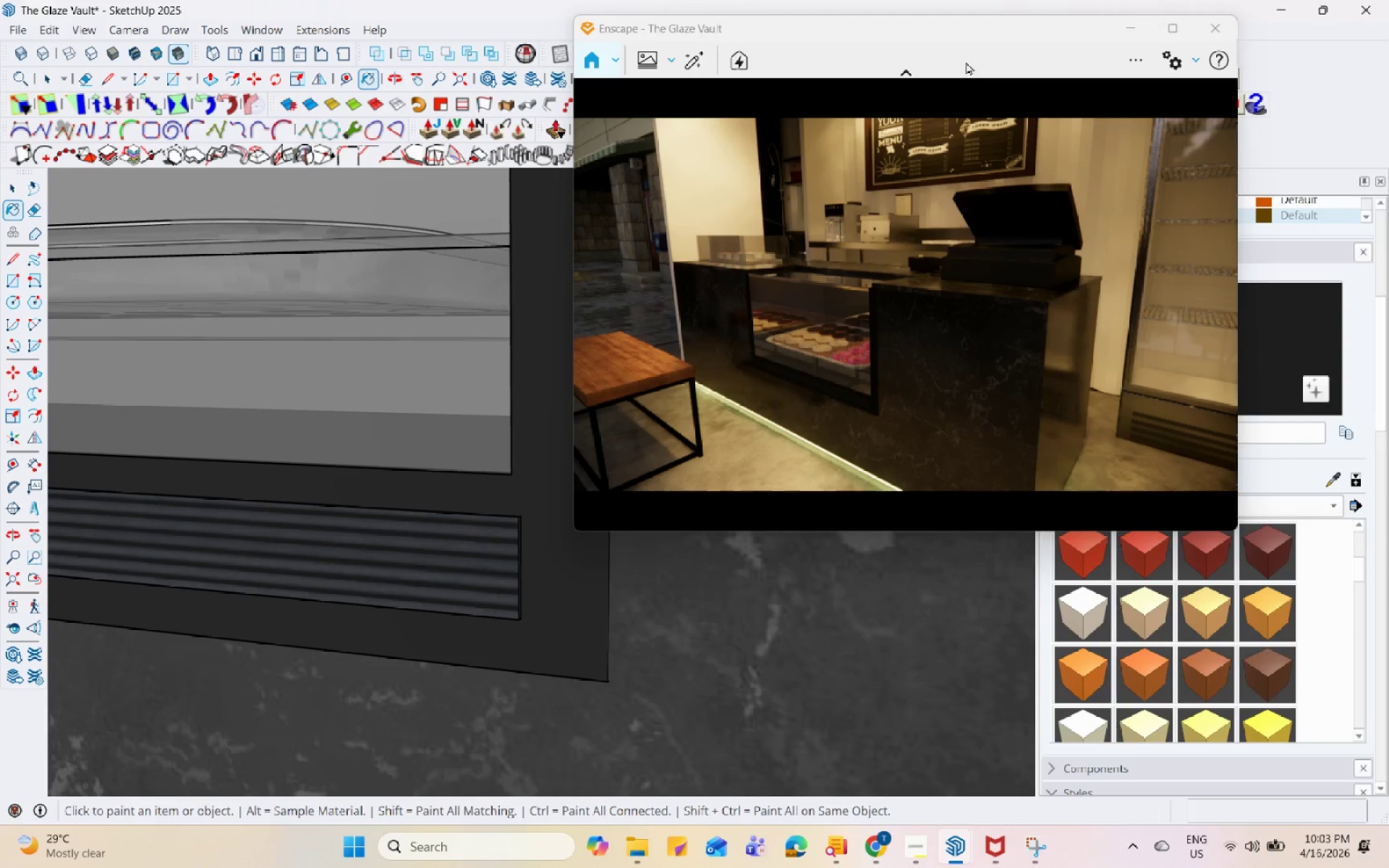 
left_click_drag(start_coordinate=[974, 25], to_coordinate=[784, 25])
 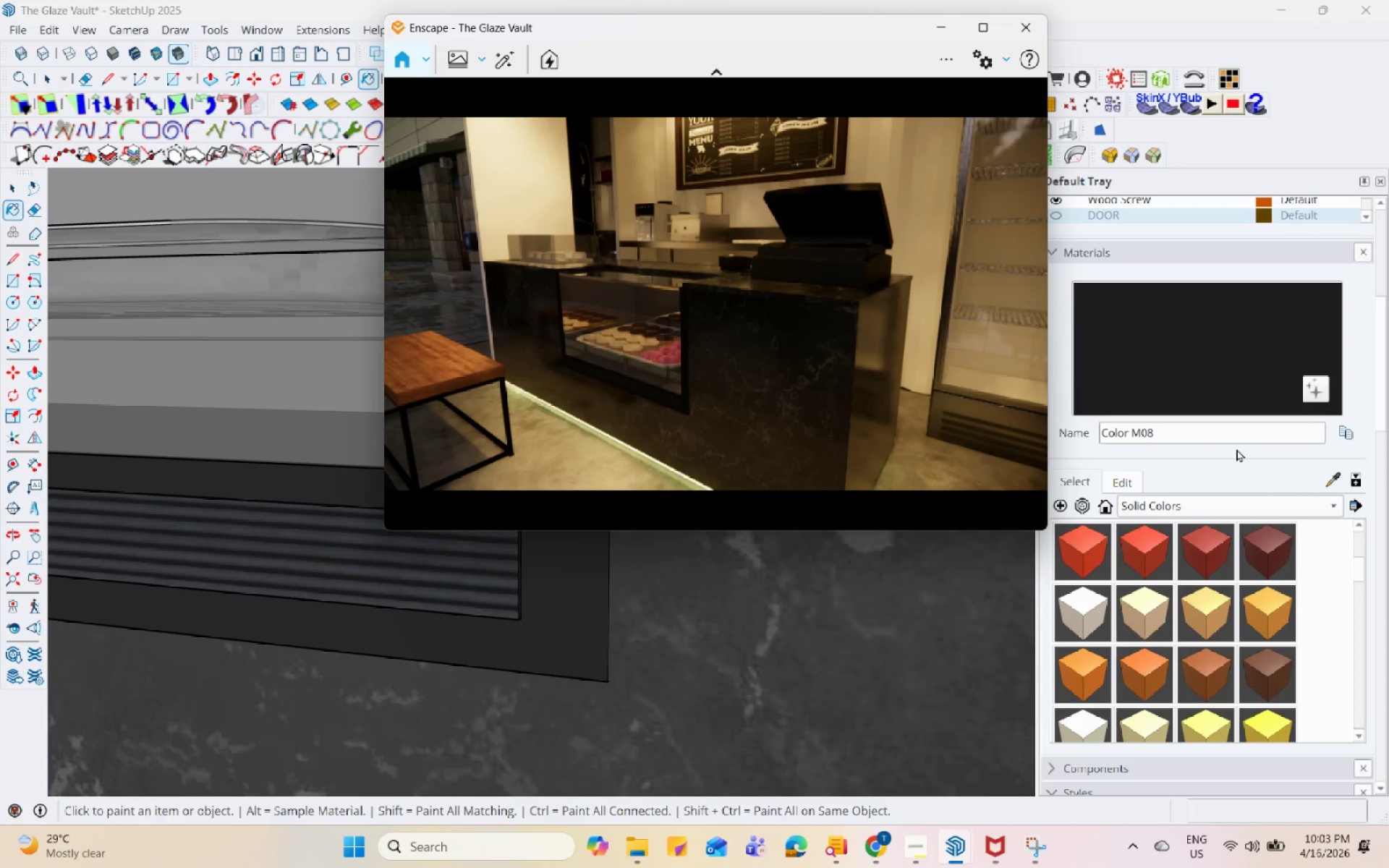 
left_click([1236, 428])
 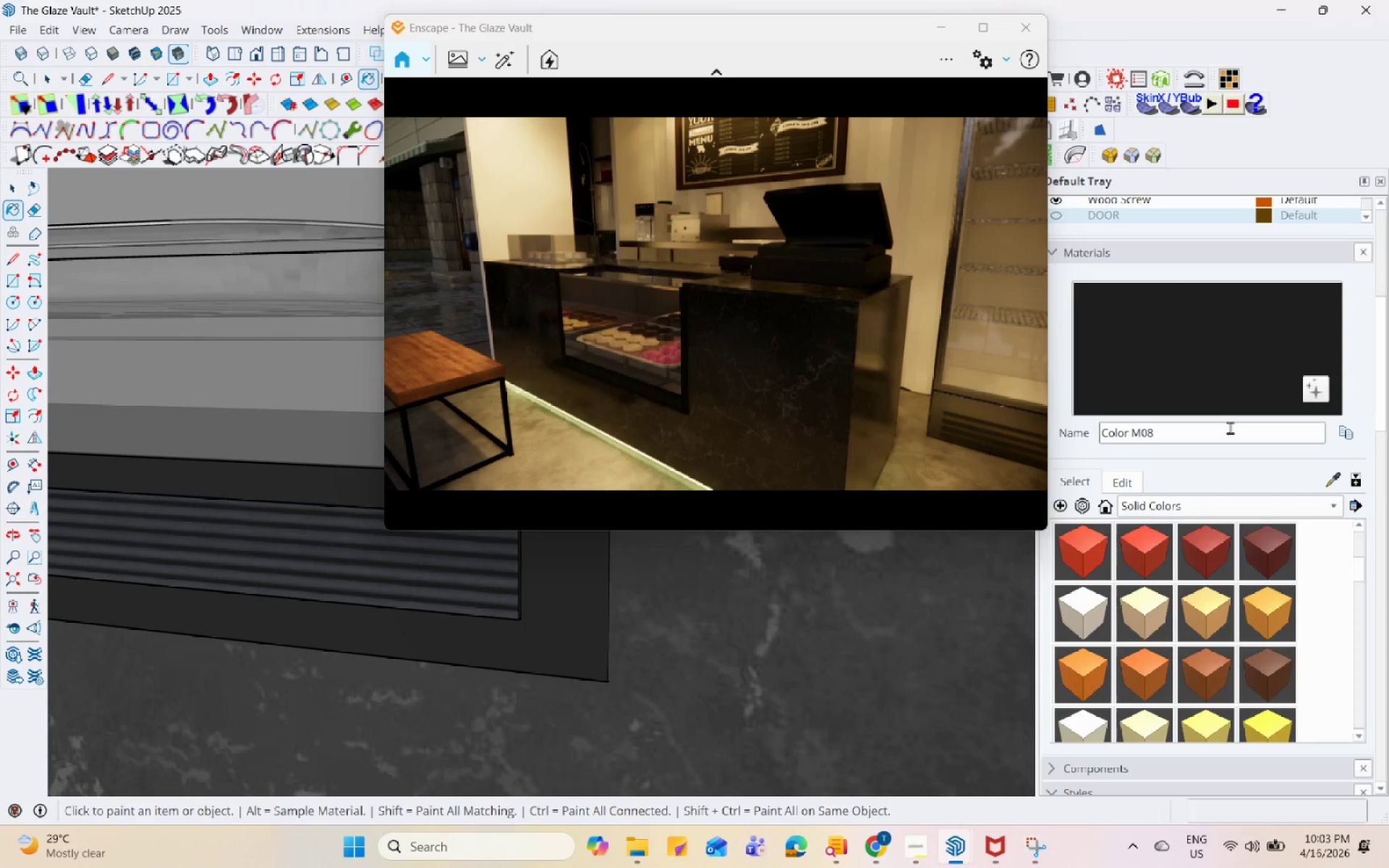 
type(_steel)
 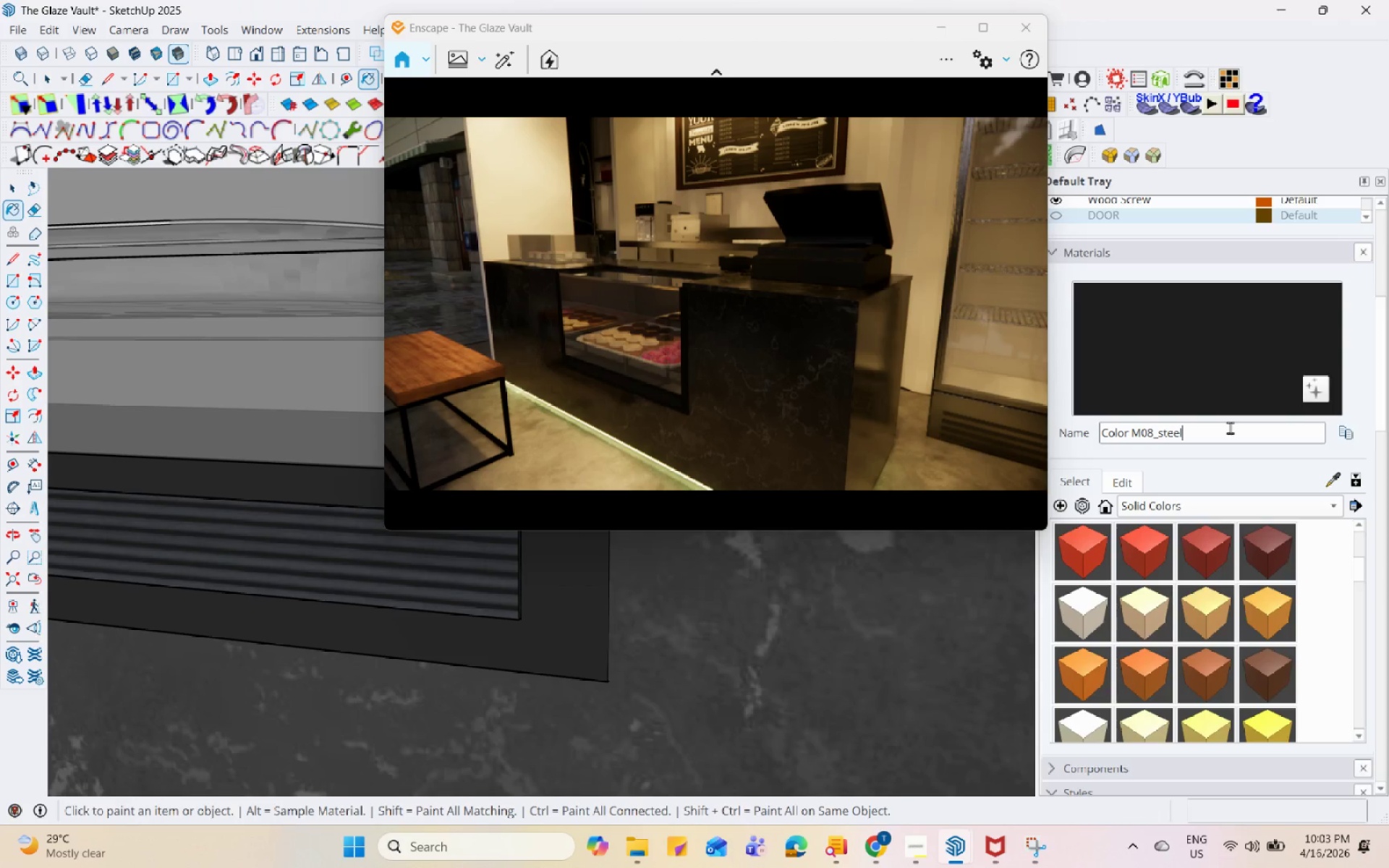 
key(Enter)
 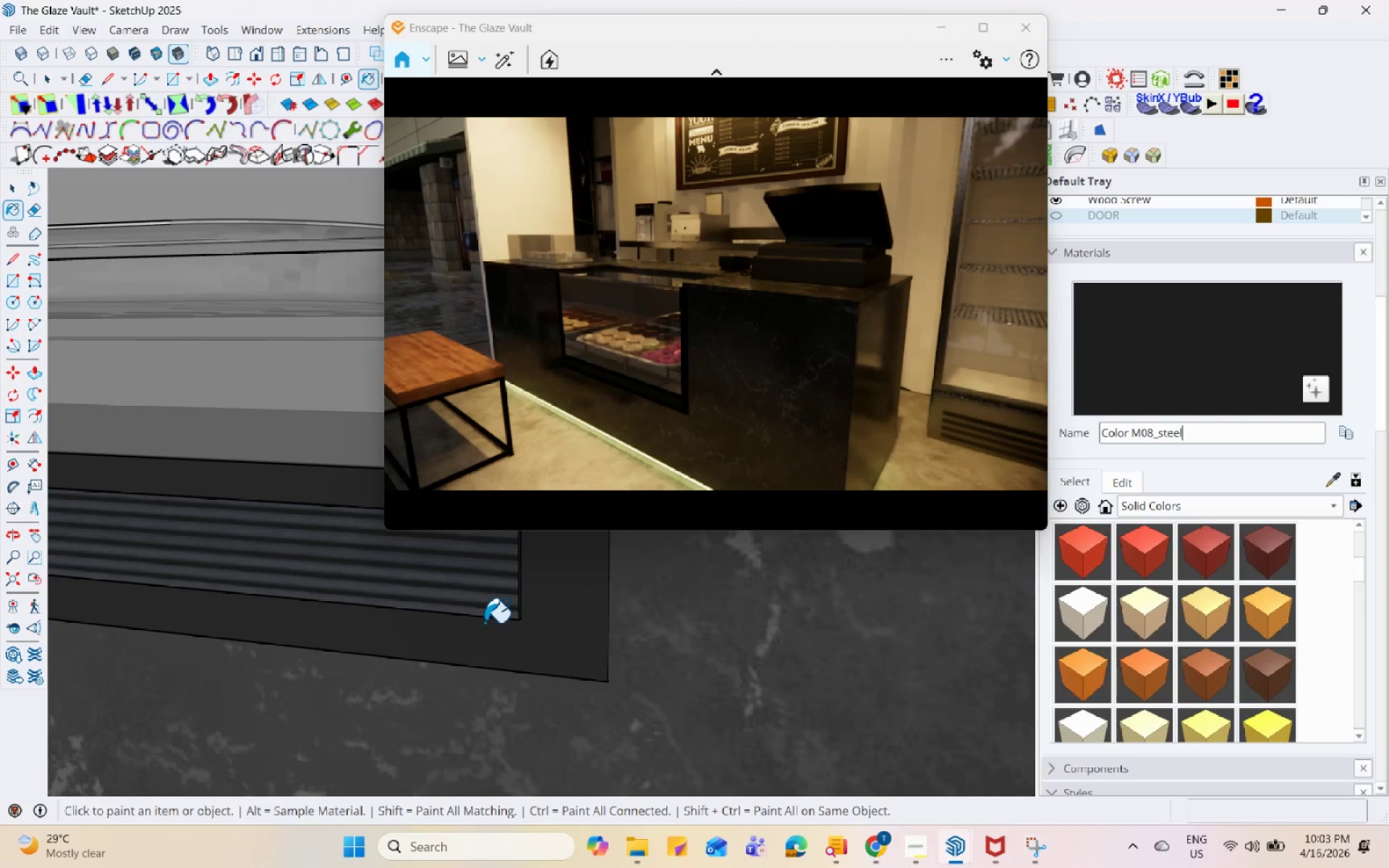 
scroll: coordinate [698, 756], scroll_direction: down, amount: 13.0
 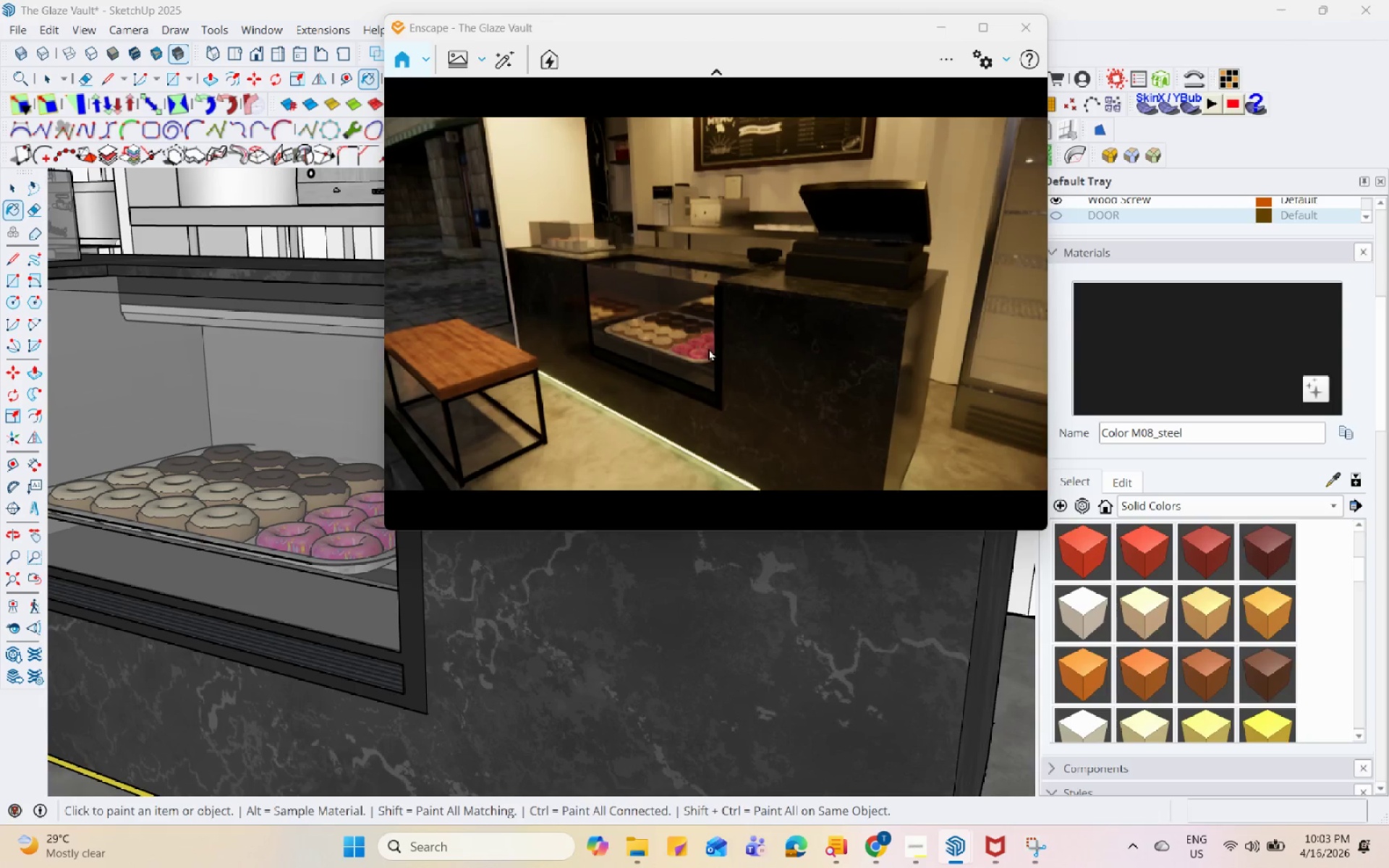 
middle_click([892, 362])
 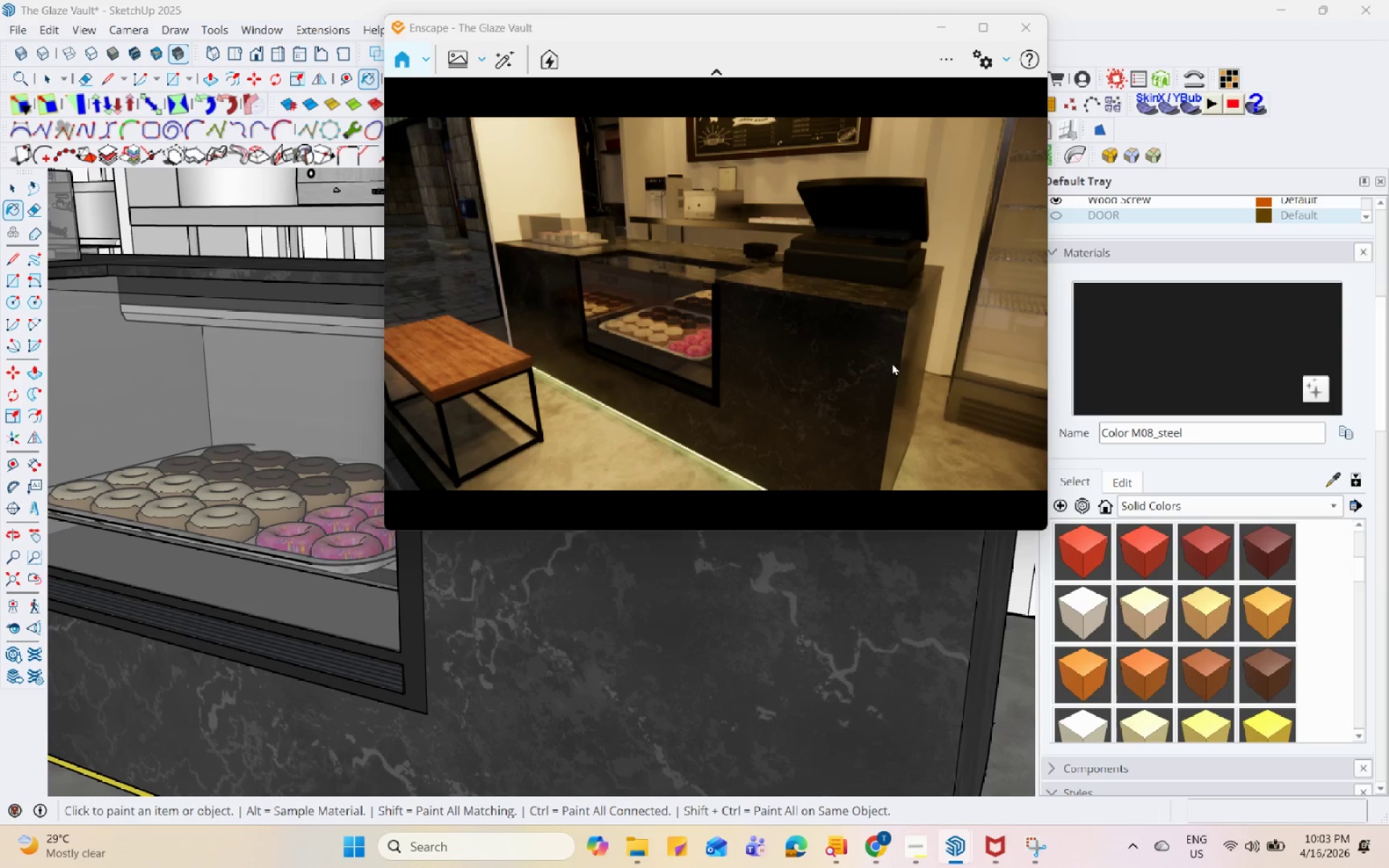 
left_click_drag(start_coordinate=[879, 364], to_coordinate=[736, 277])
 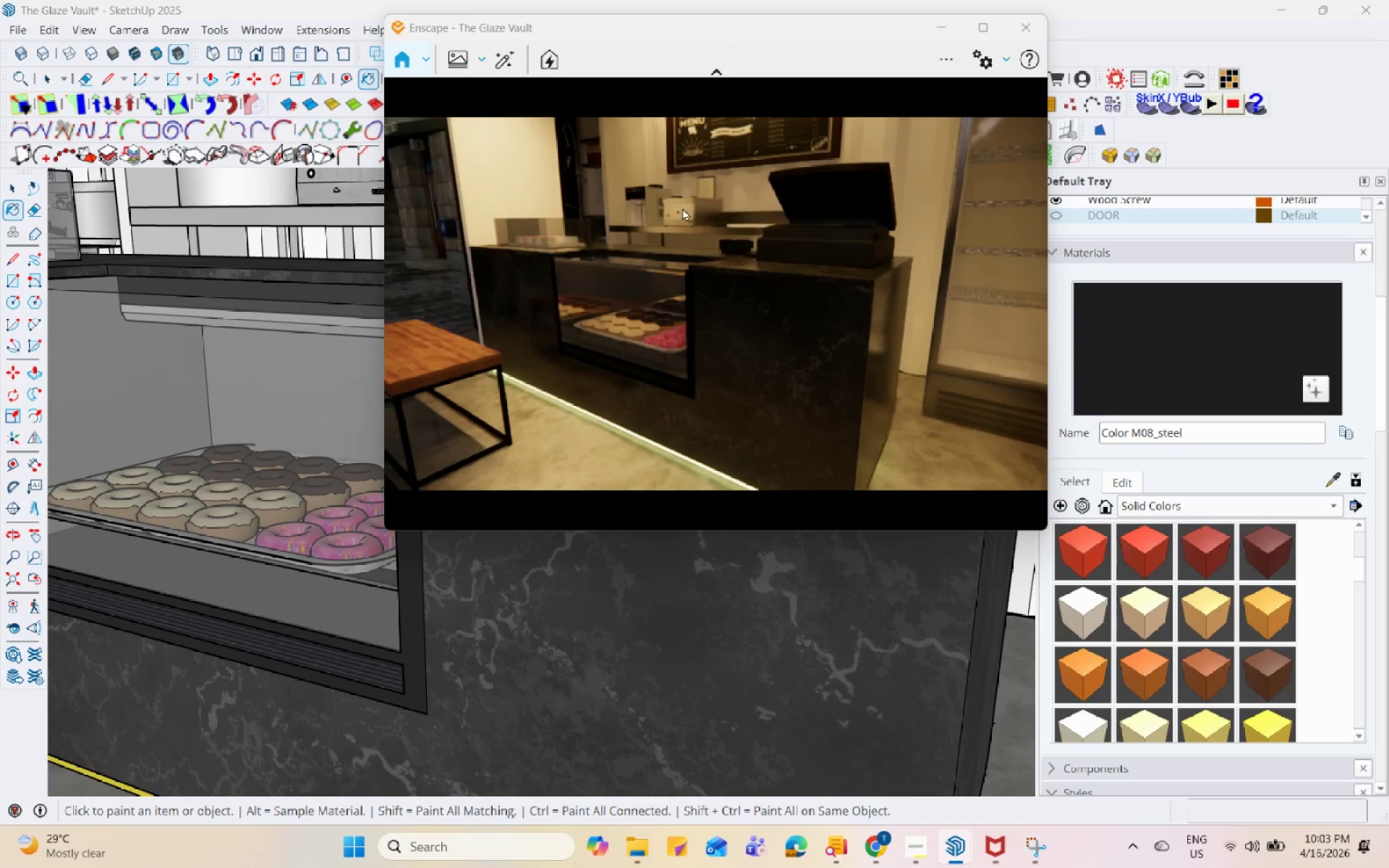 
middle_click([883, 375])
 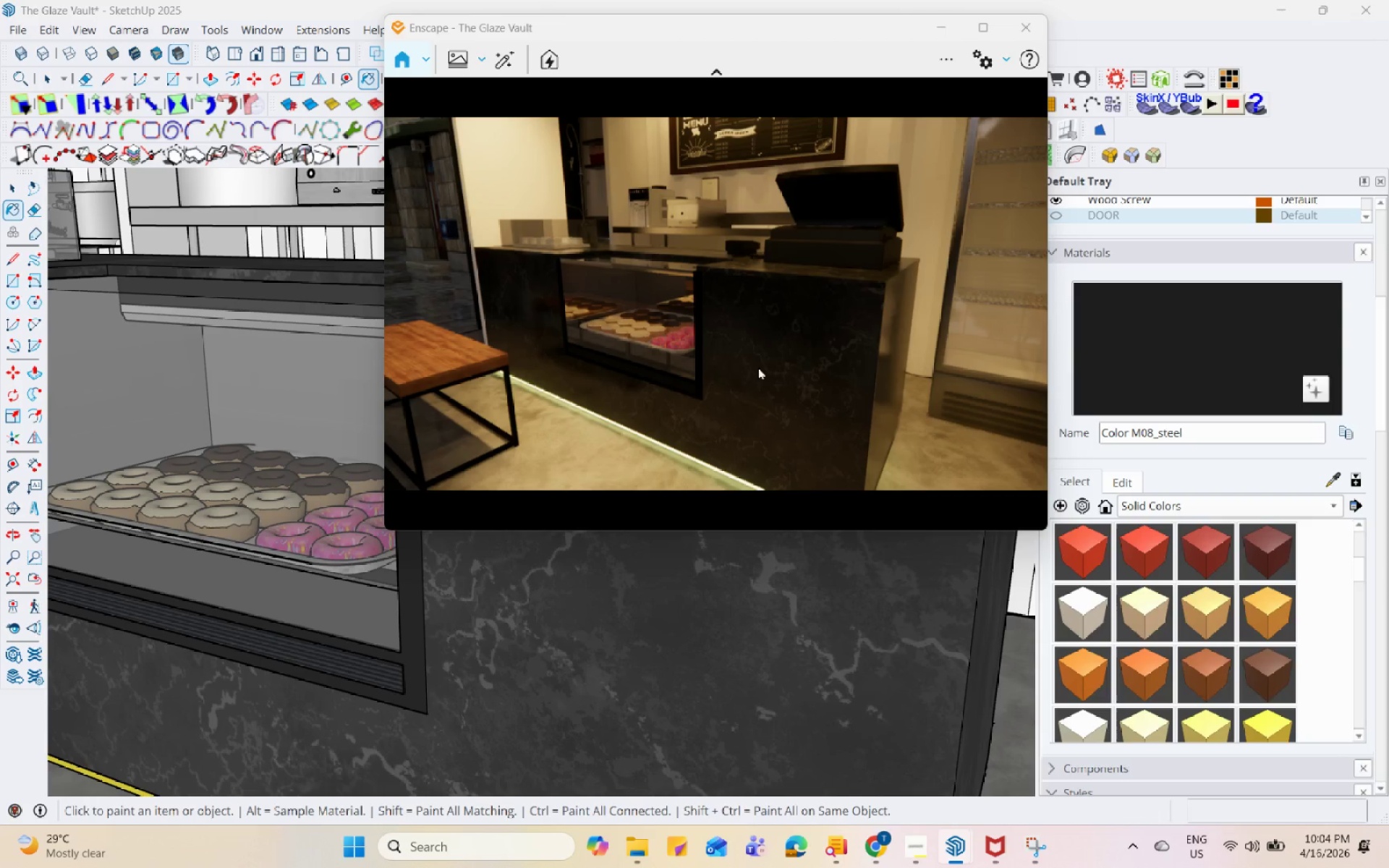 
wait(7.95)
 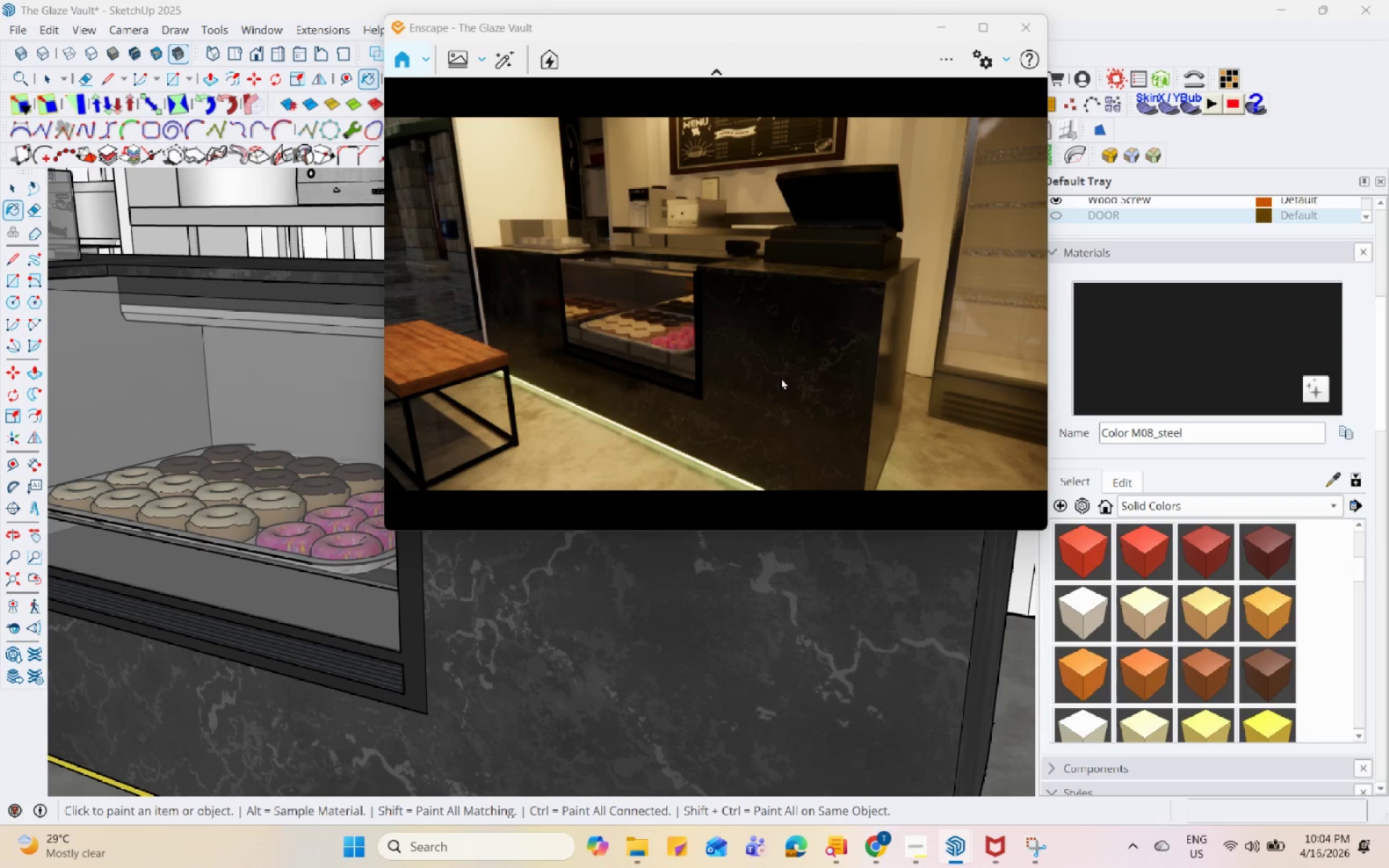 
left_click_drag(start_coordinate=[751, 371], to_coordinate=[731, 287])
 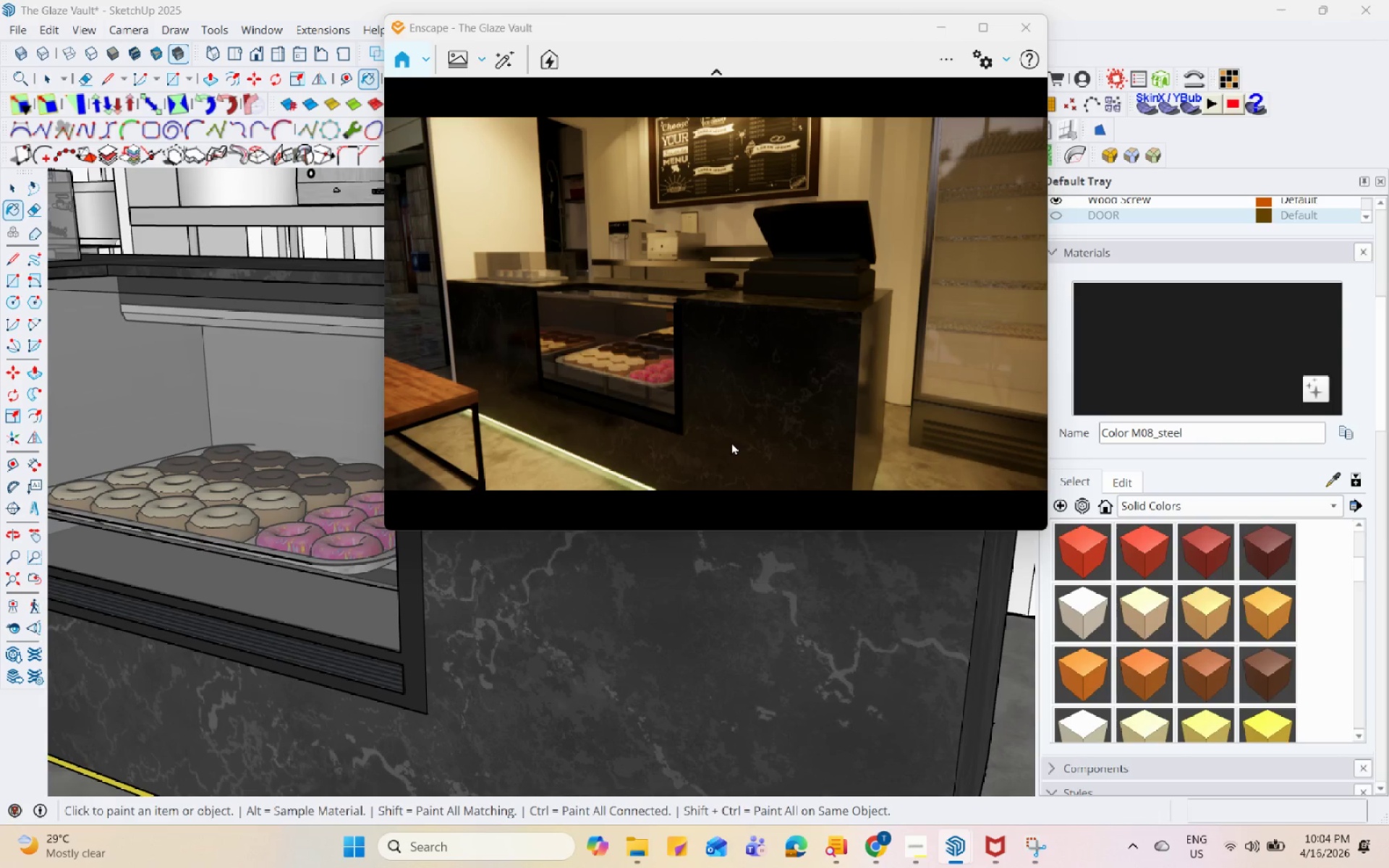 
wait(7.83)
 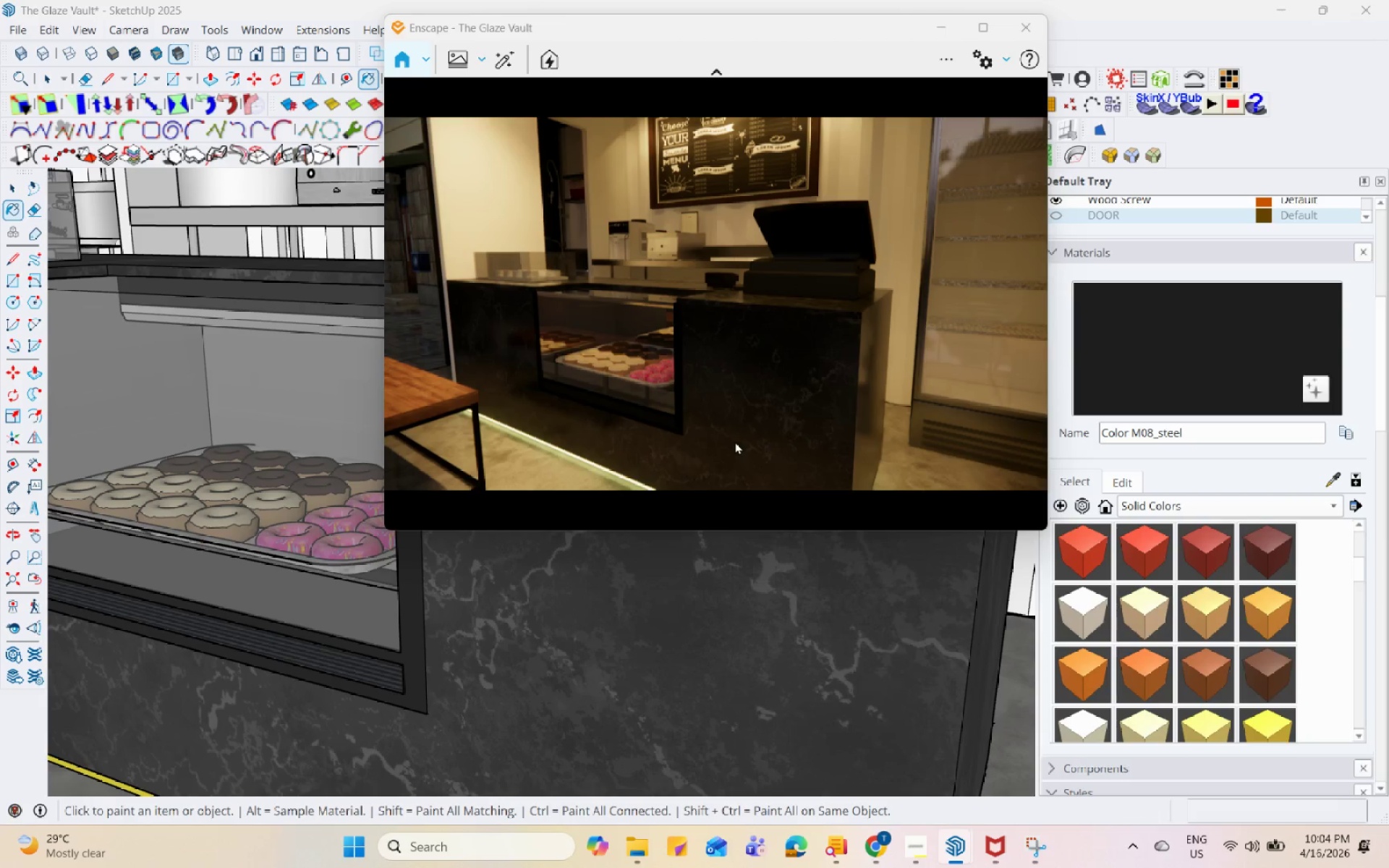 
left_click_drag(start_coordinate=[875, 27], to_coordinate=[1199, 33])
 